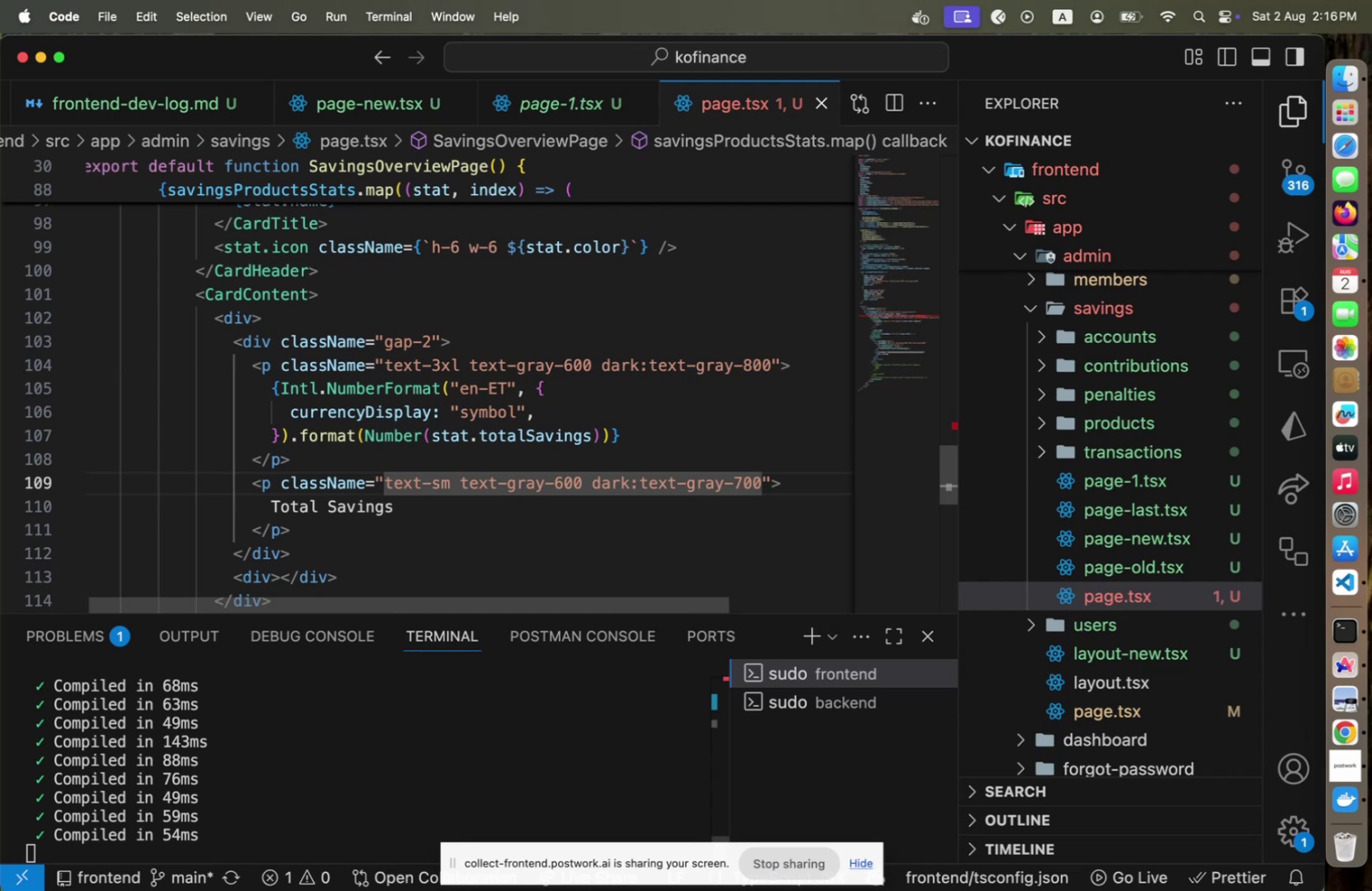 
key(Meta+CommandLeft)
 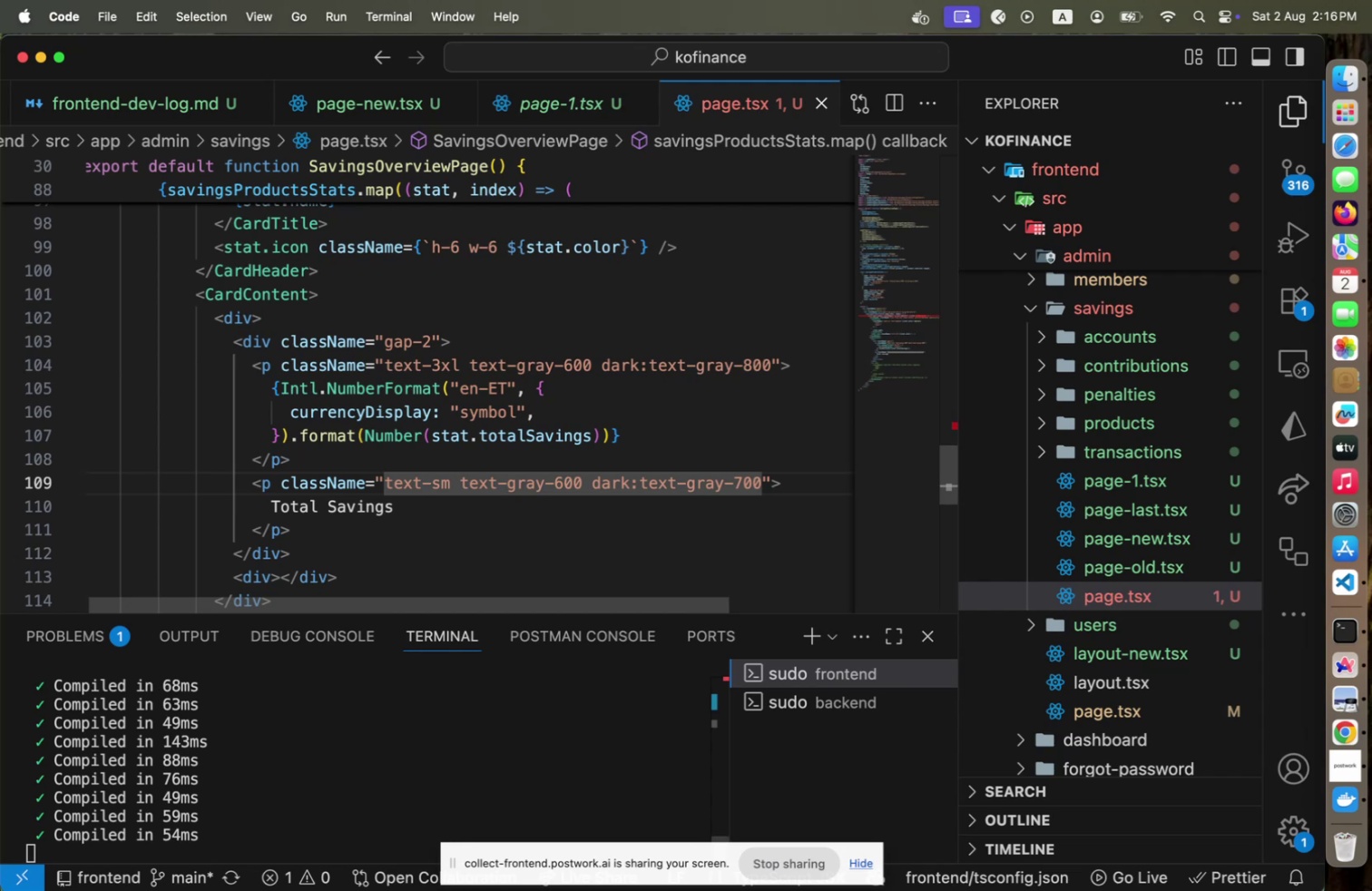 
key(Meta+Tab)
 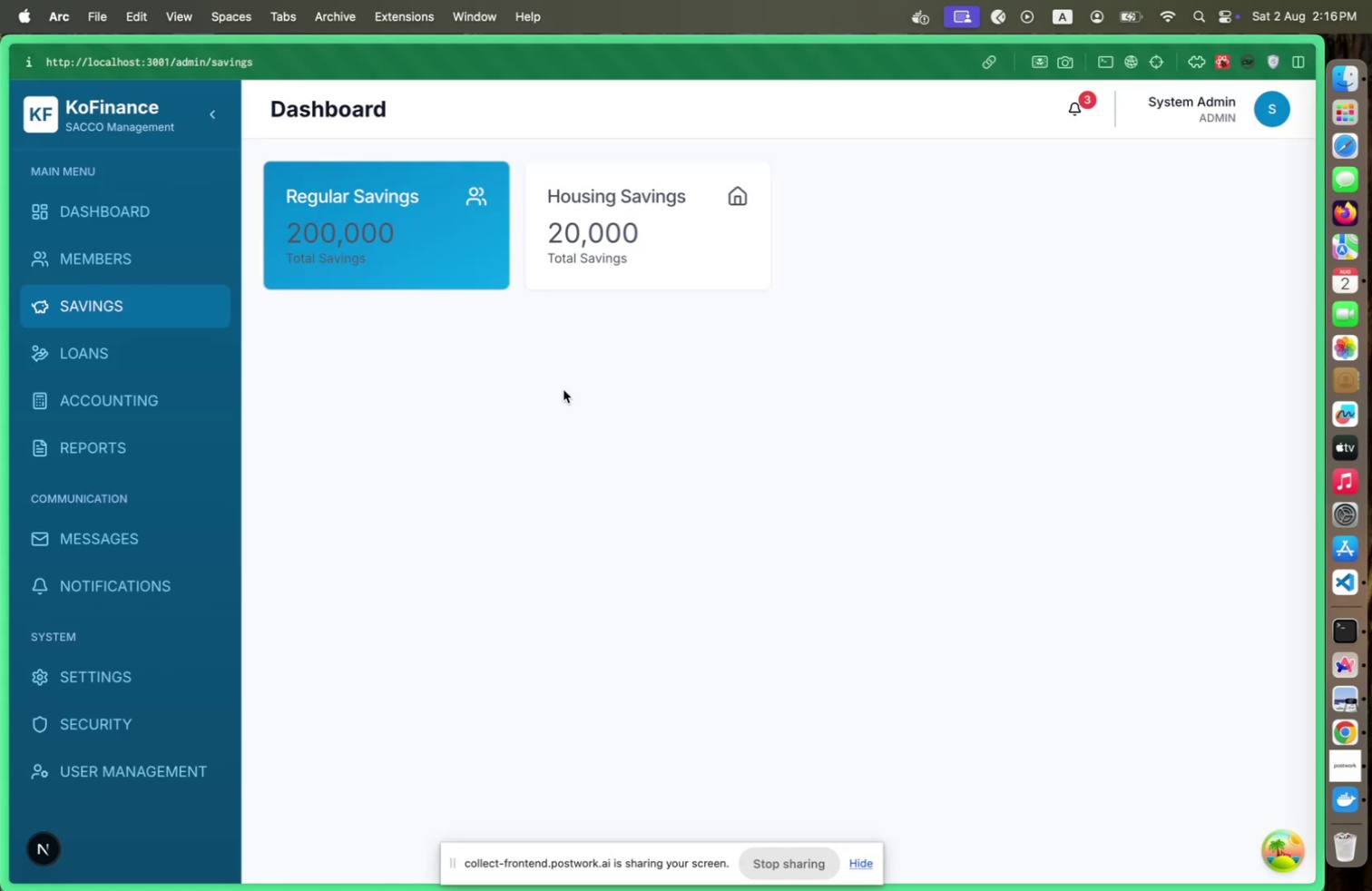 
key(Meta+CommandLeft)
 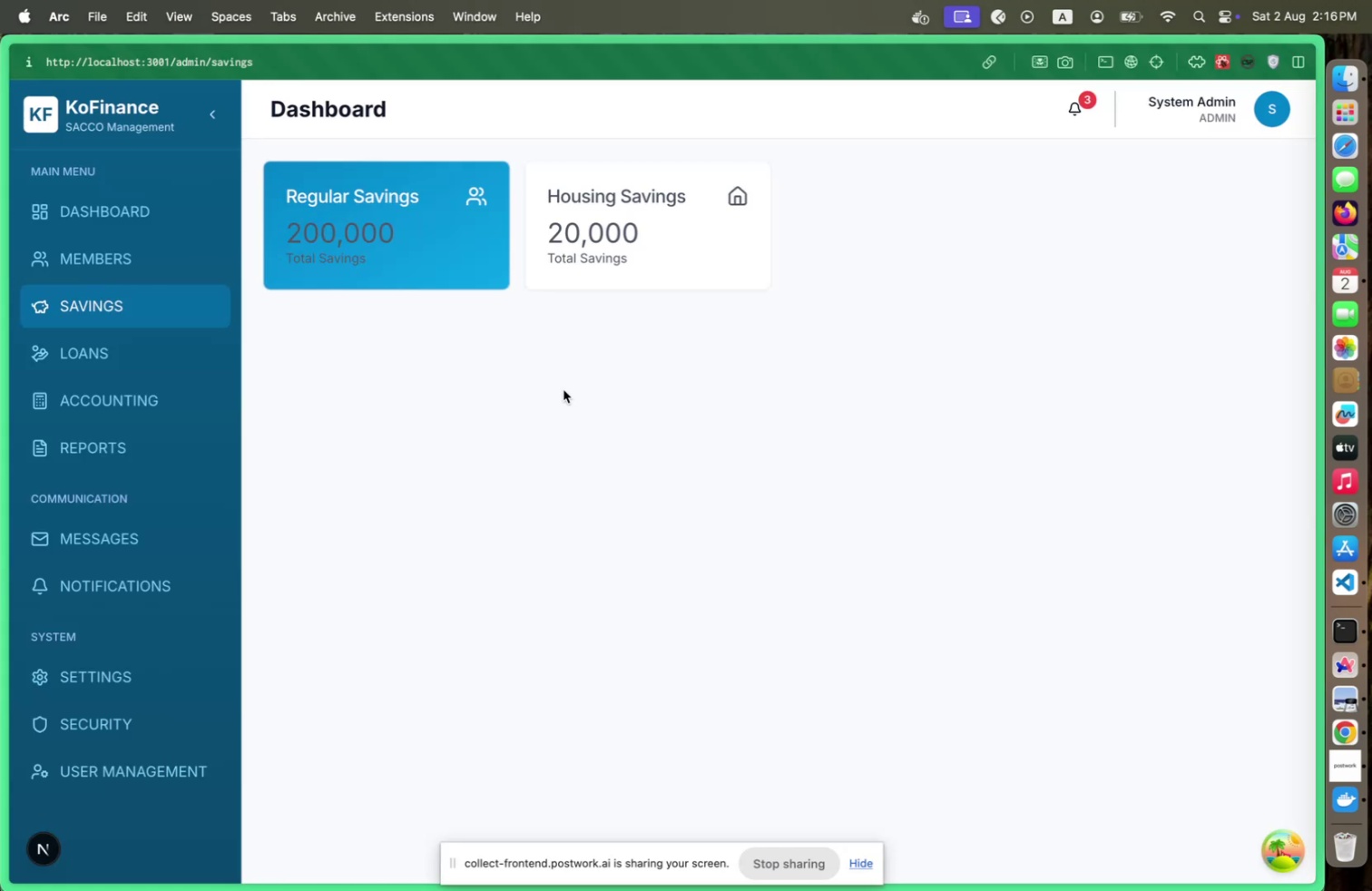 
key(Meta+Tab)
 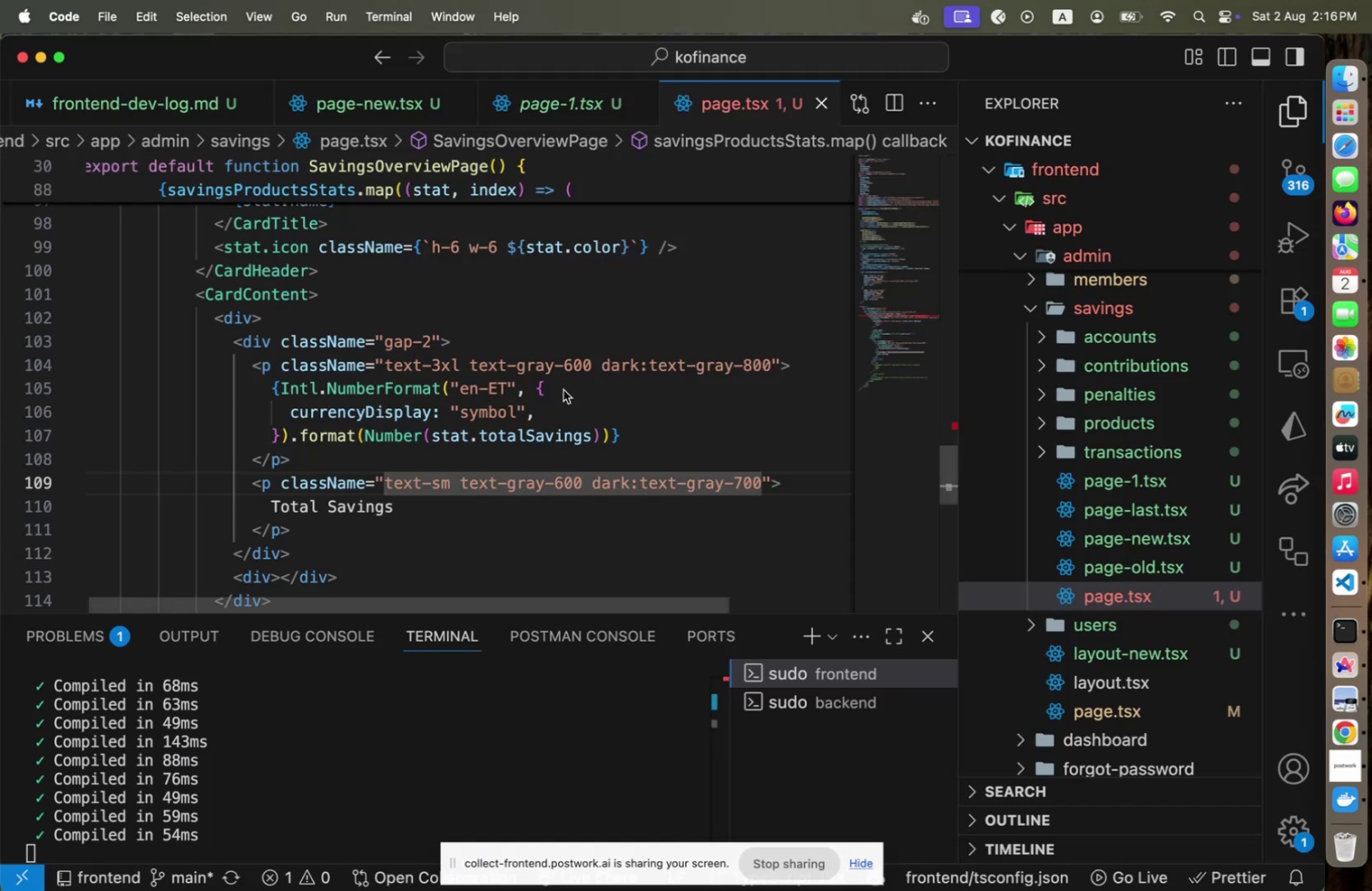 
key(ArrowLeft)
 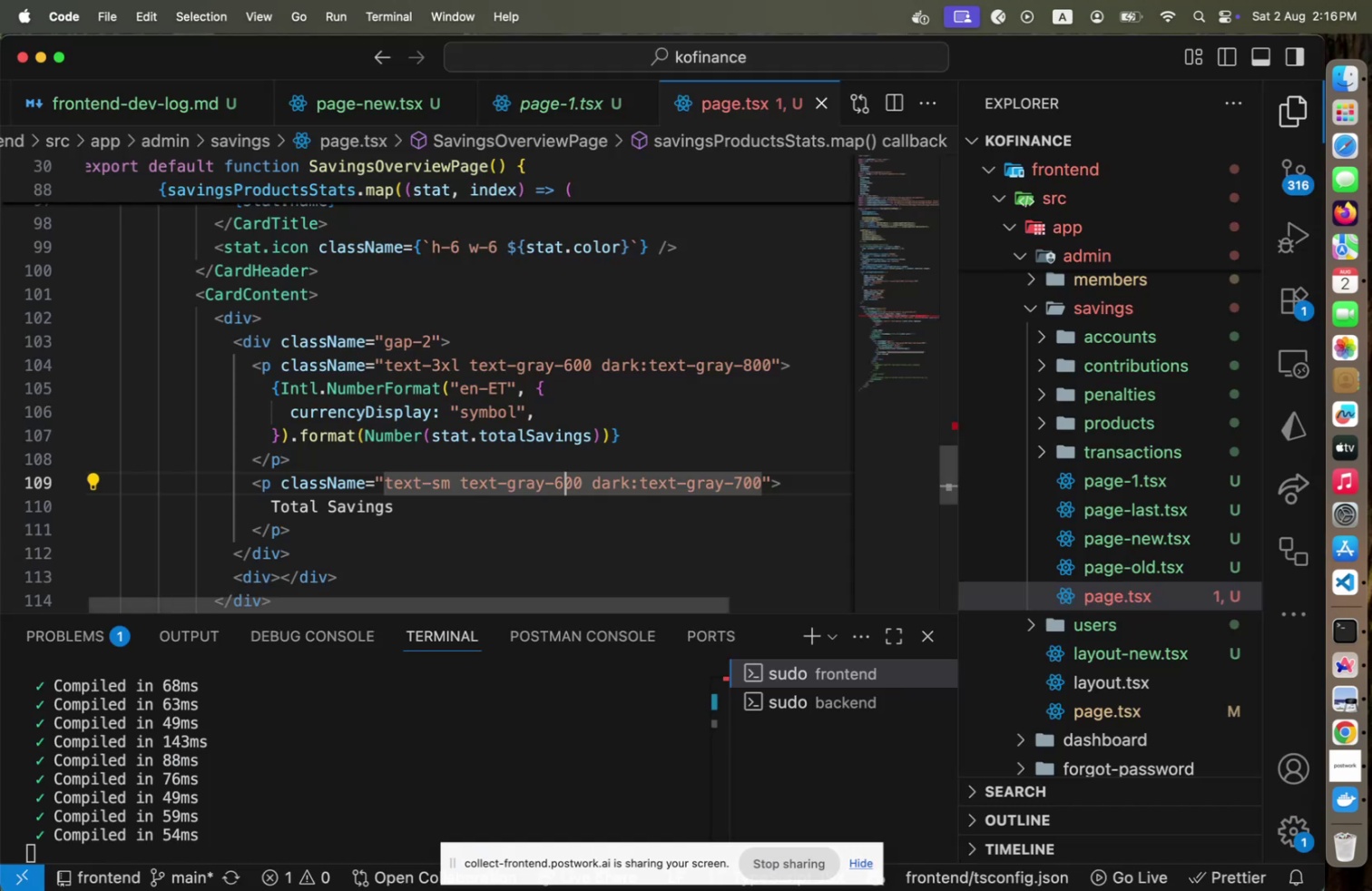 
key(Shift+ArrowLeft)
 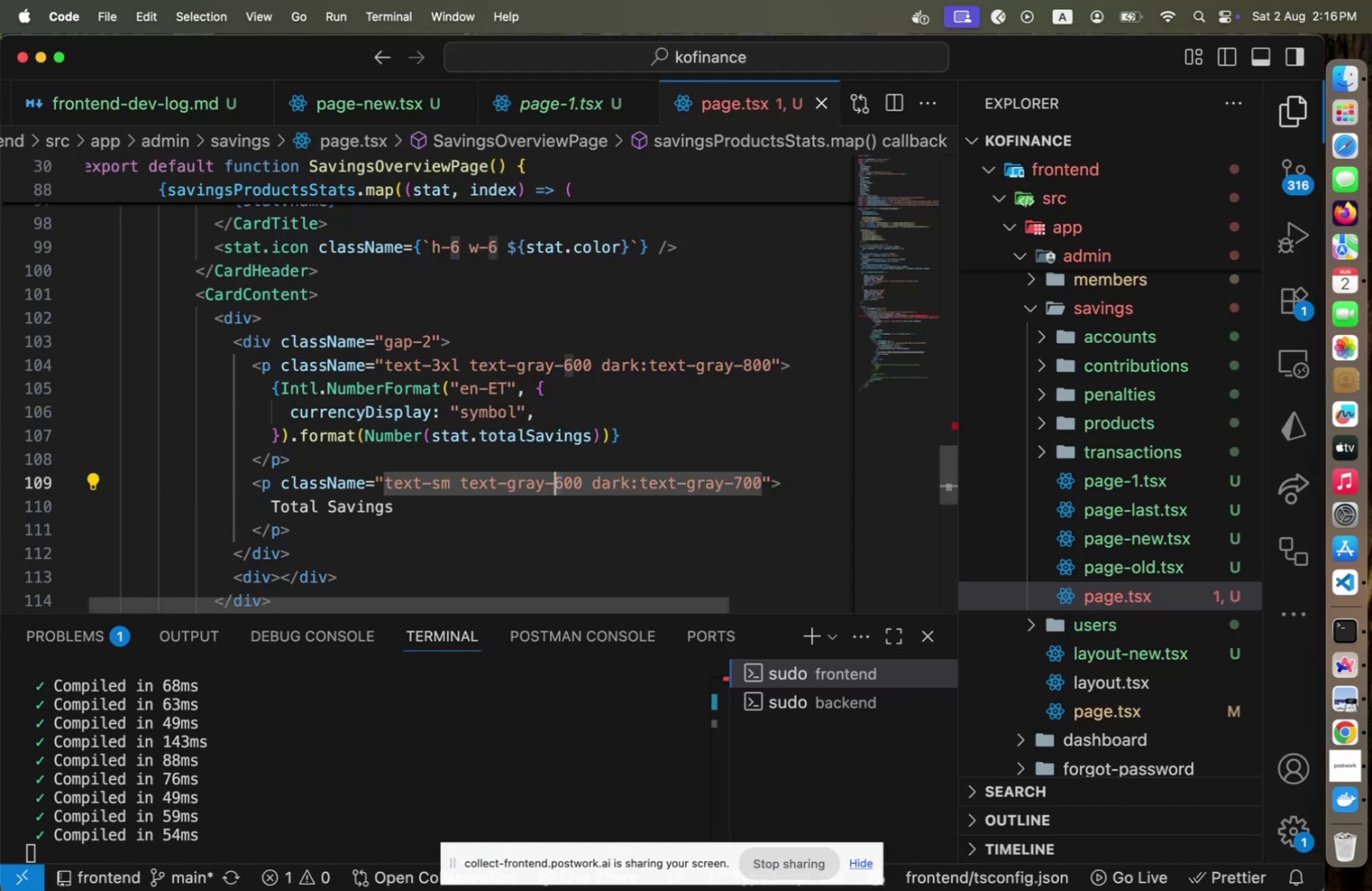 
key(4)
 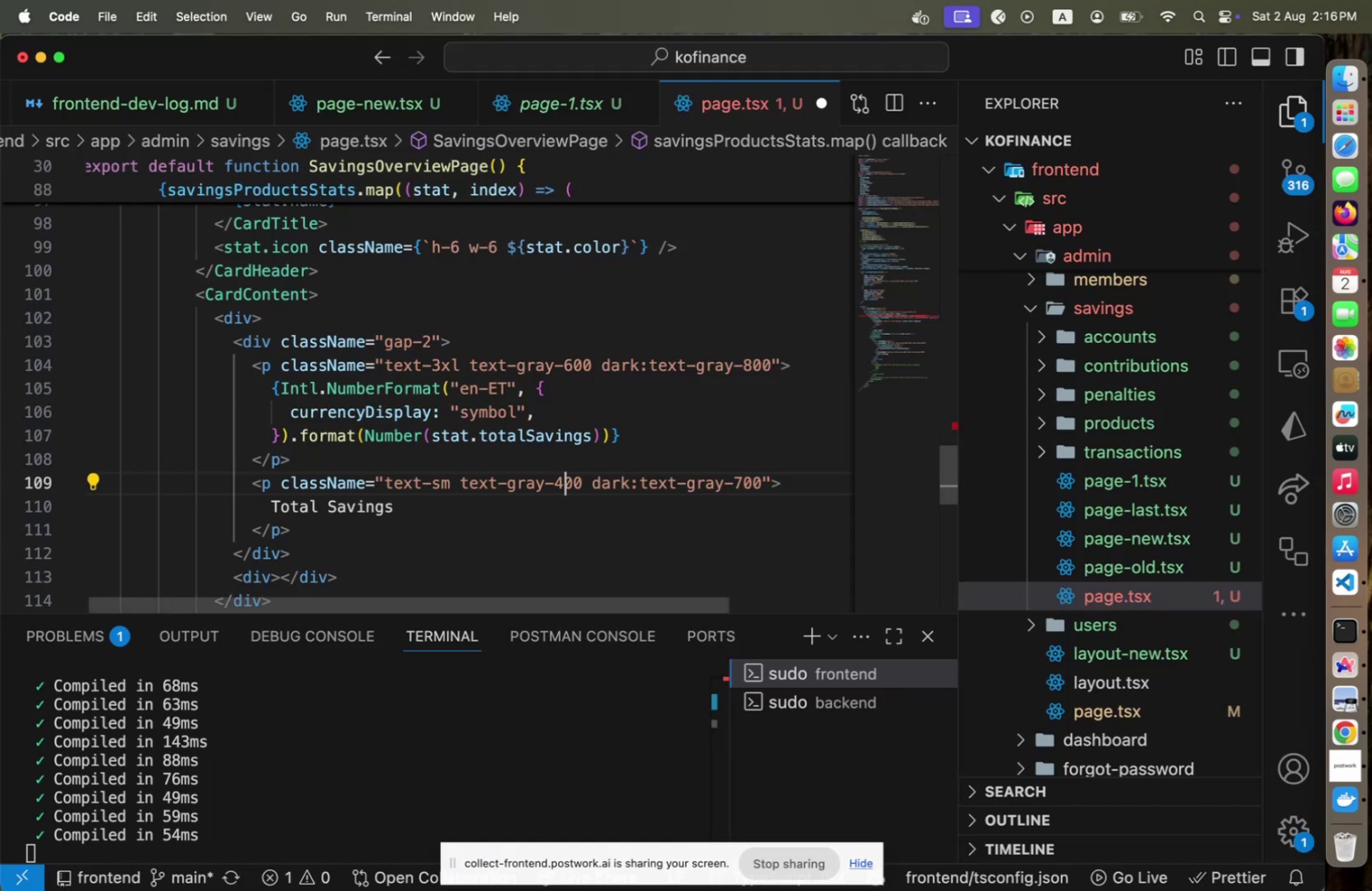 
key(Meta+CommandLeft)
 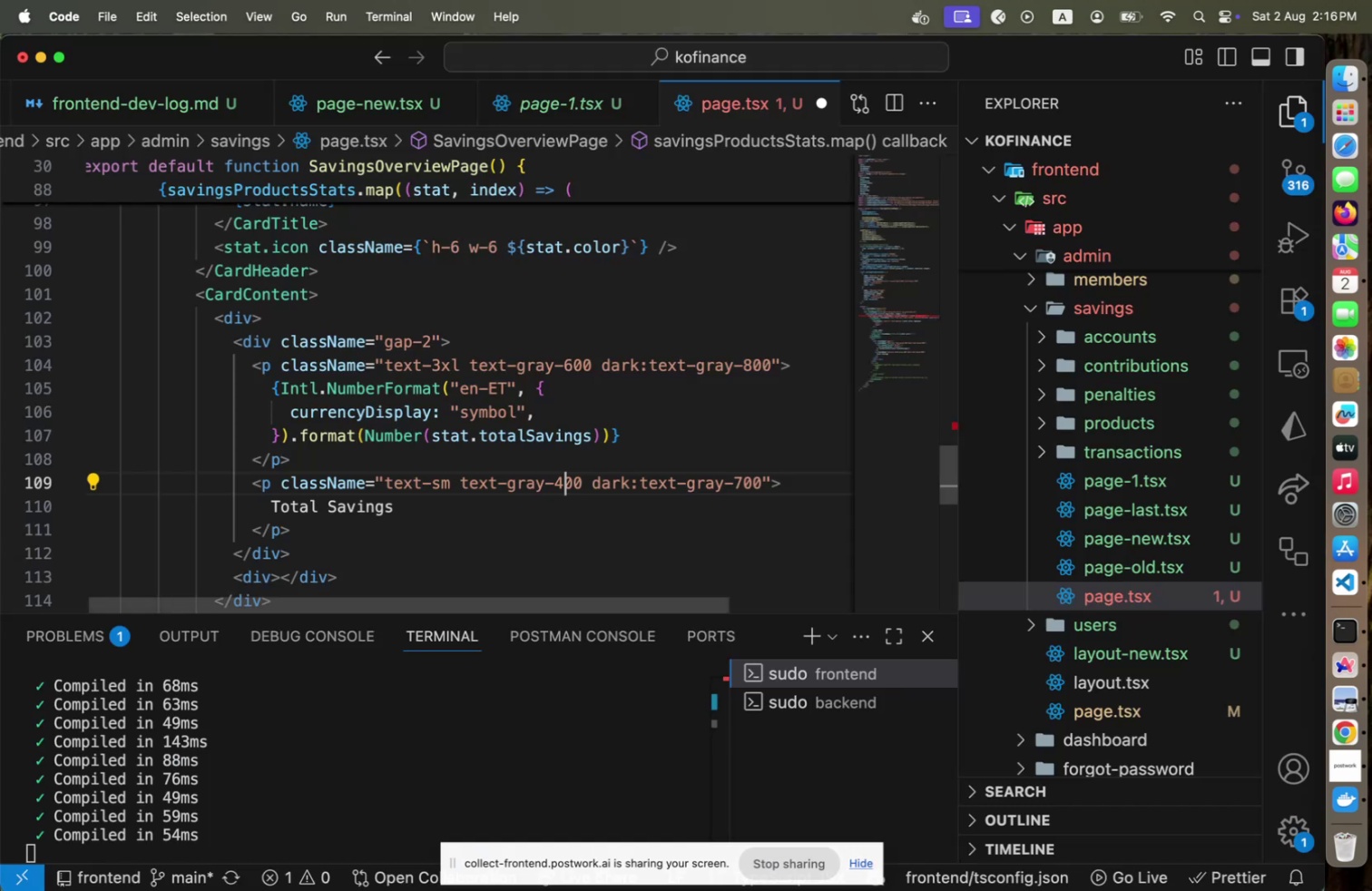 
key(Meta+S)
 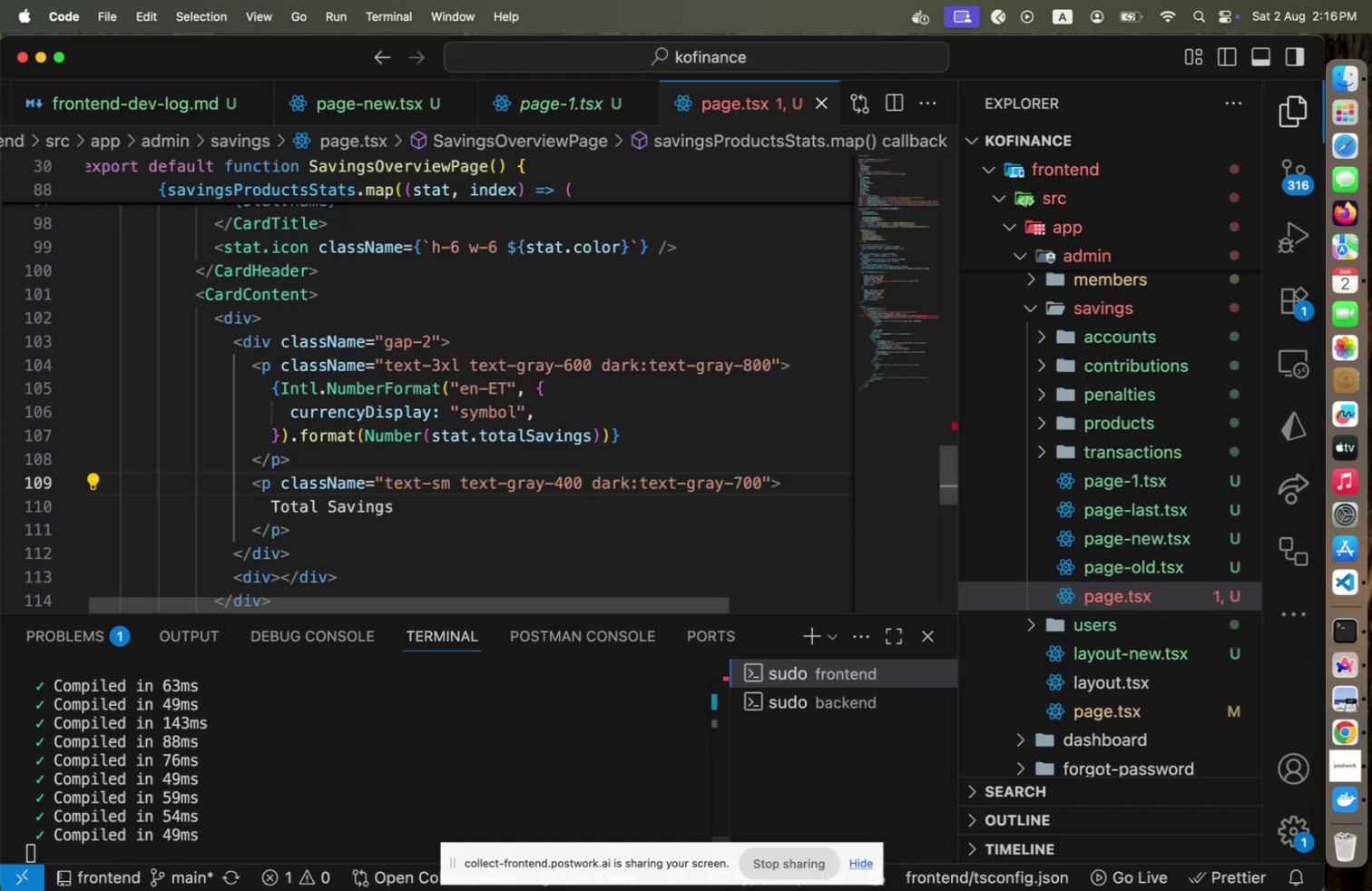 
key(Meta+CommandLeft)
 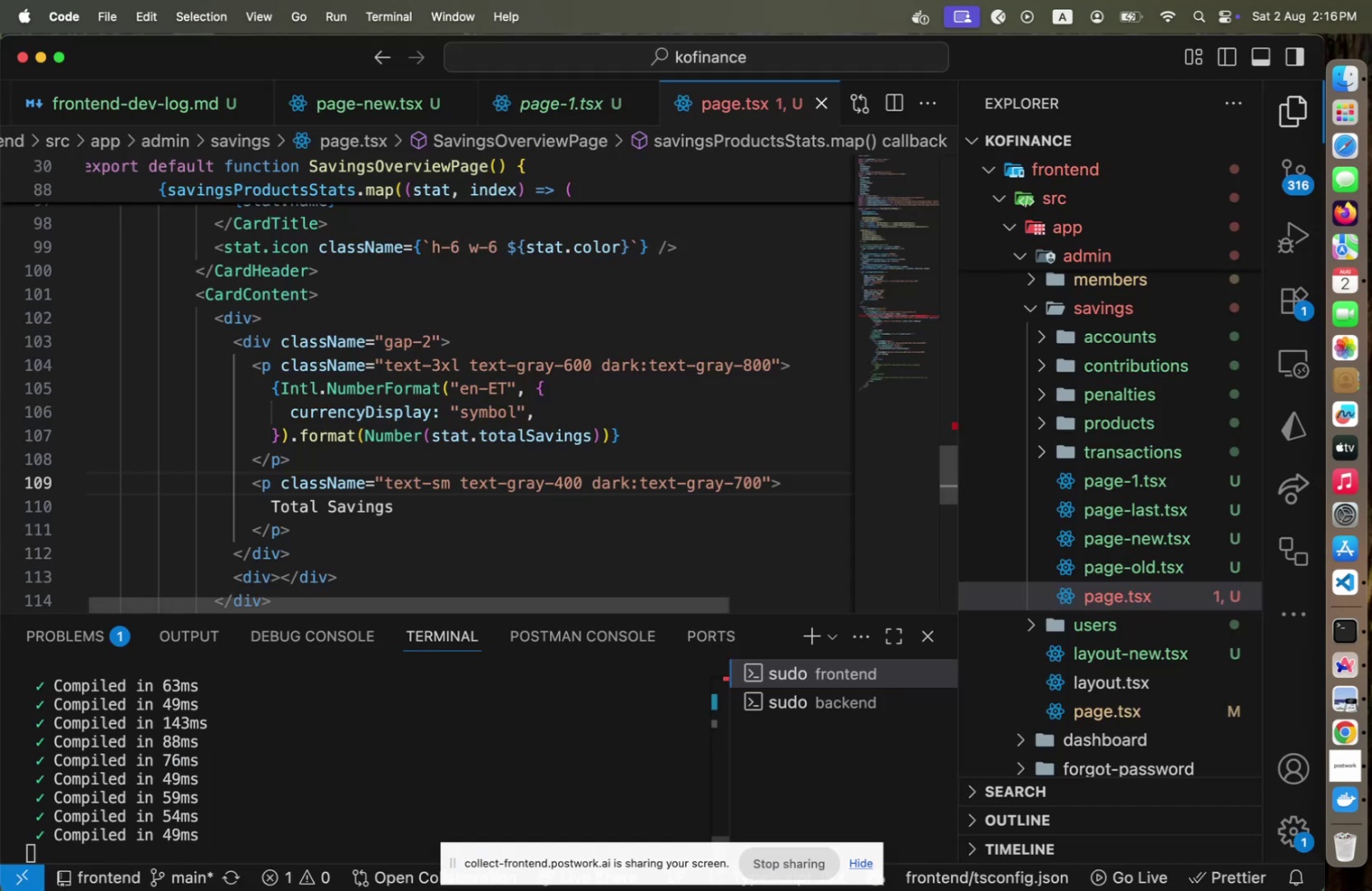 
key(Meta+Tab)
 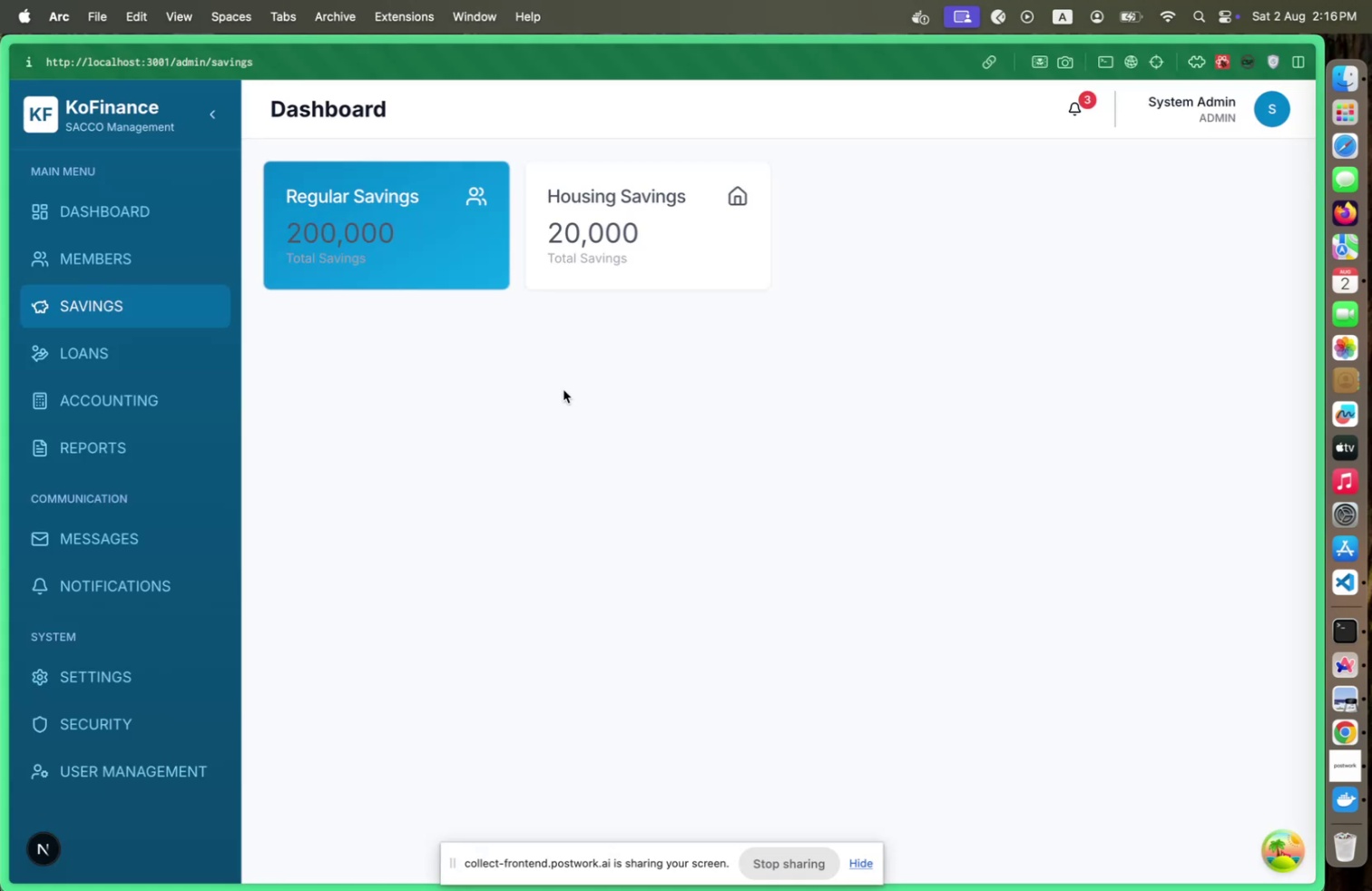 
key(Meta+CommandLeft)
 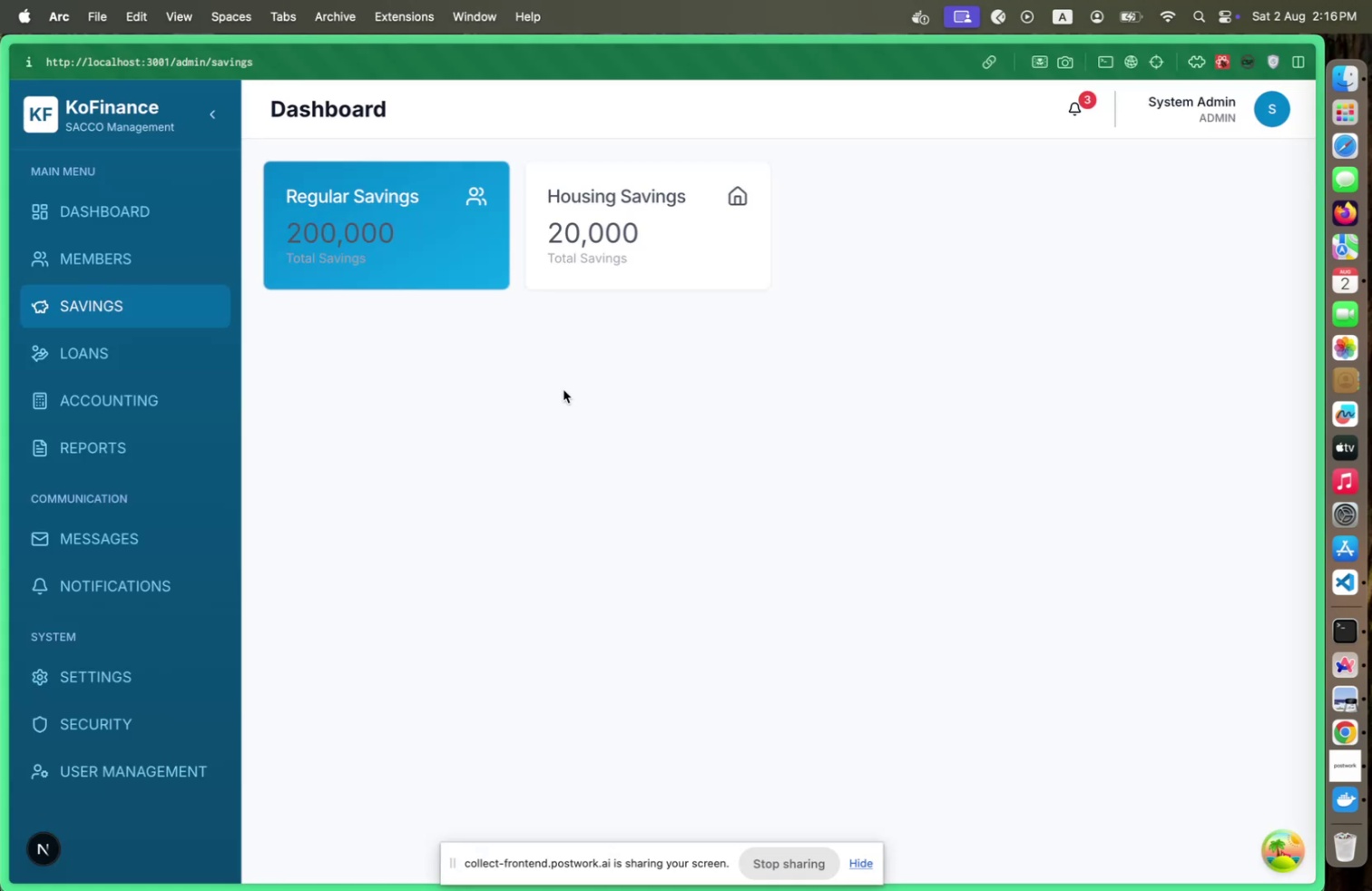 
key(Meta+Tab)
 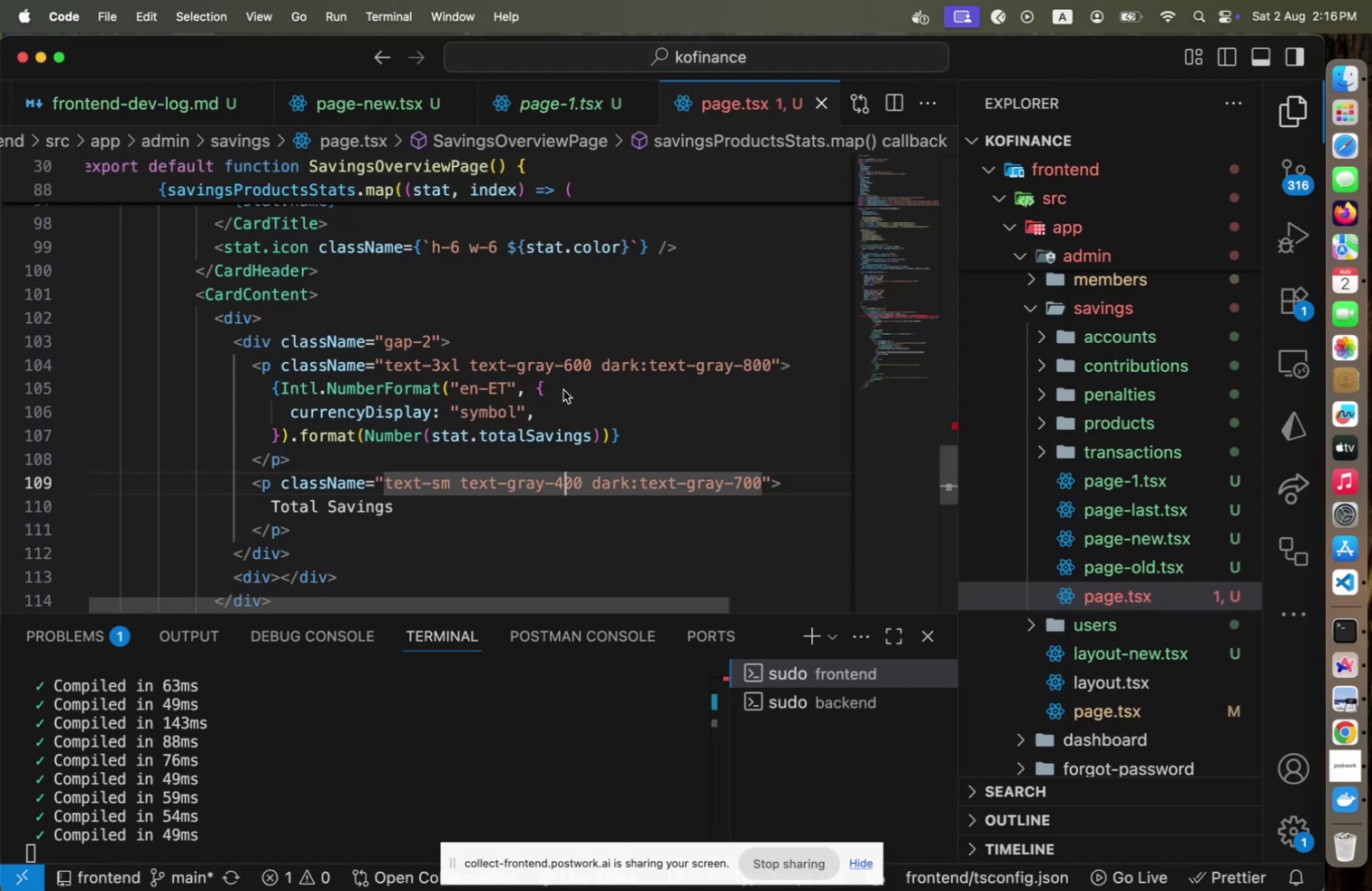 
key(Shift+ArrowLeft)
 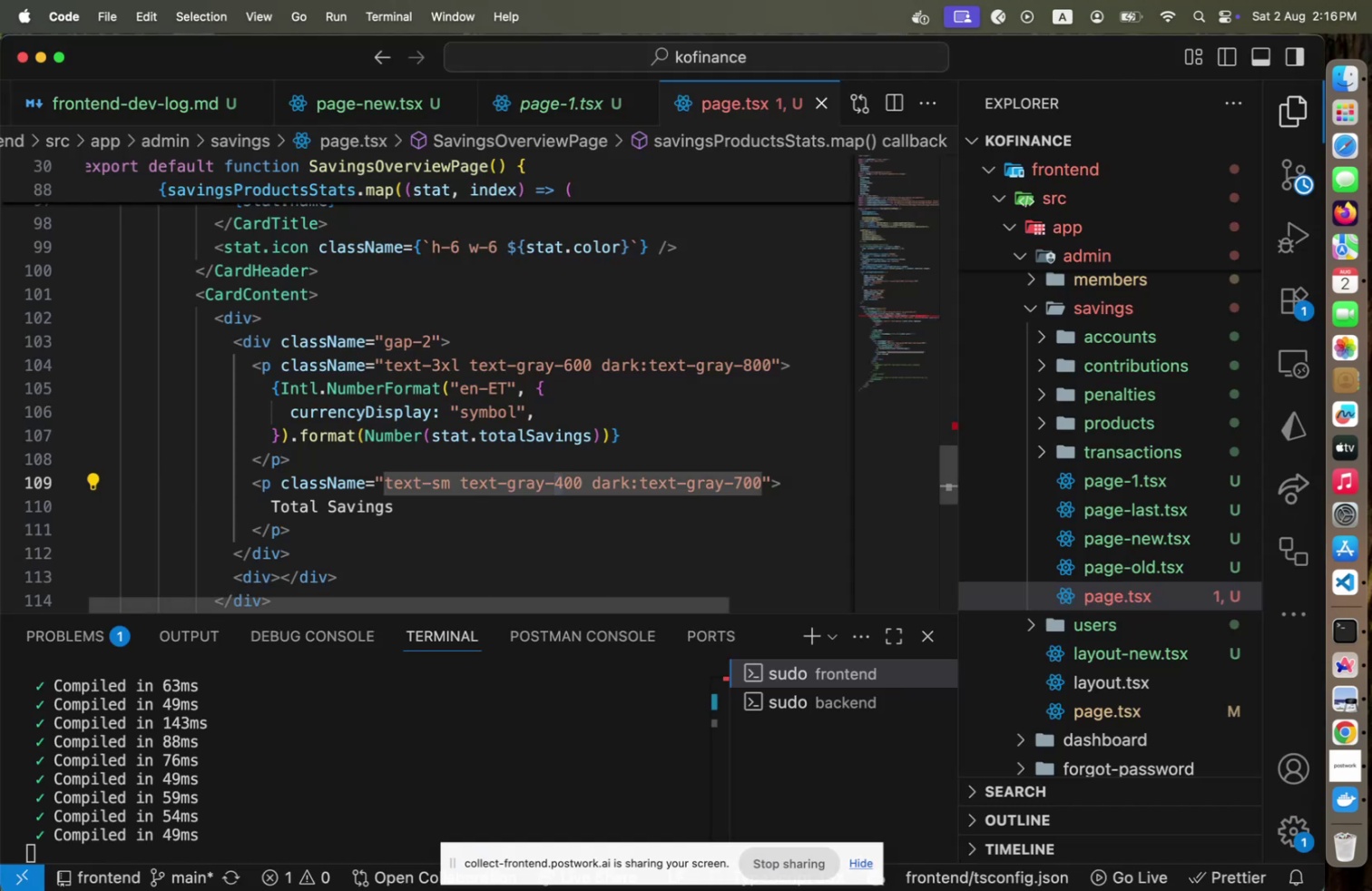 
key(5)
 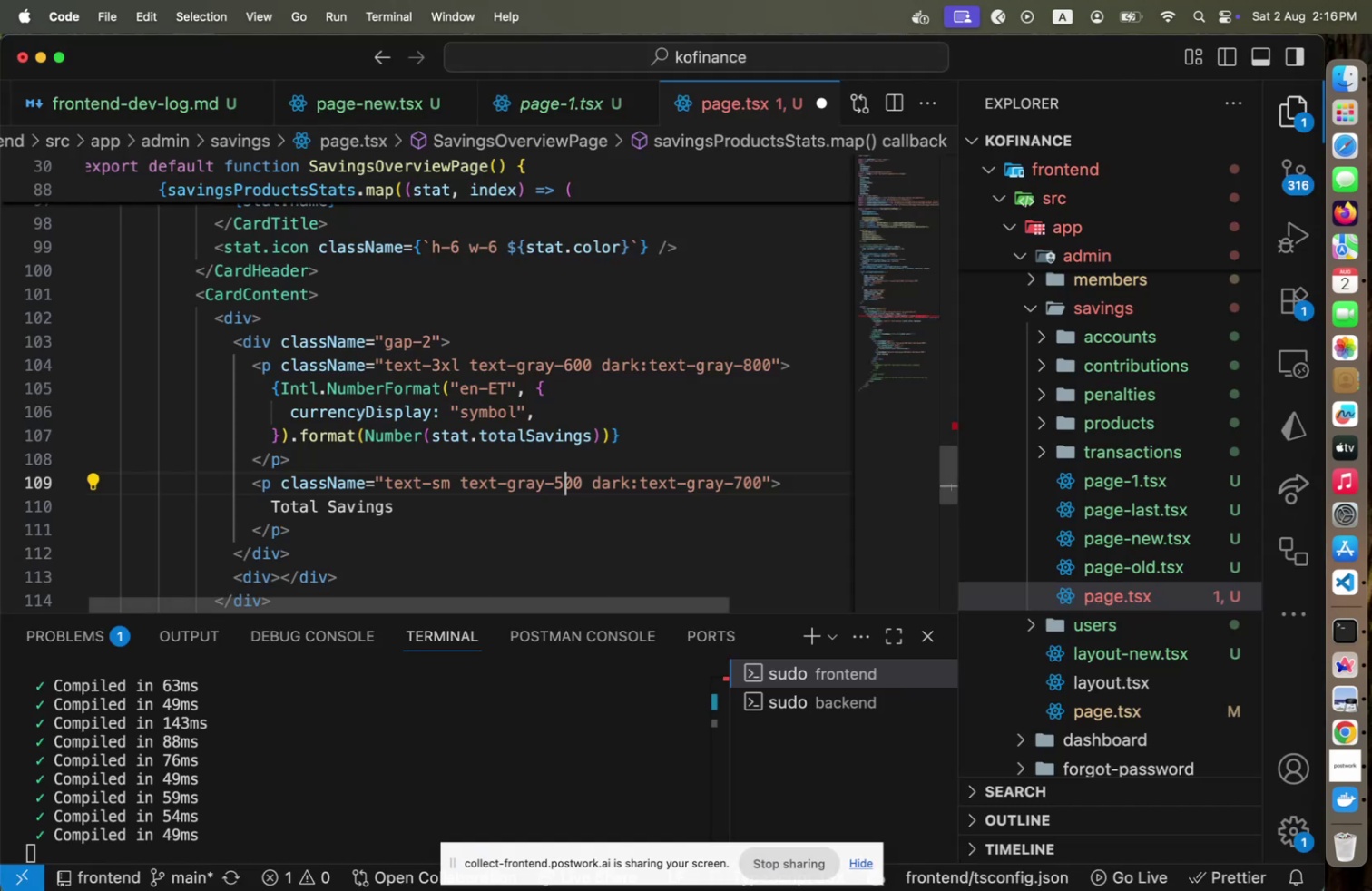 
key(Meta+CommandLeft)
 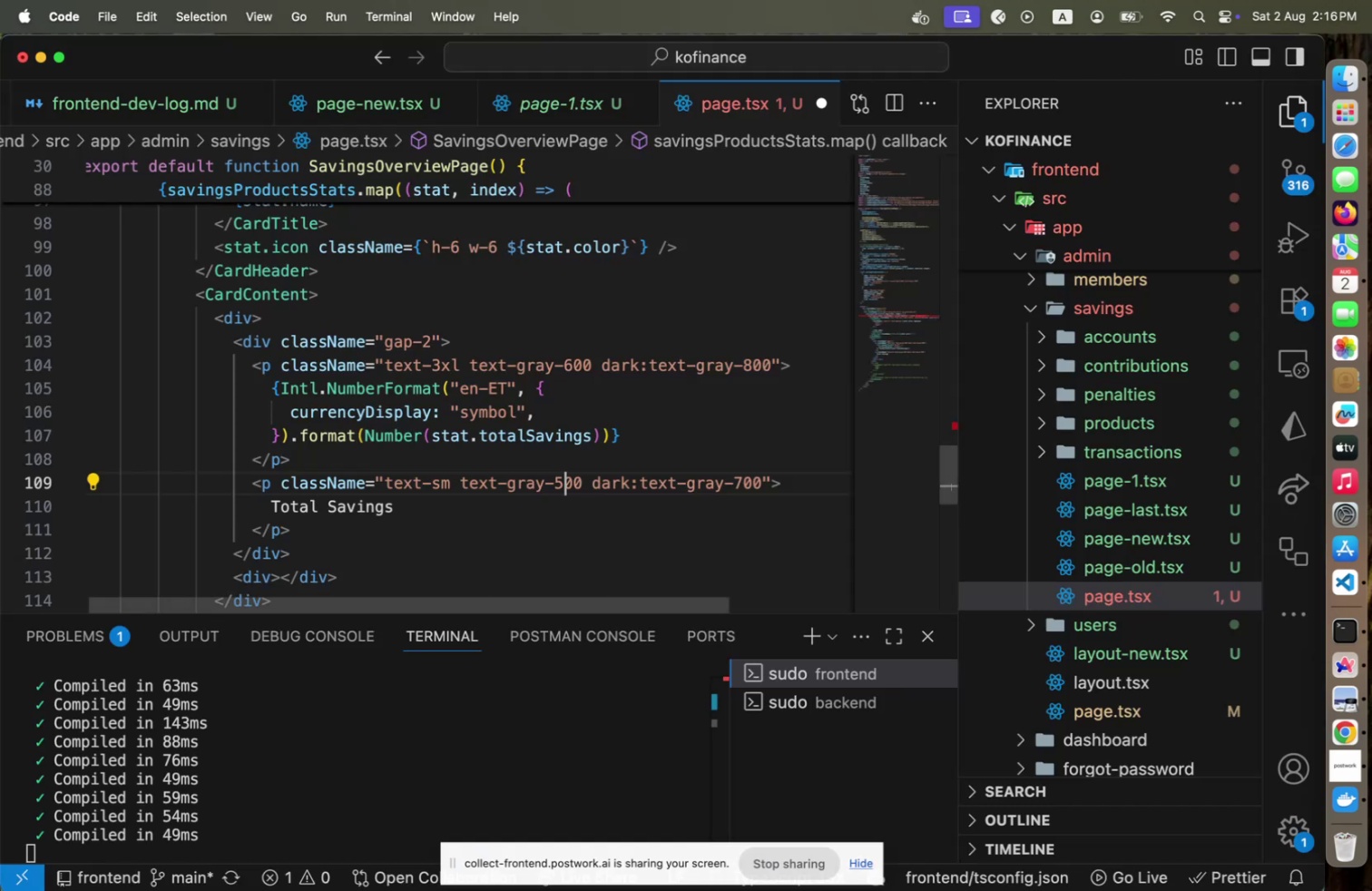 
key(Meta+S)
 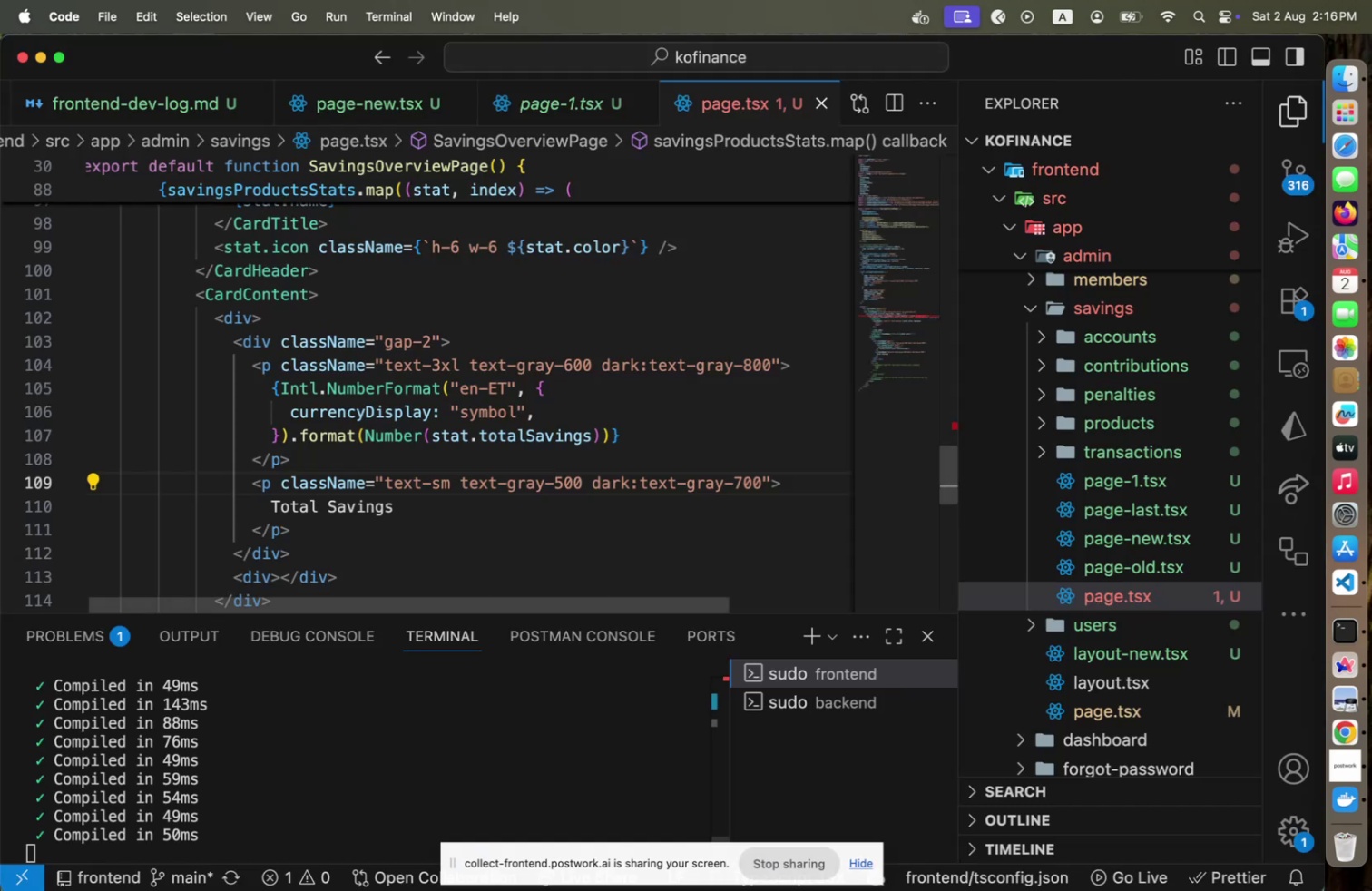 
key(Meta+CommandLeft)
 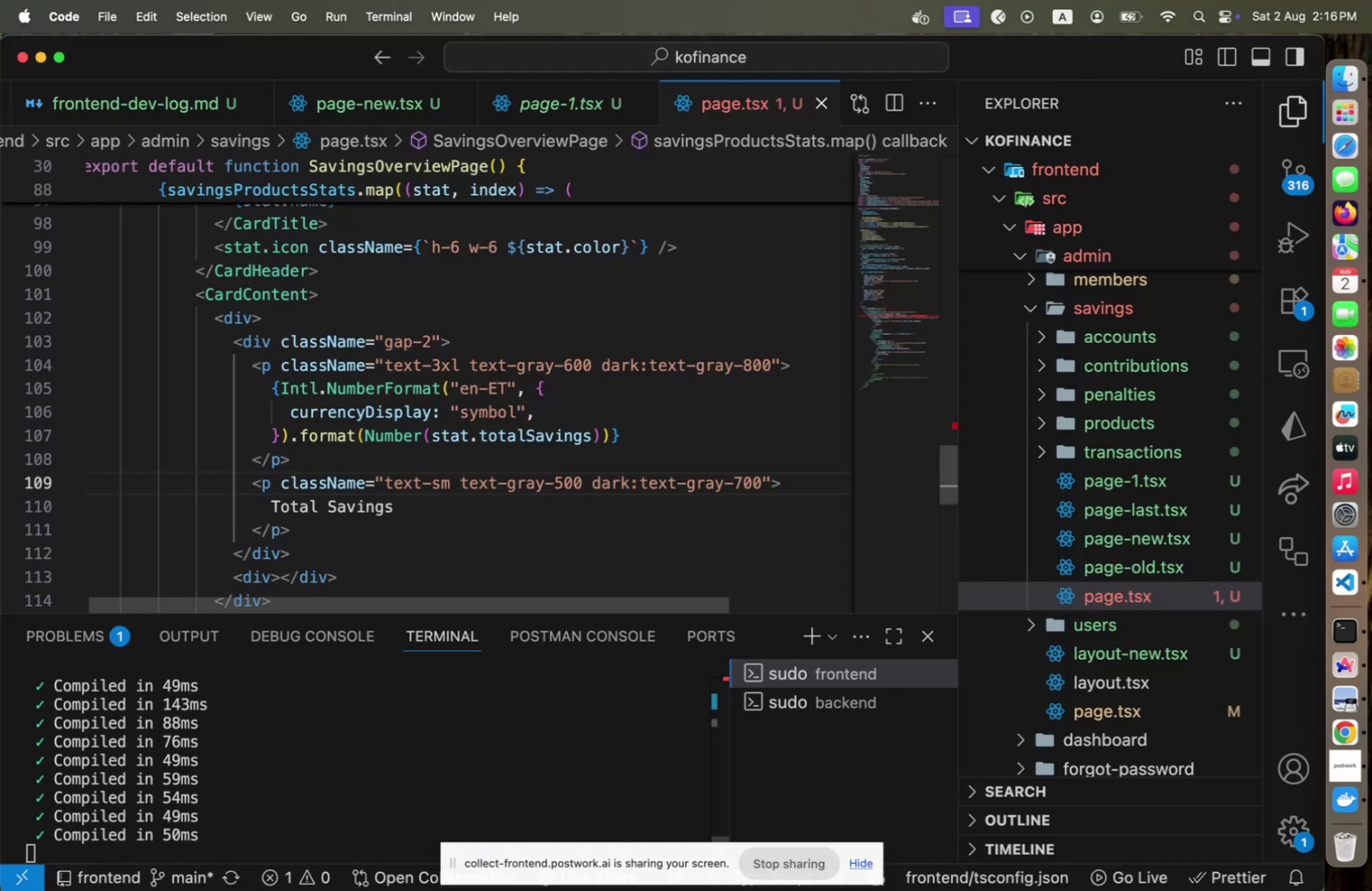 
key(Meta+Tab)
 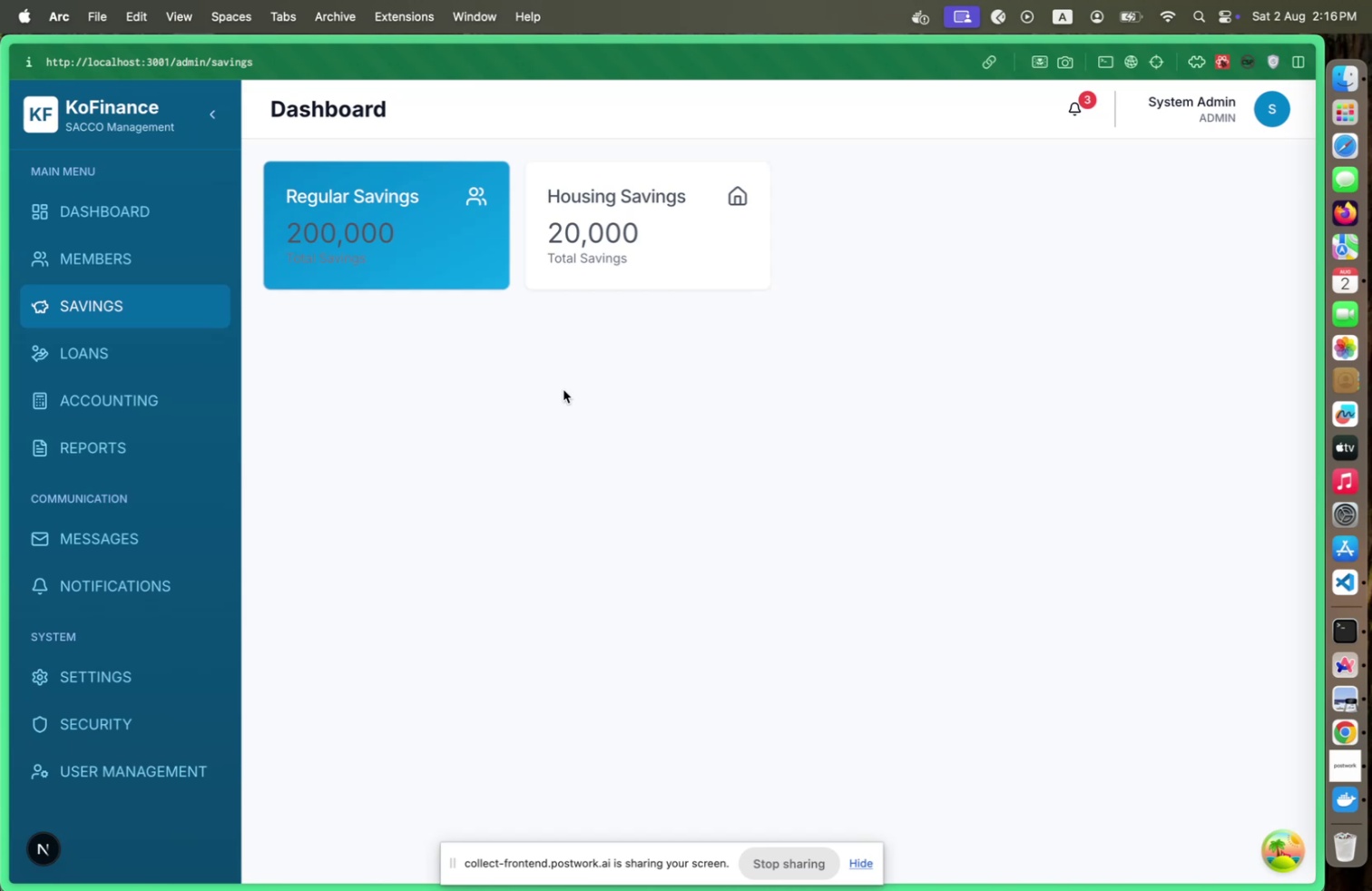 
key(Meta+CommandLeft)
 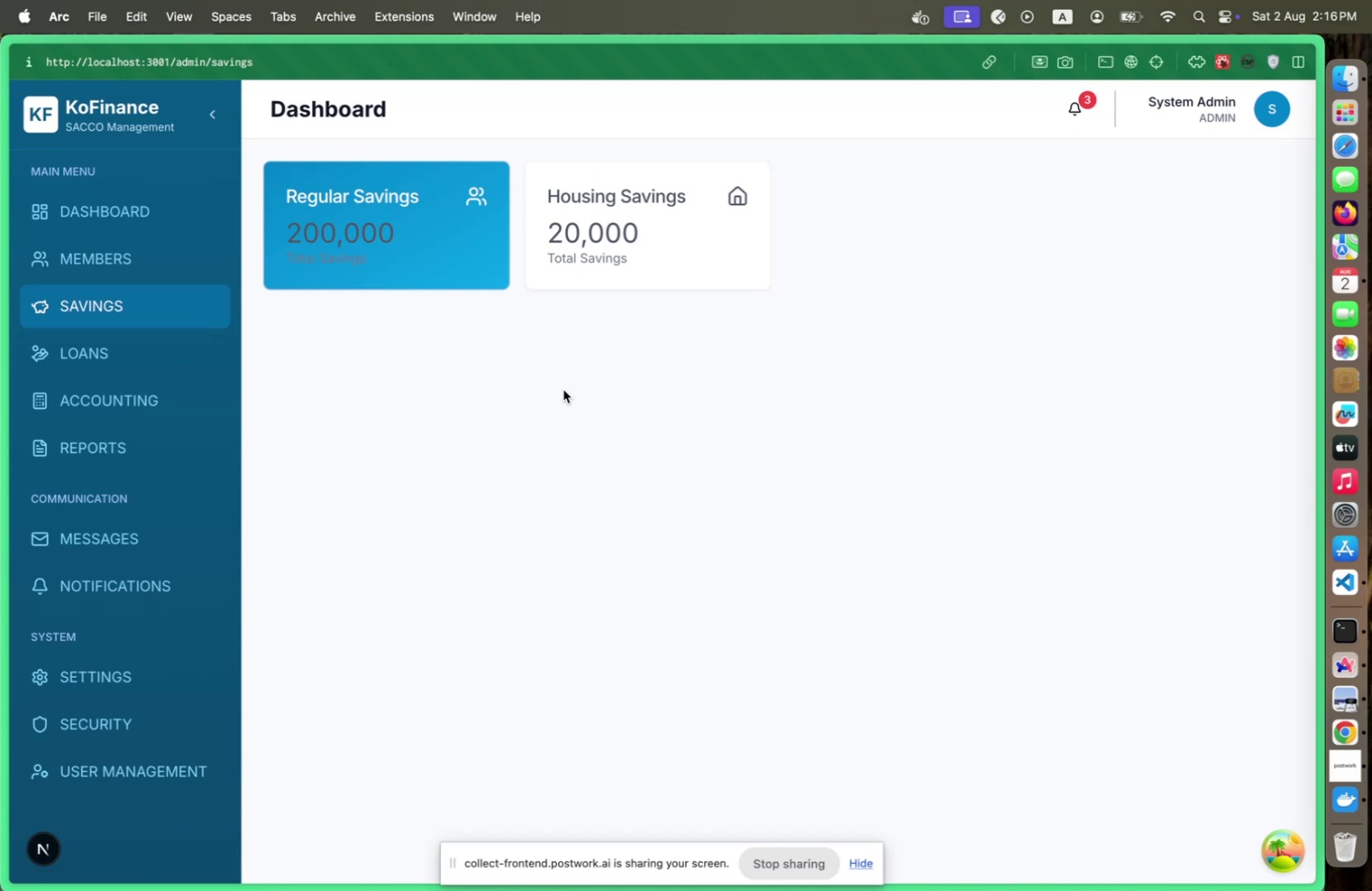 
key(Meta+Tab)
 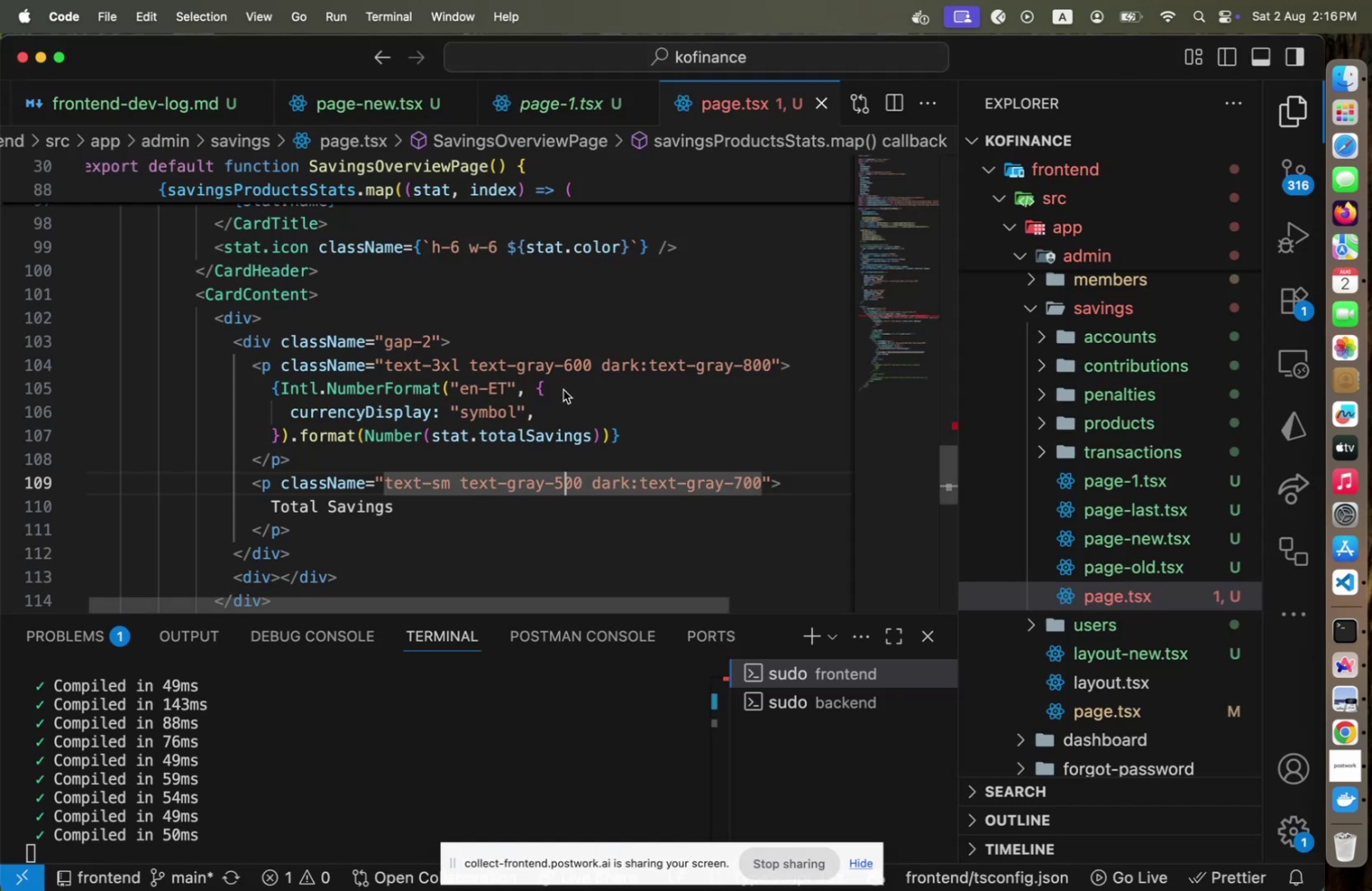 
key(Meta+CommandLeft)
 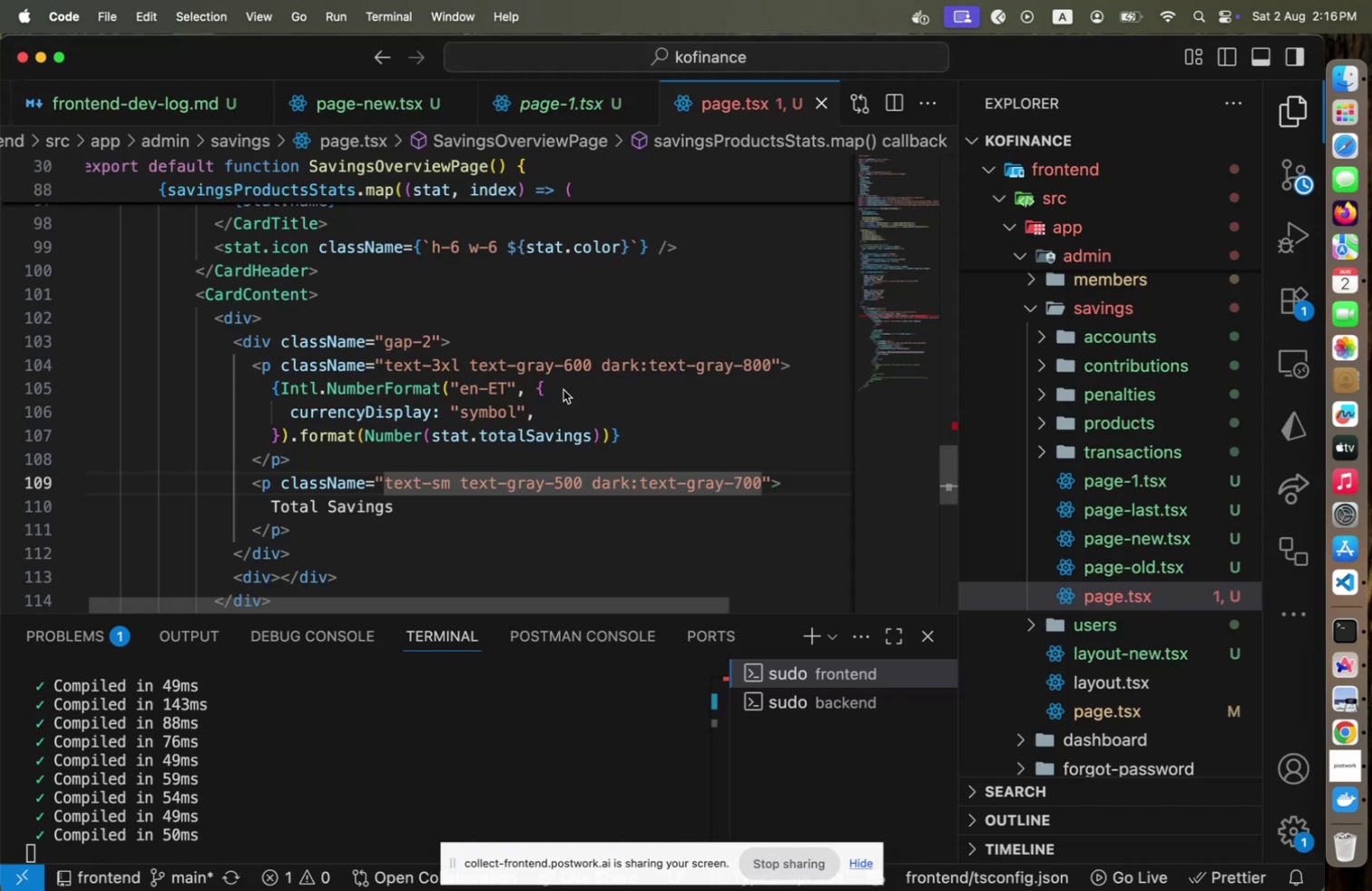 
key(Meta+Tab)
 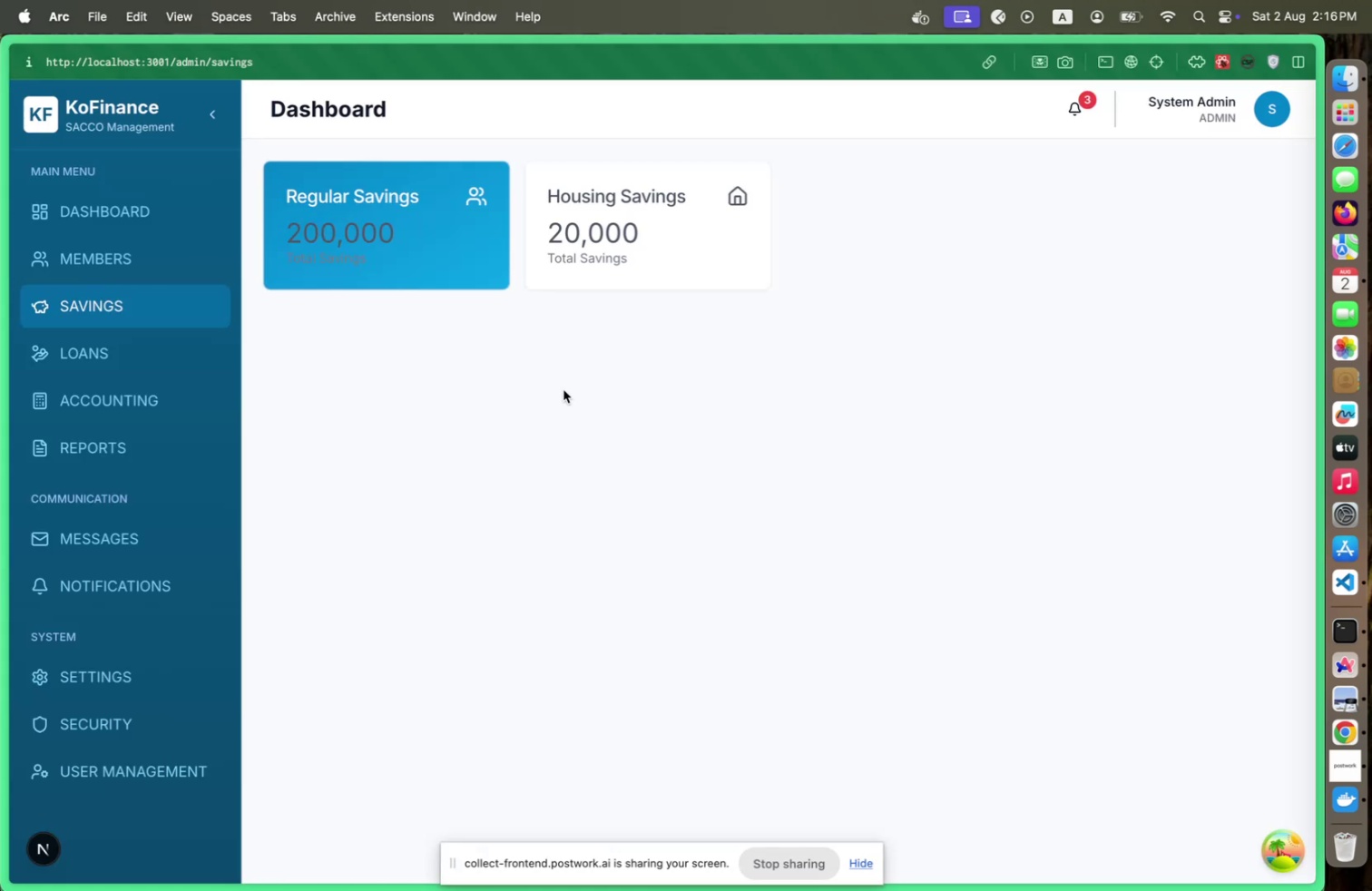 
key(Meta+CommandLeft)
 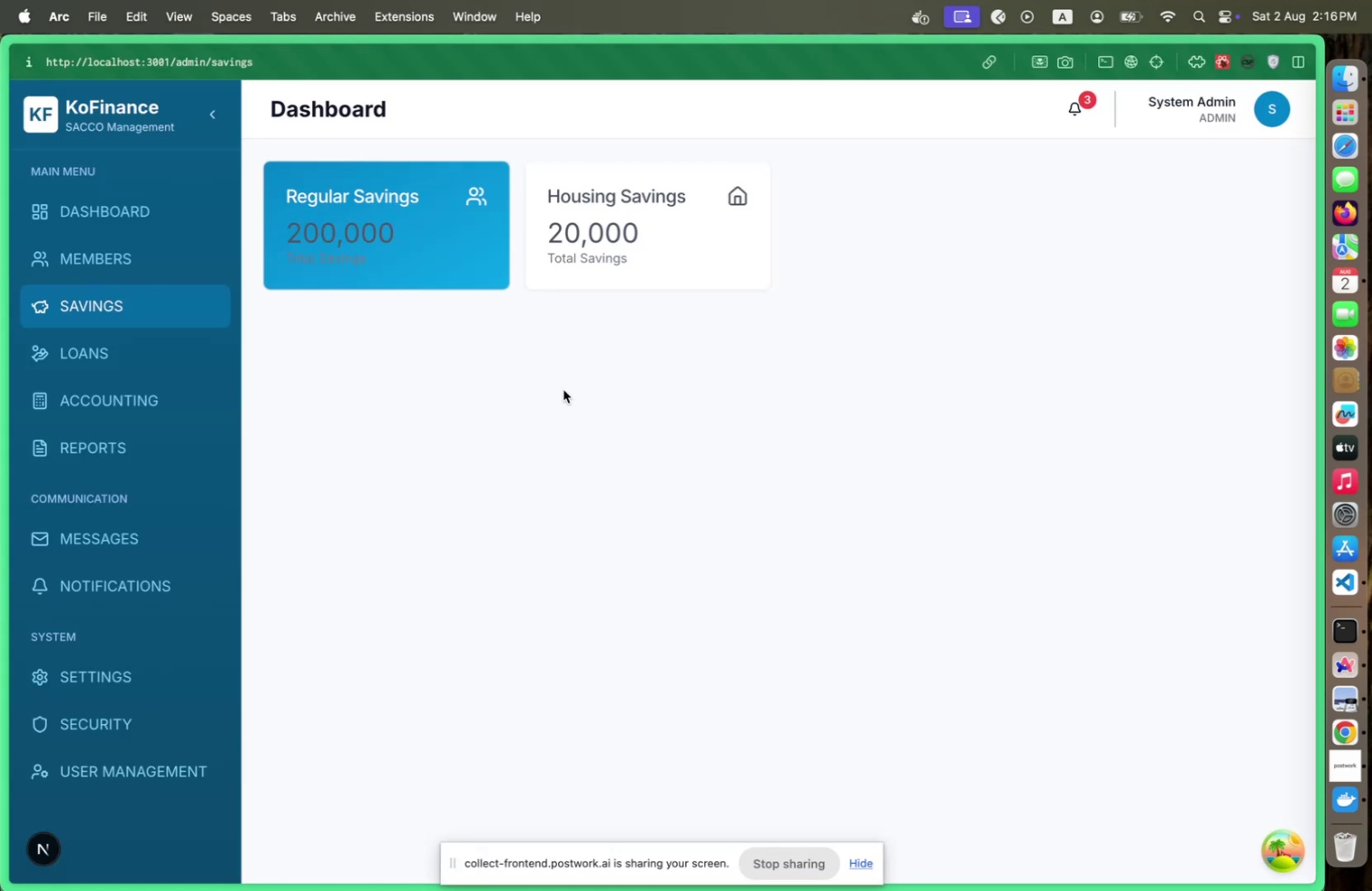 
key(Meta+Tab)
 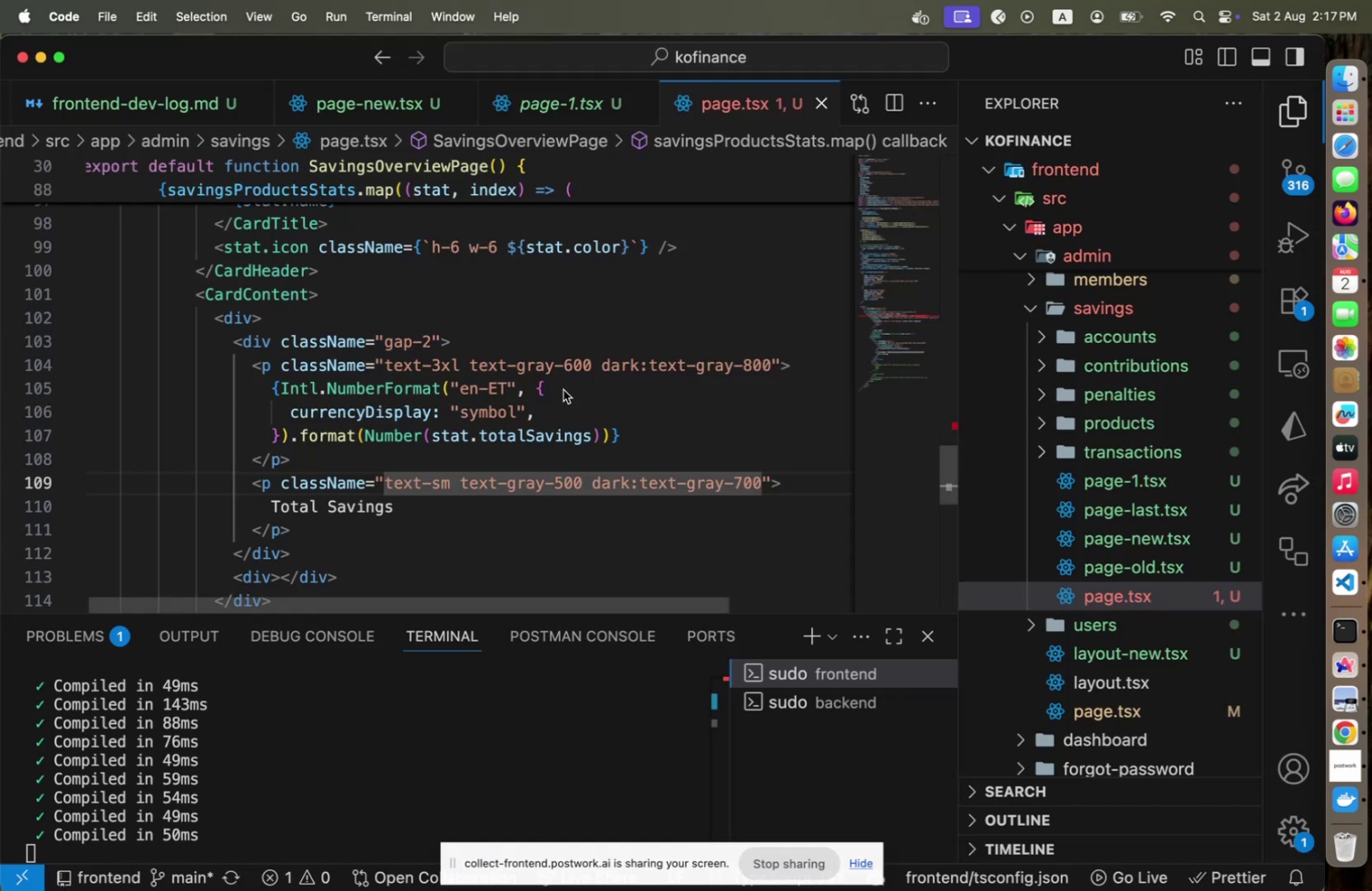 
key(ArrowRight)
 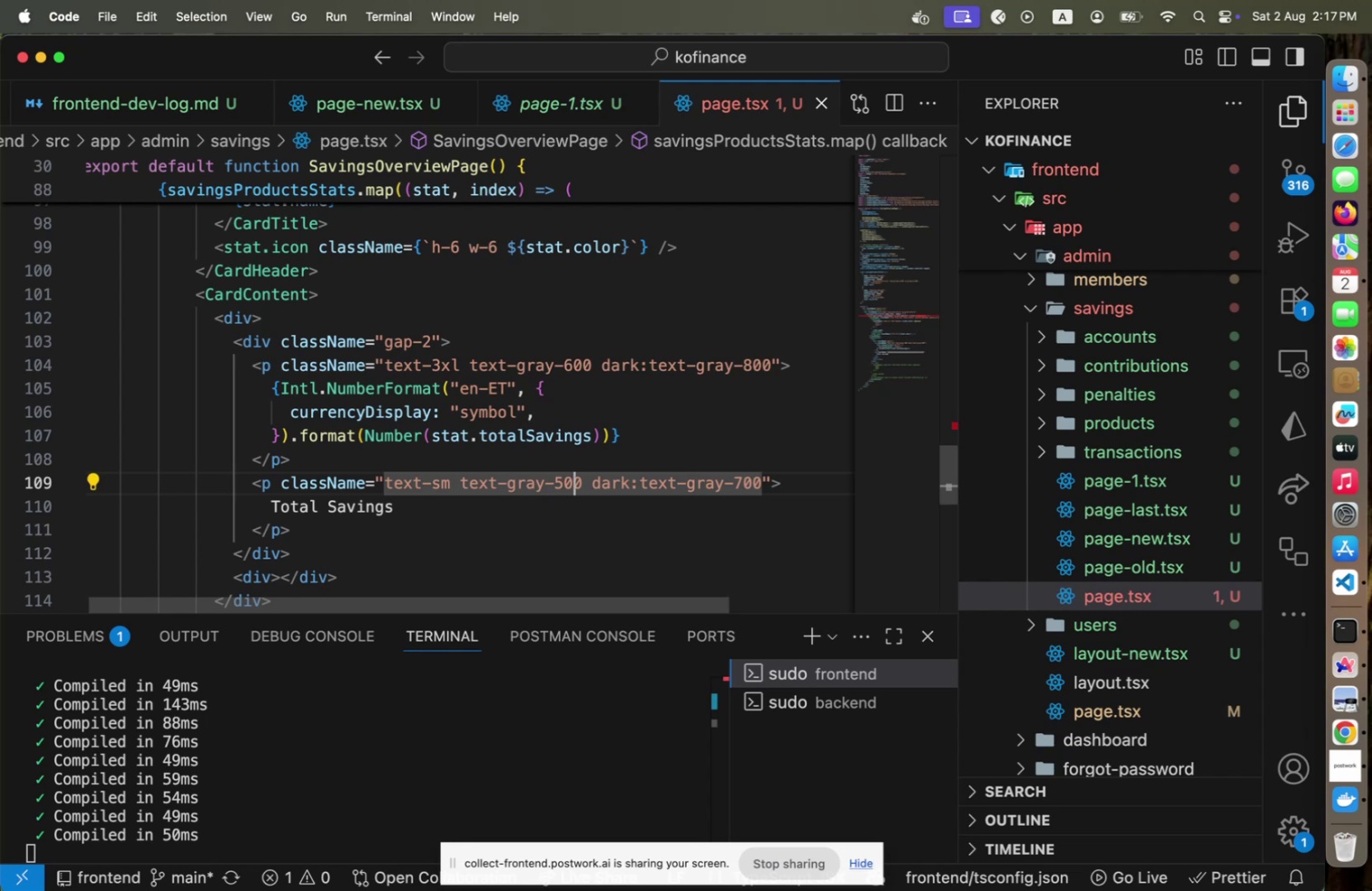 
key(ArrowRight)
 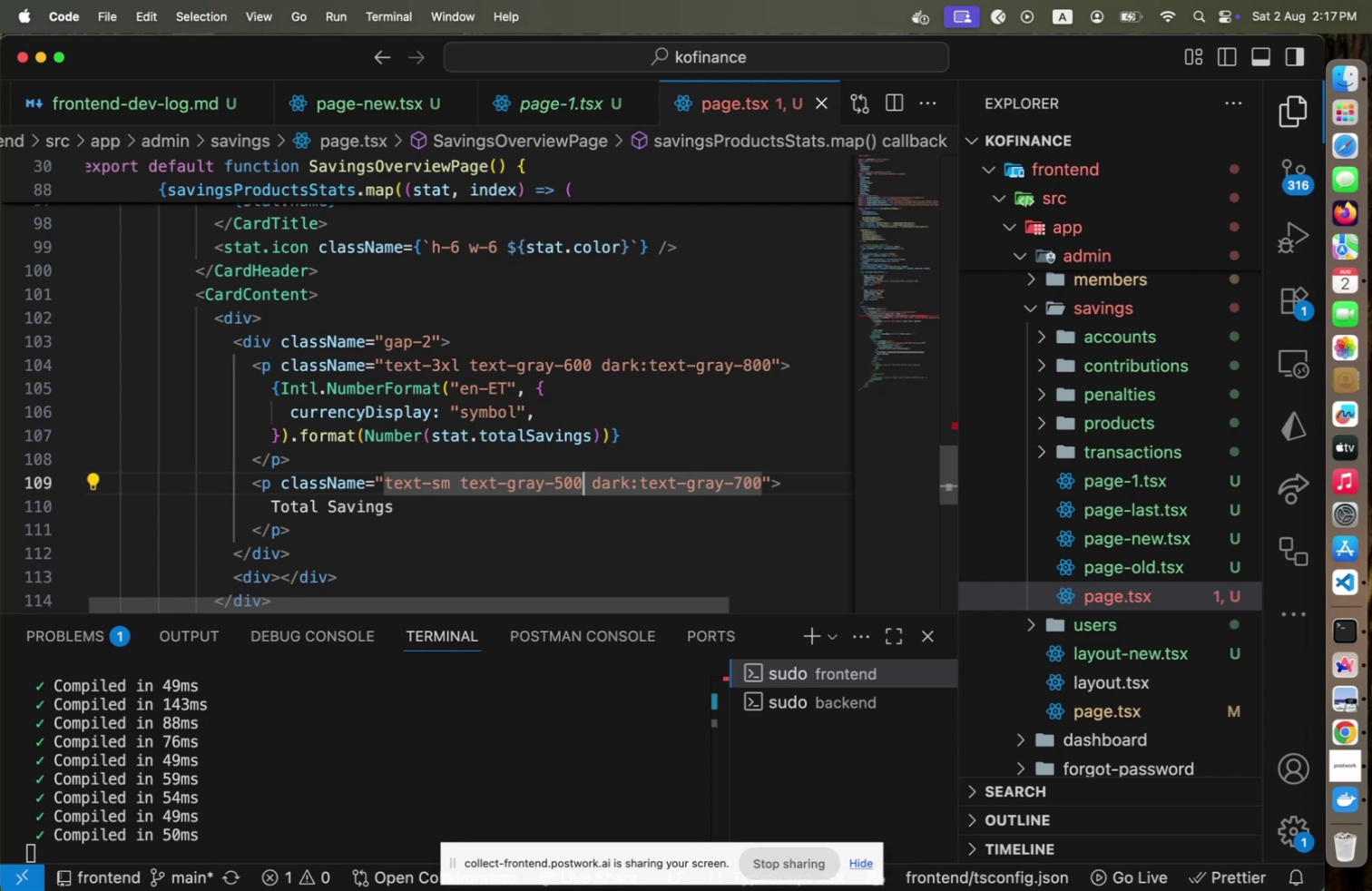 
scroll: coordinate [556, 428], scroll_direction: down, amount: 4.0
 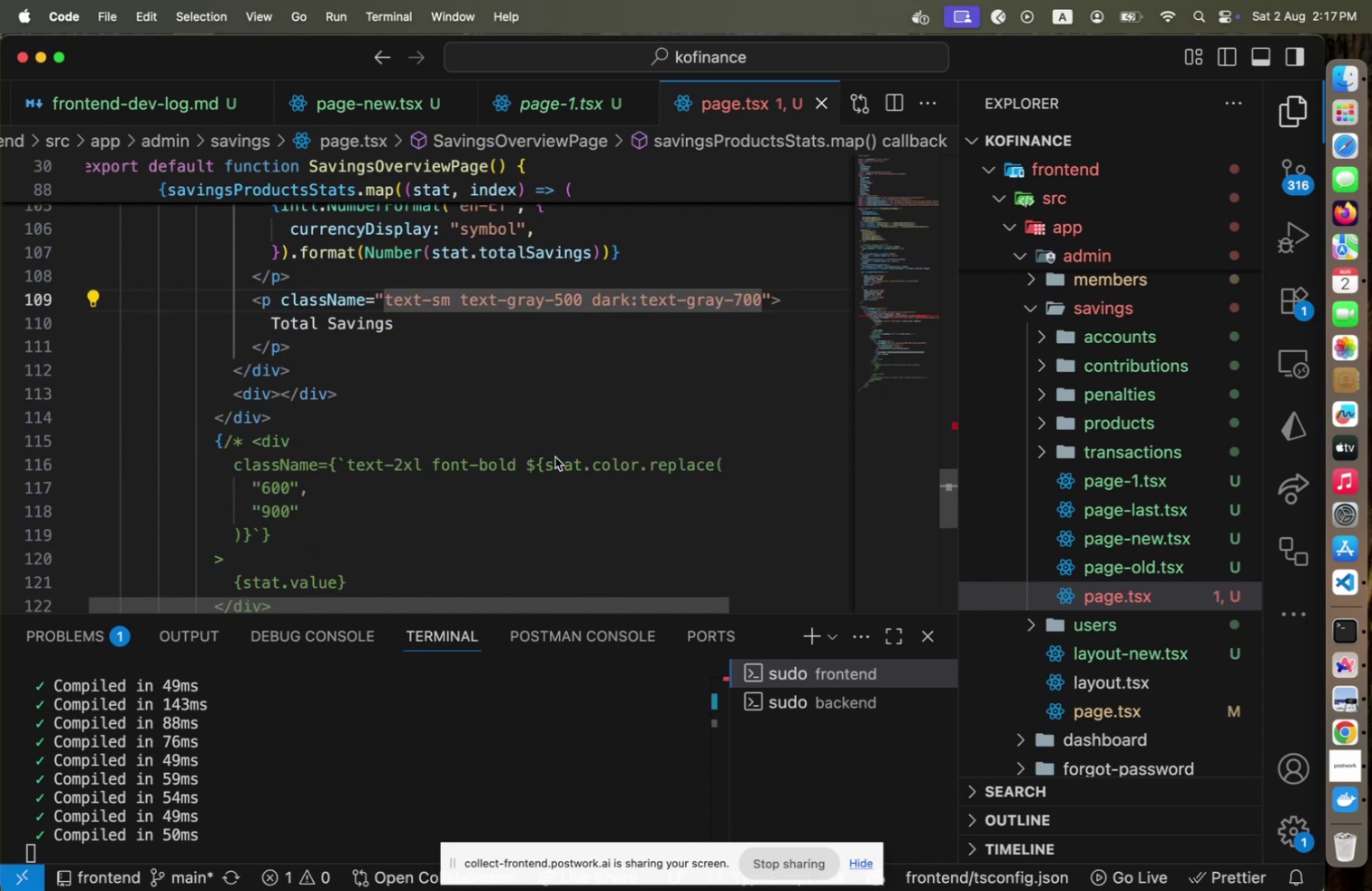 
left_click([524, 461])
 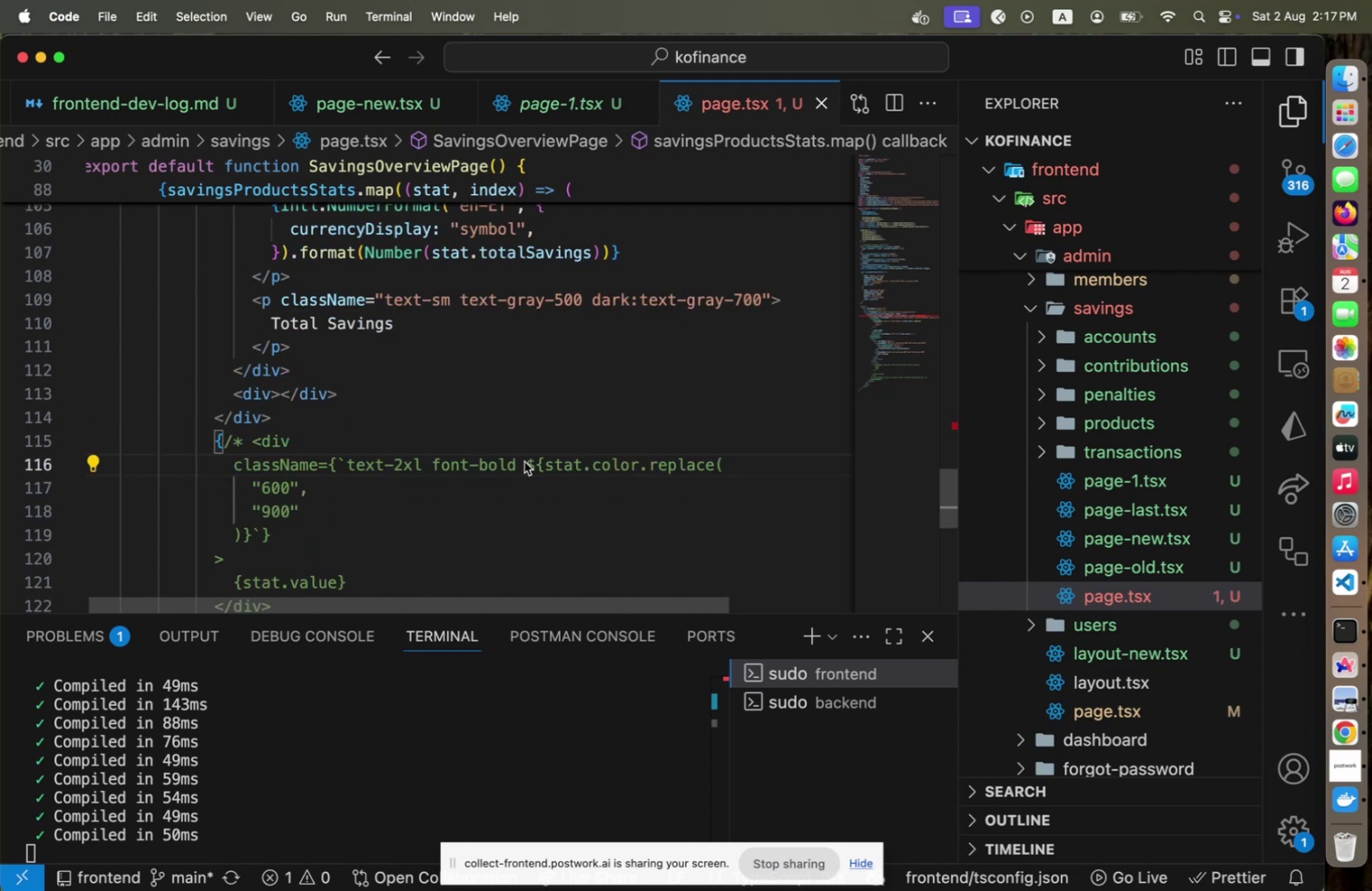 
key(Shift+ArrowDown)
 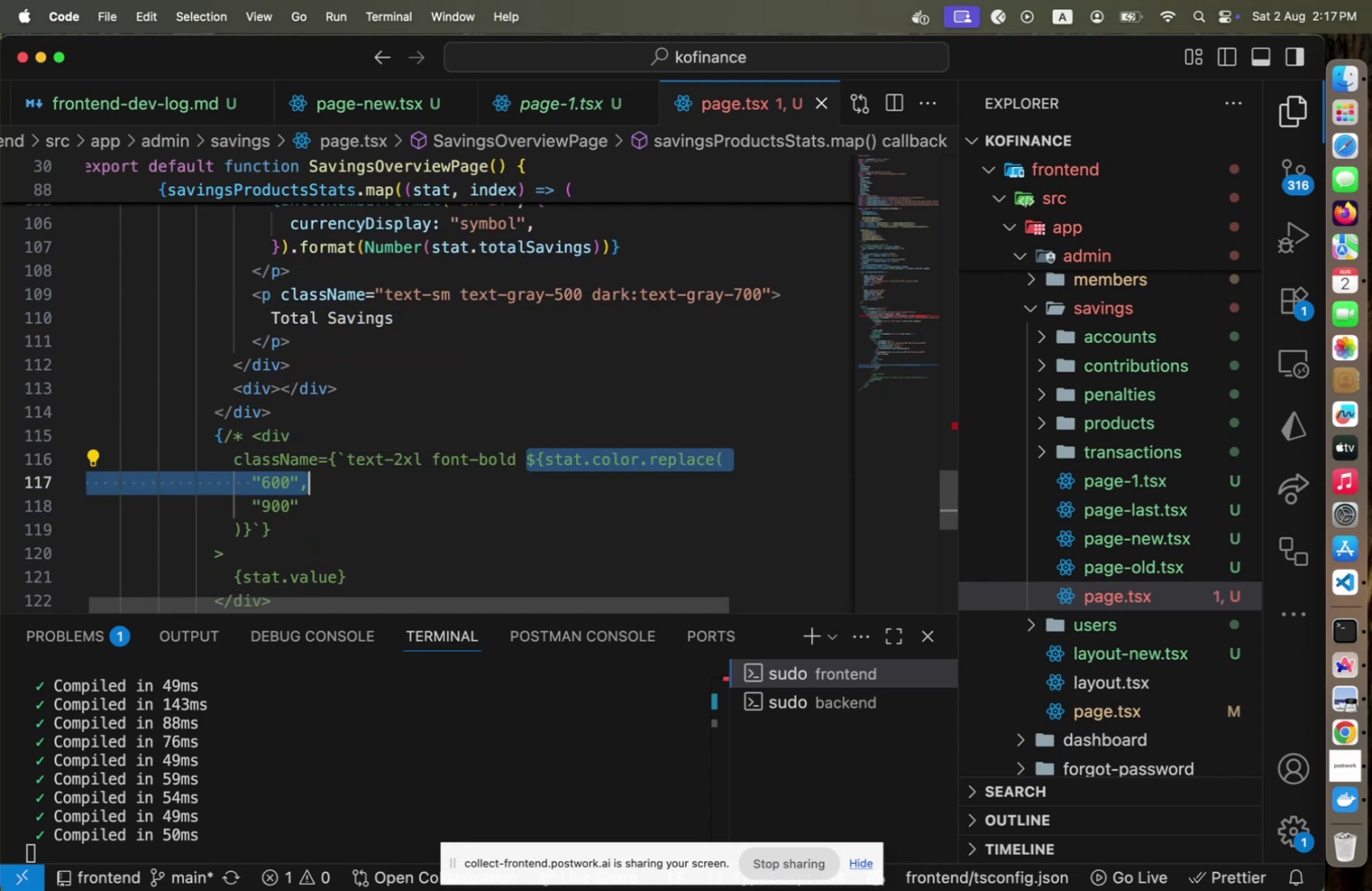 
key(Shift+ArrowDown)
 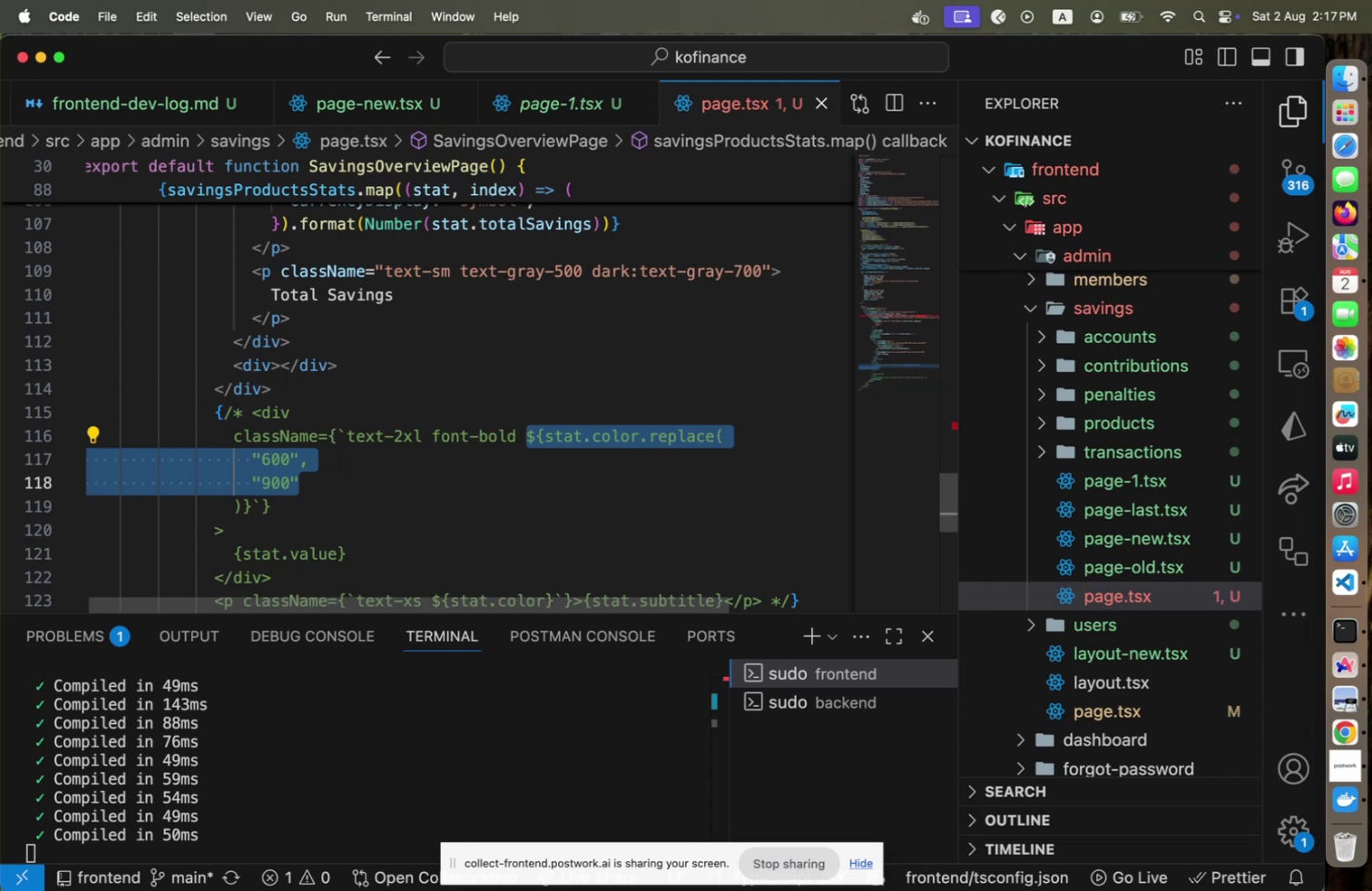 
wait(11.89)
 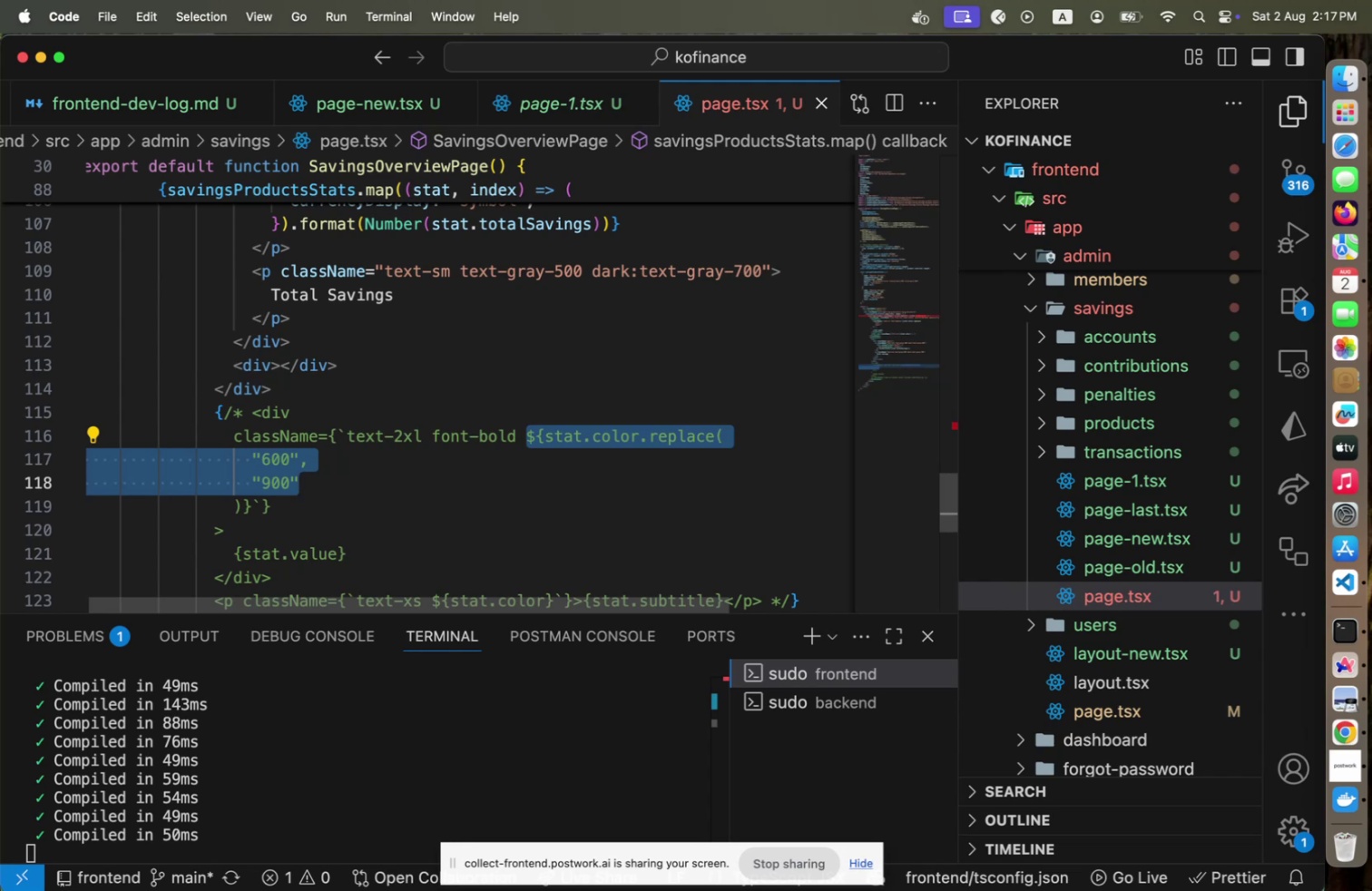 
scroll: coordinate [524, 461], scroll_direction: down, amount: 1.0
 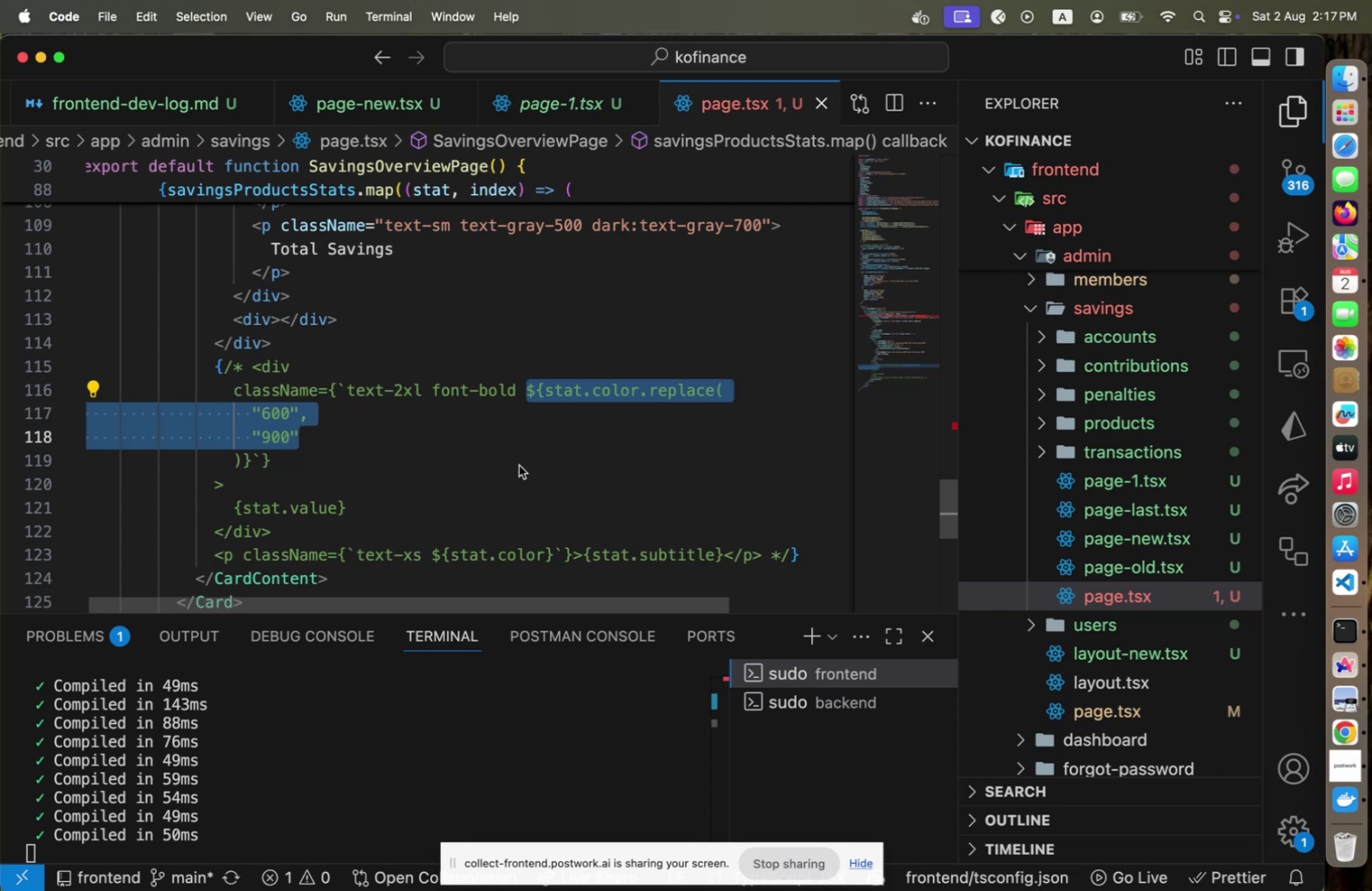 
wait(12.65)
 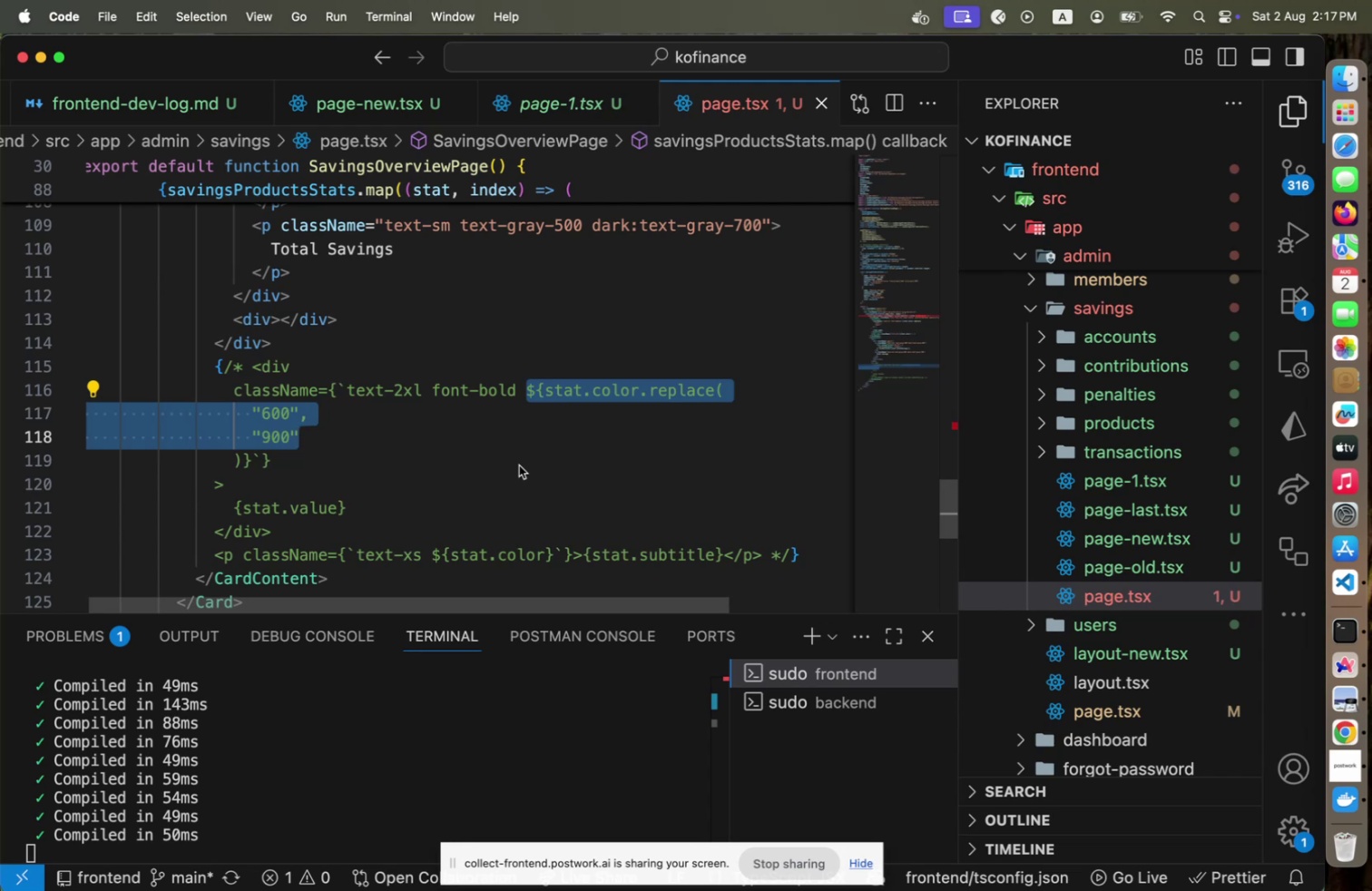 
scroll: coordinate [514, 336], scroll_direction: up, amount: 3.0
 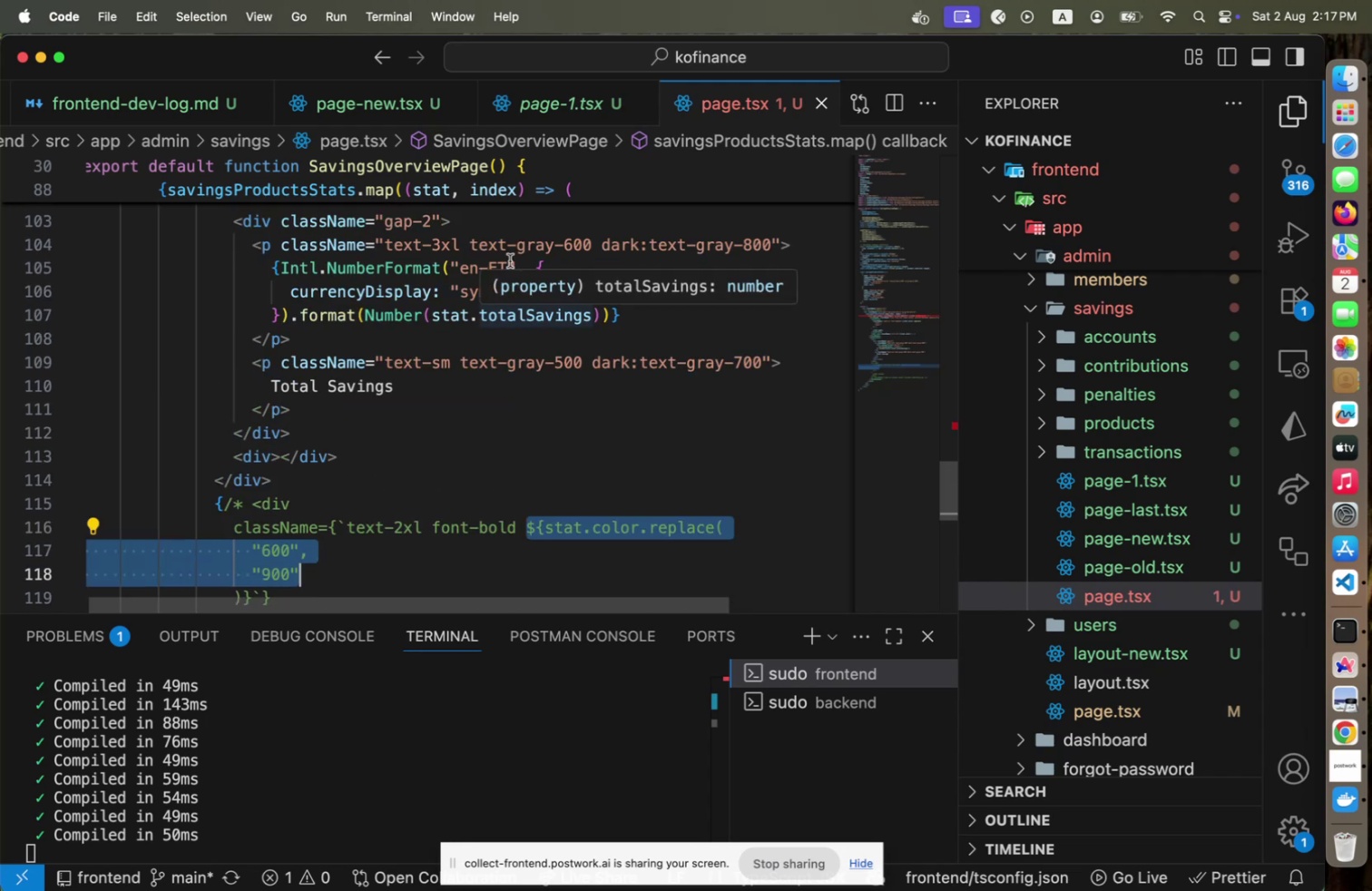 
wait(5.68)
 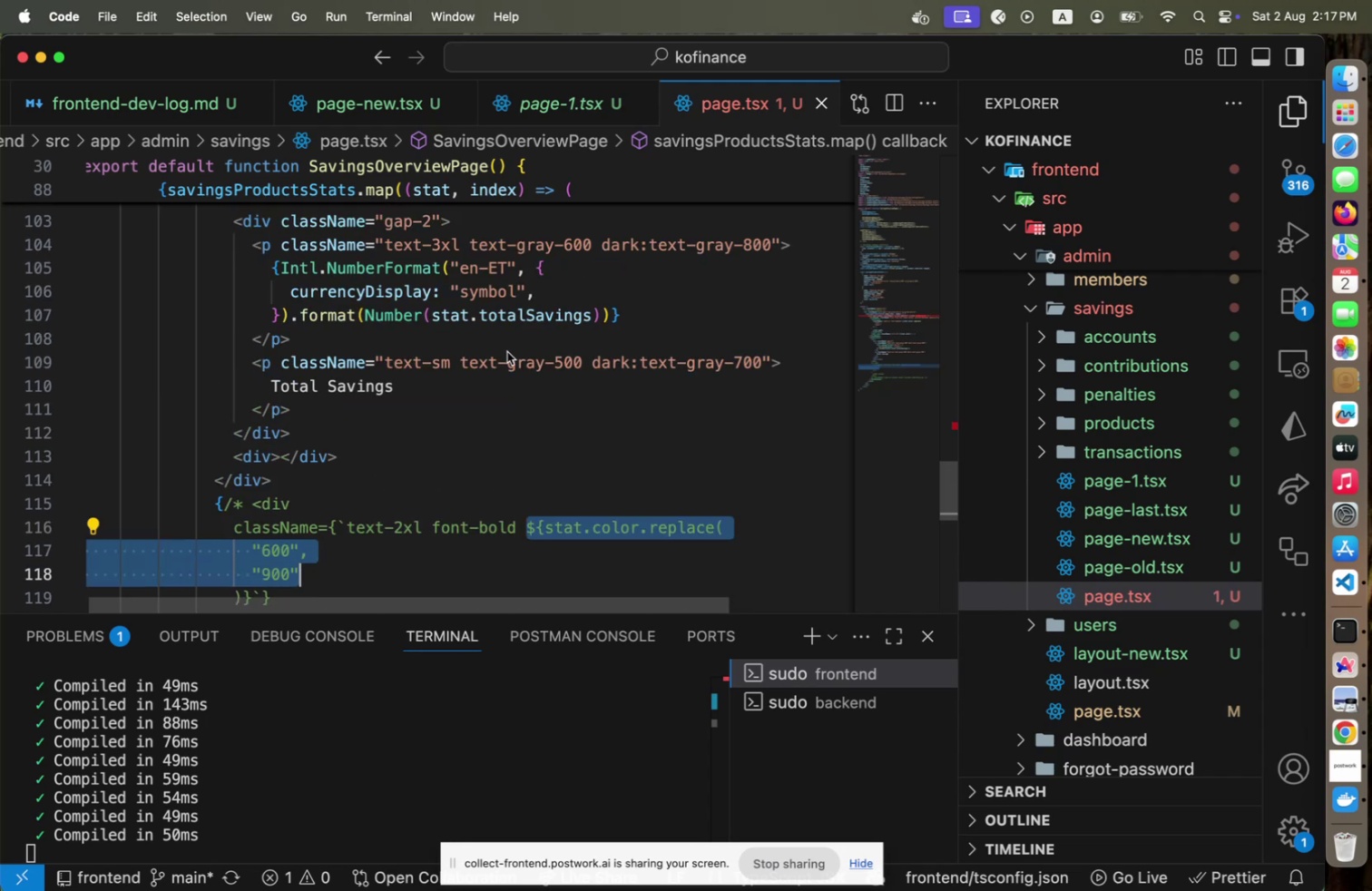 
left_click([383, 248])
 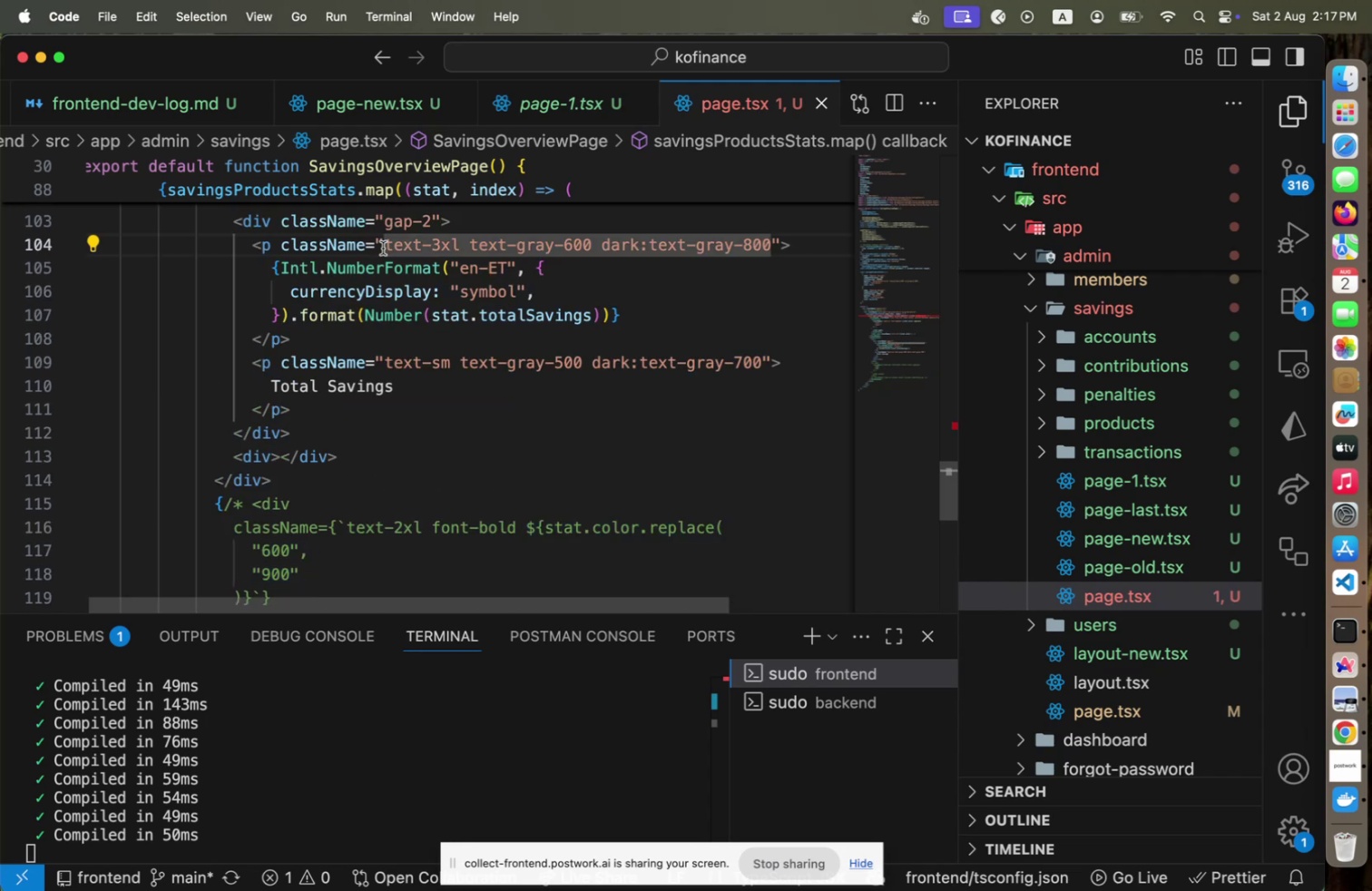 
key(Shift+ArrowRight)
 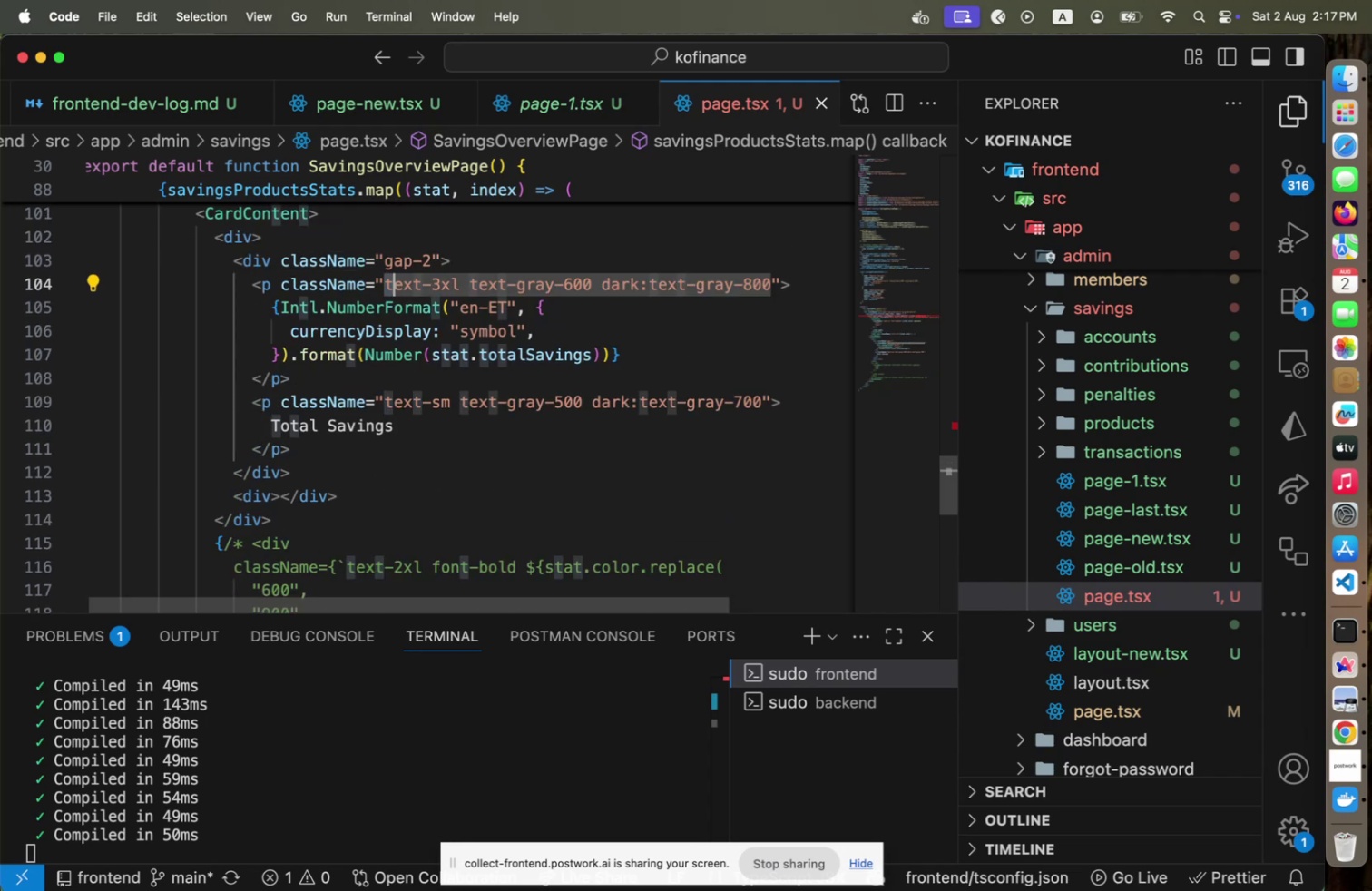 
key(ArrowLeft)
 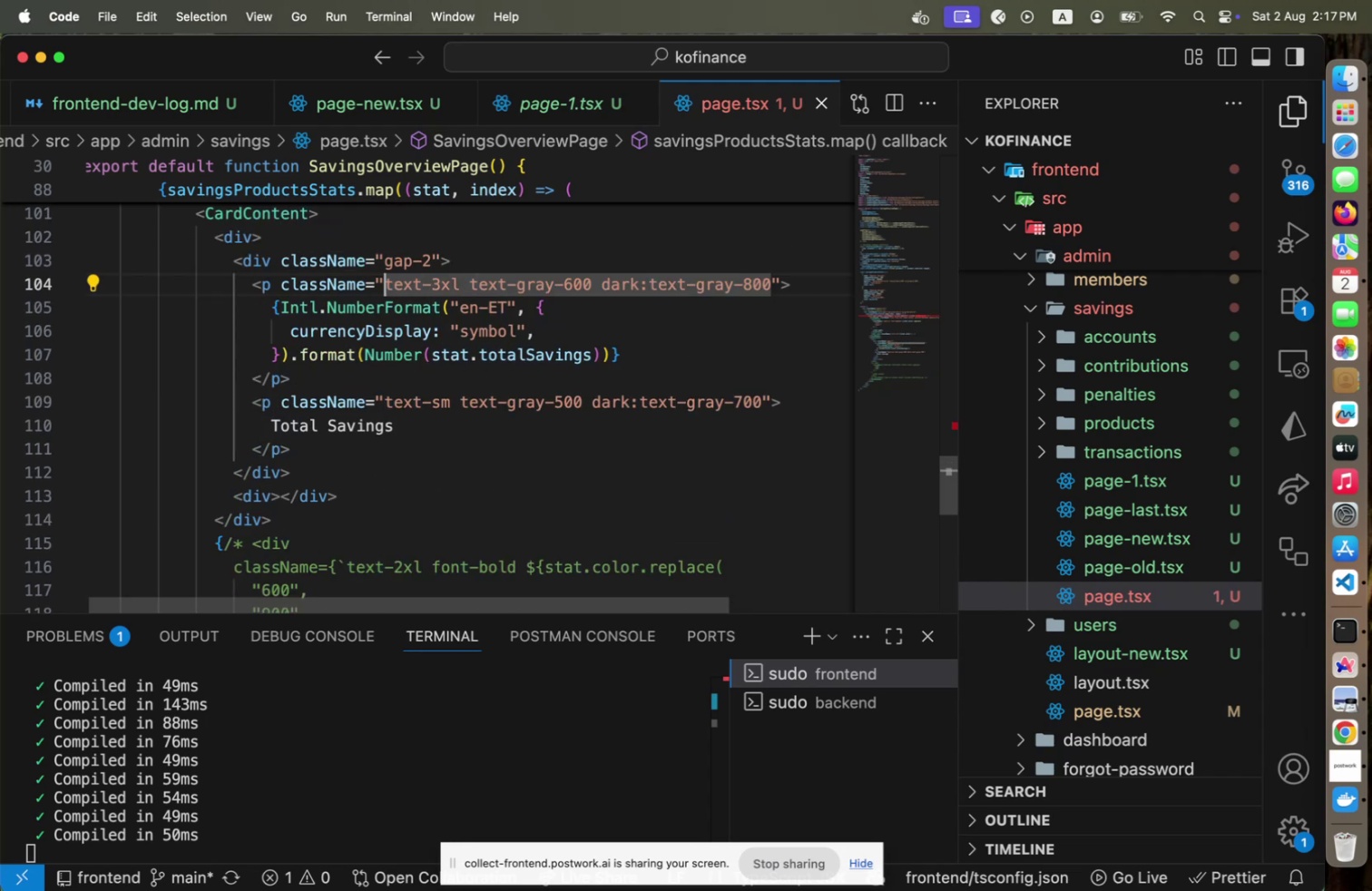 
key(ArrowLeft)
 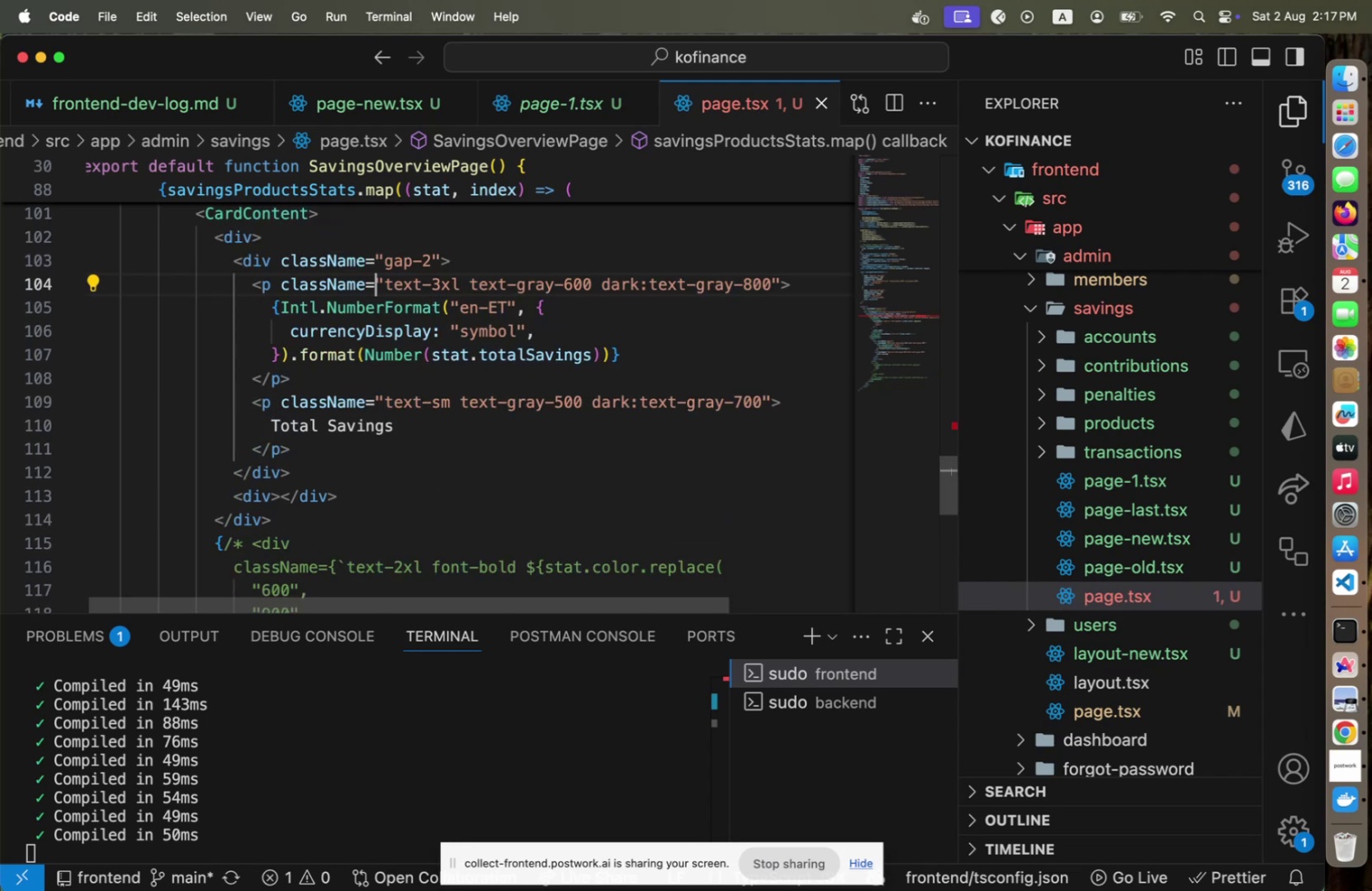 
key(Shift+ShiftLeft)
 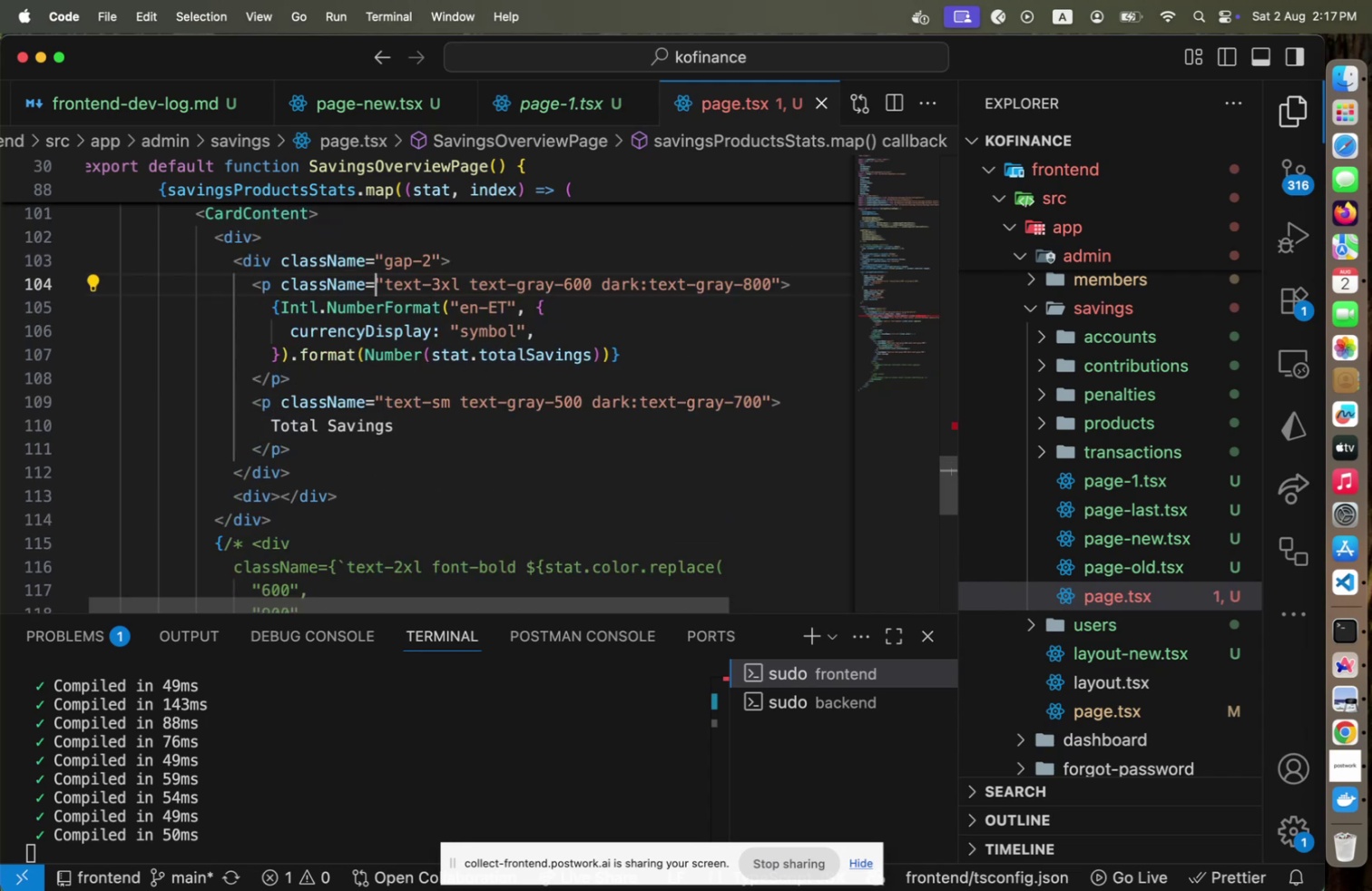 
key(ArrowRight)
 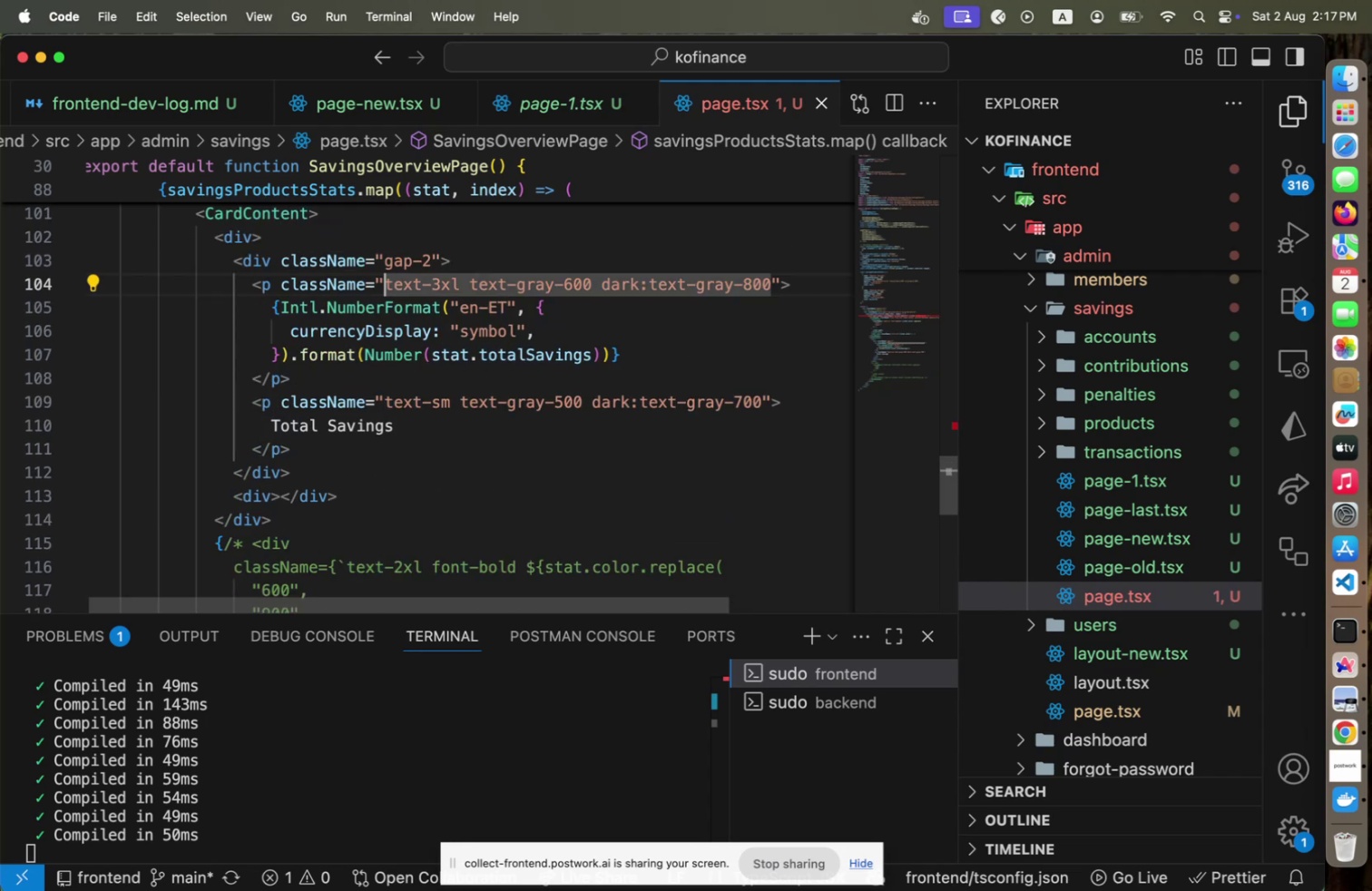 
key(Shift+End)
 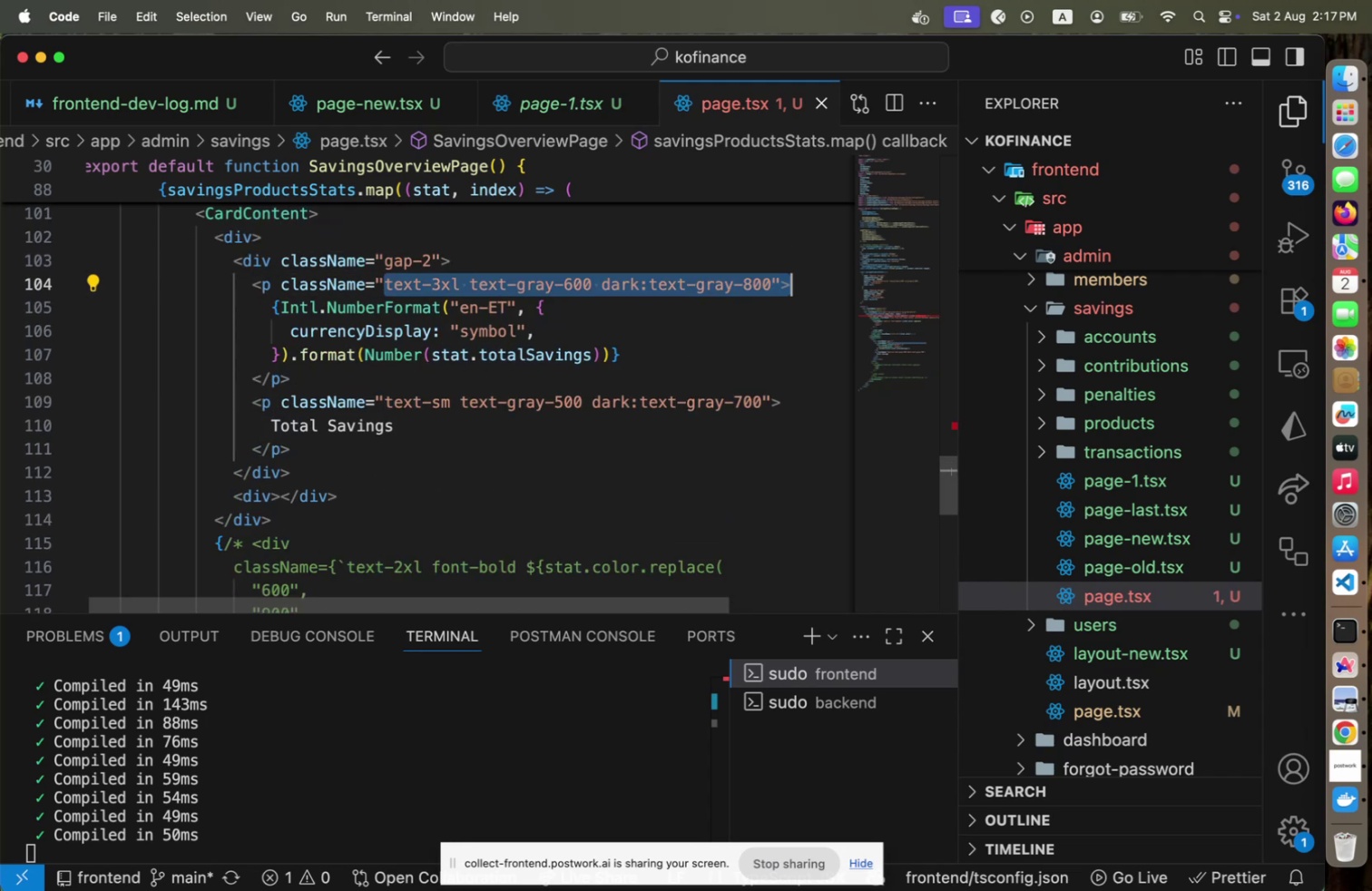 
key(Shift+ArrowLeft)
 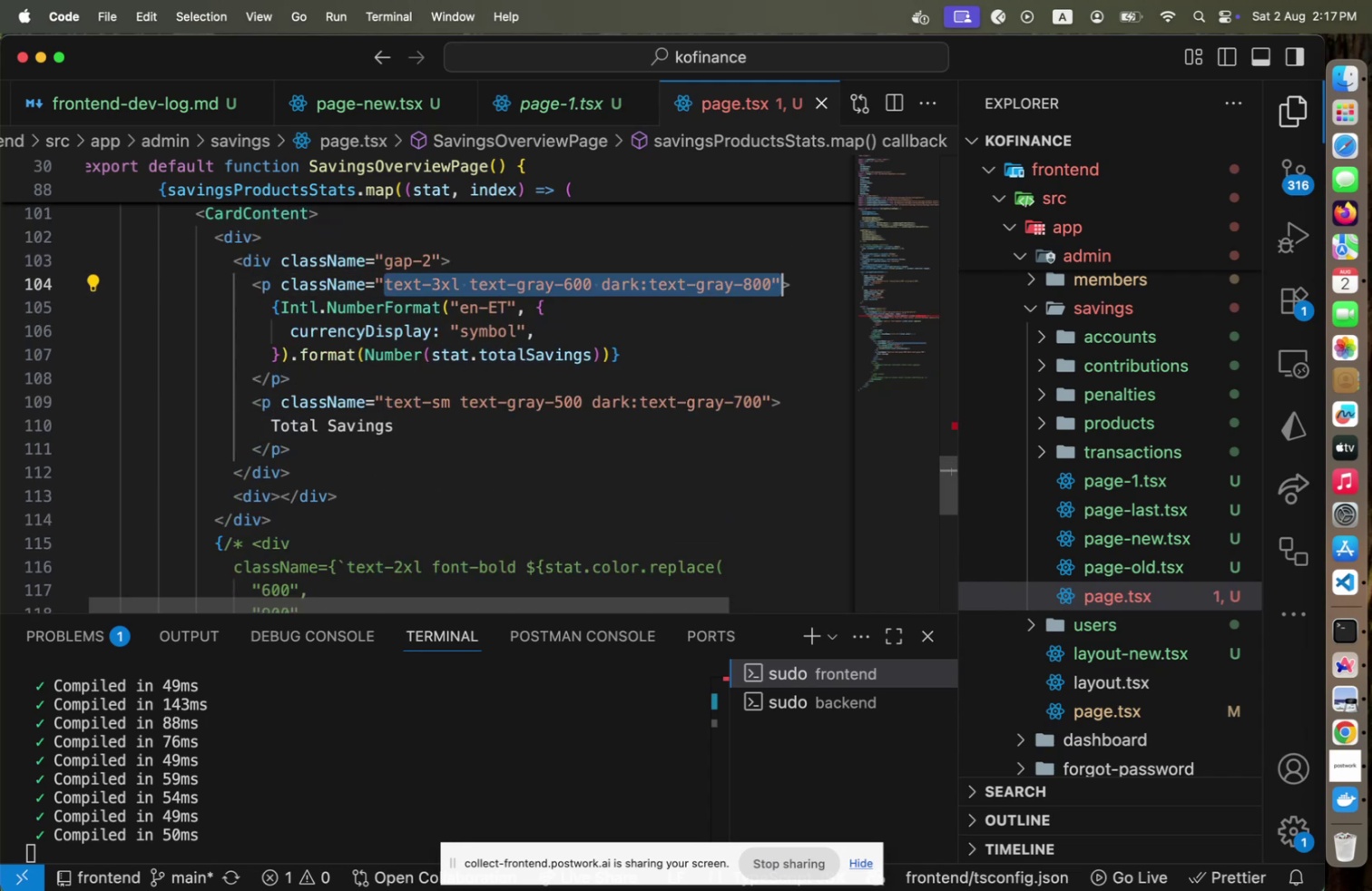 
key(Shift+ArrowLeft)
 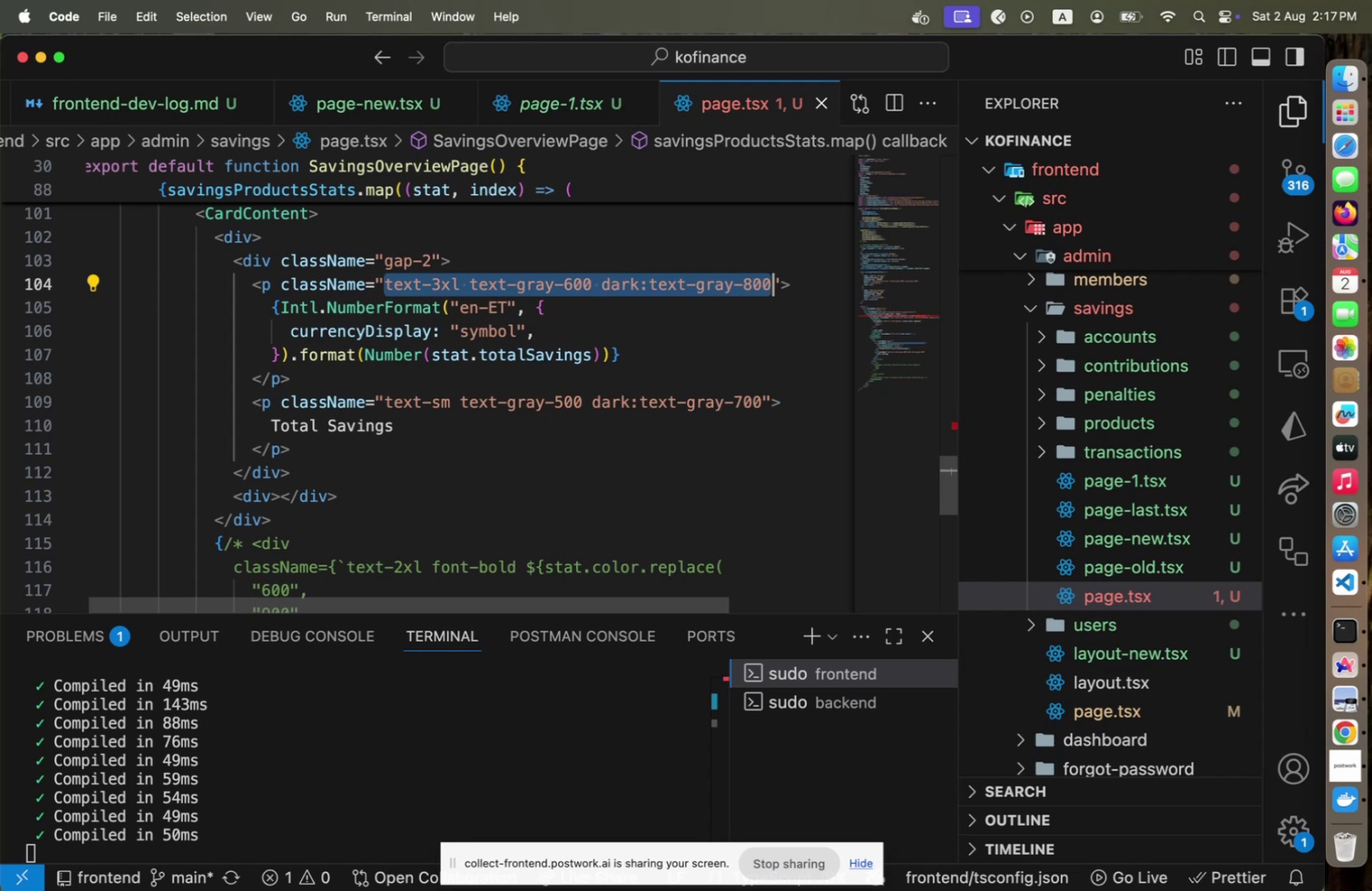 
key(Shift+BracketLeft)
 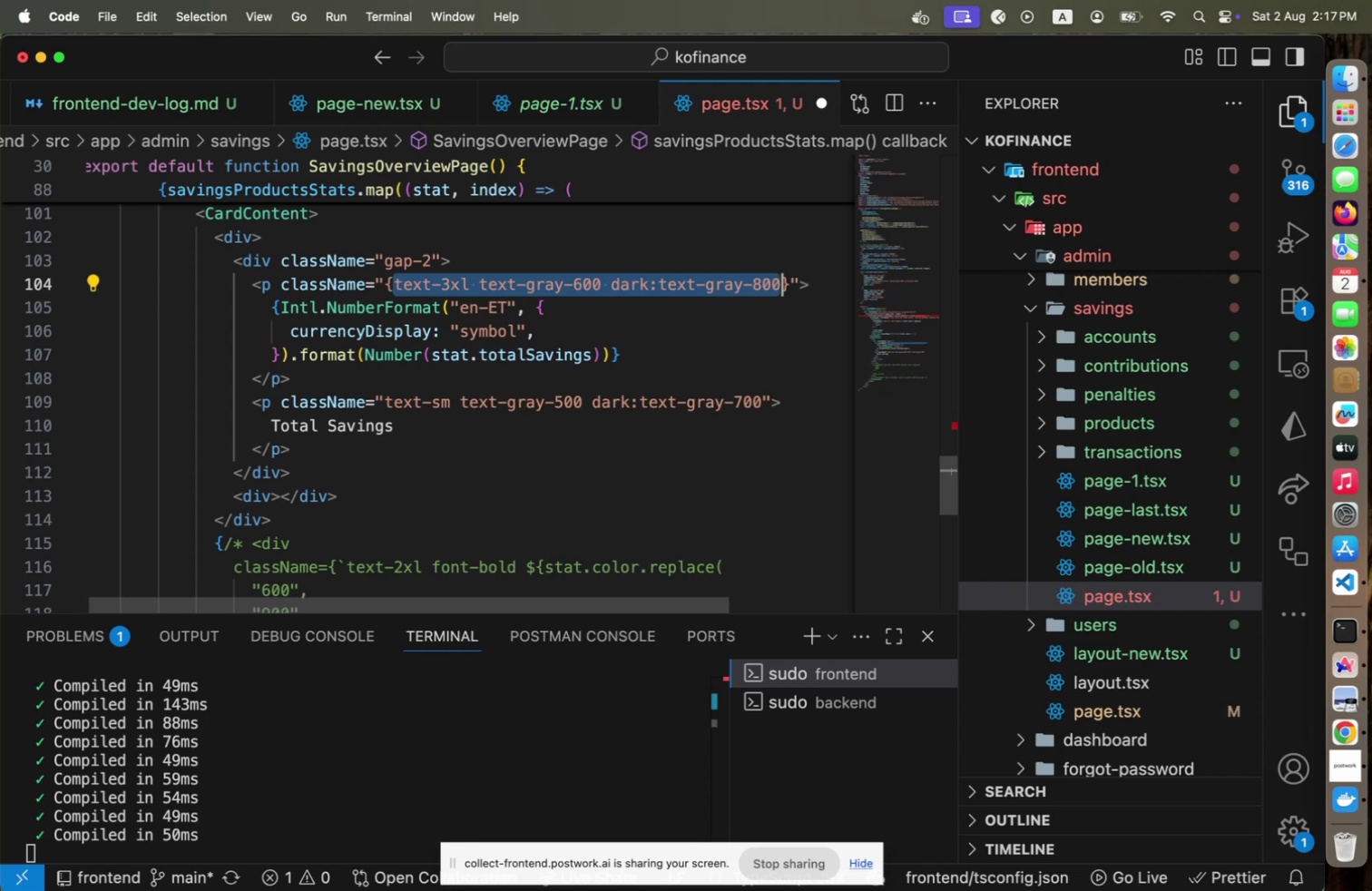 
key(ArrowLeft)
 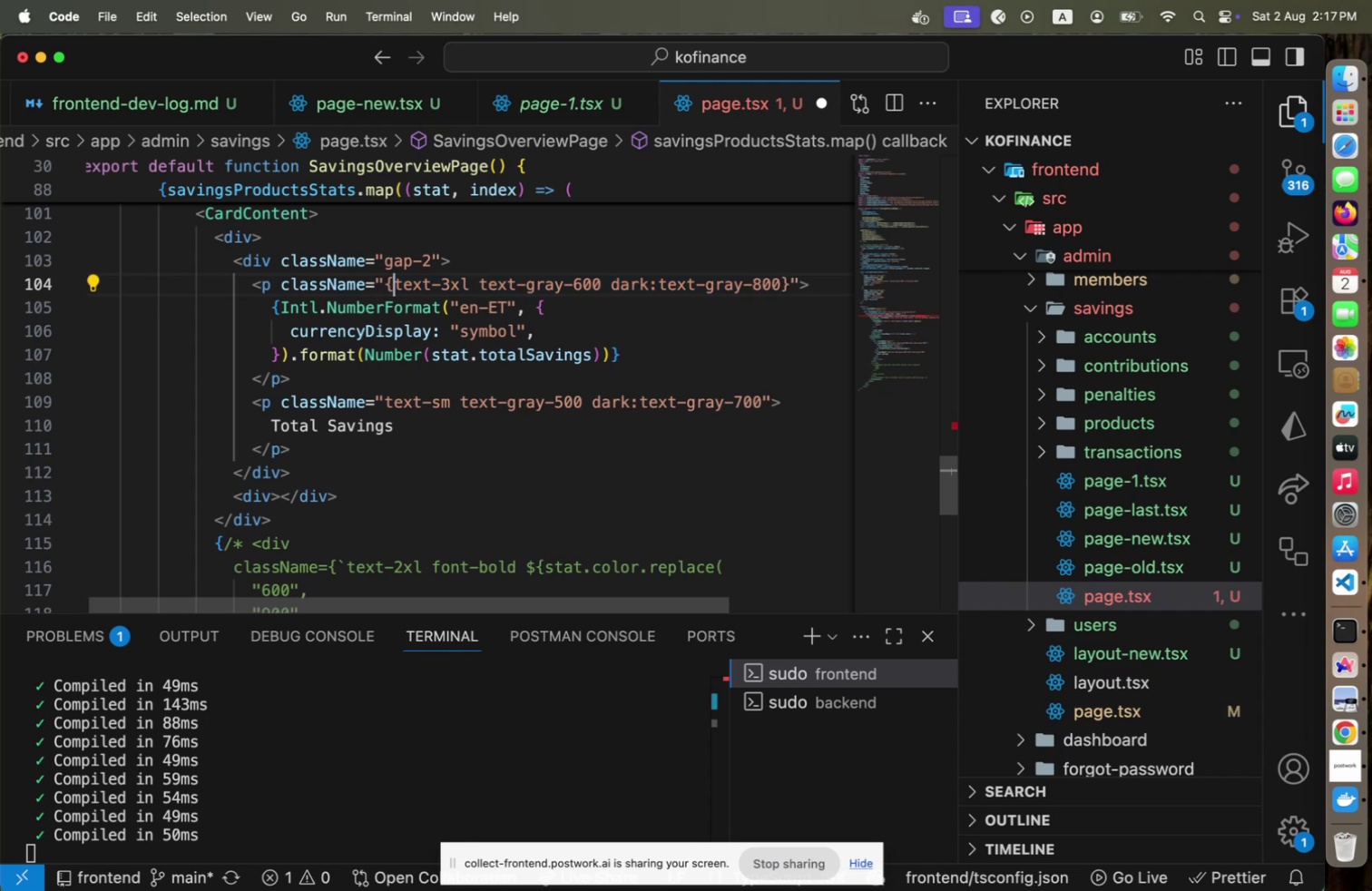 
key(ArrowLeft)
 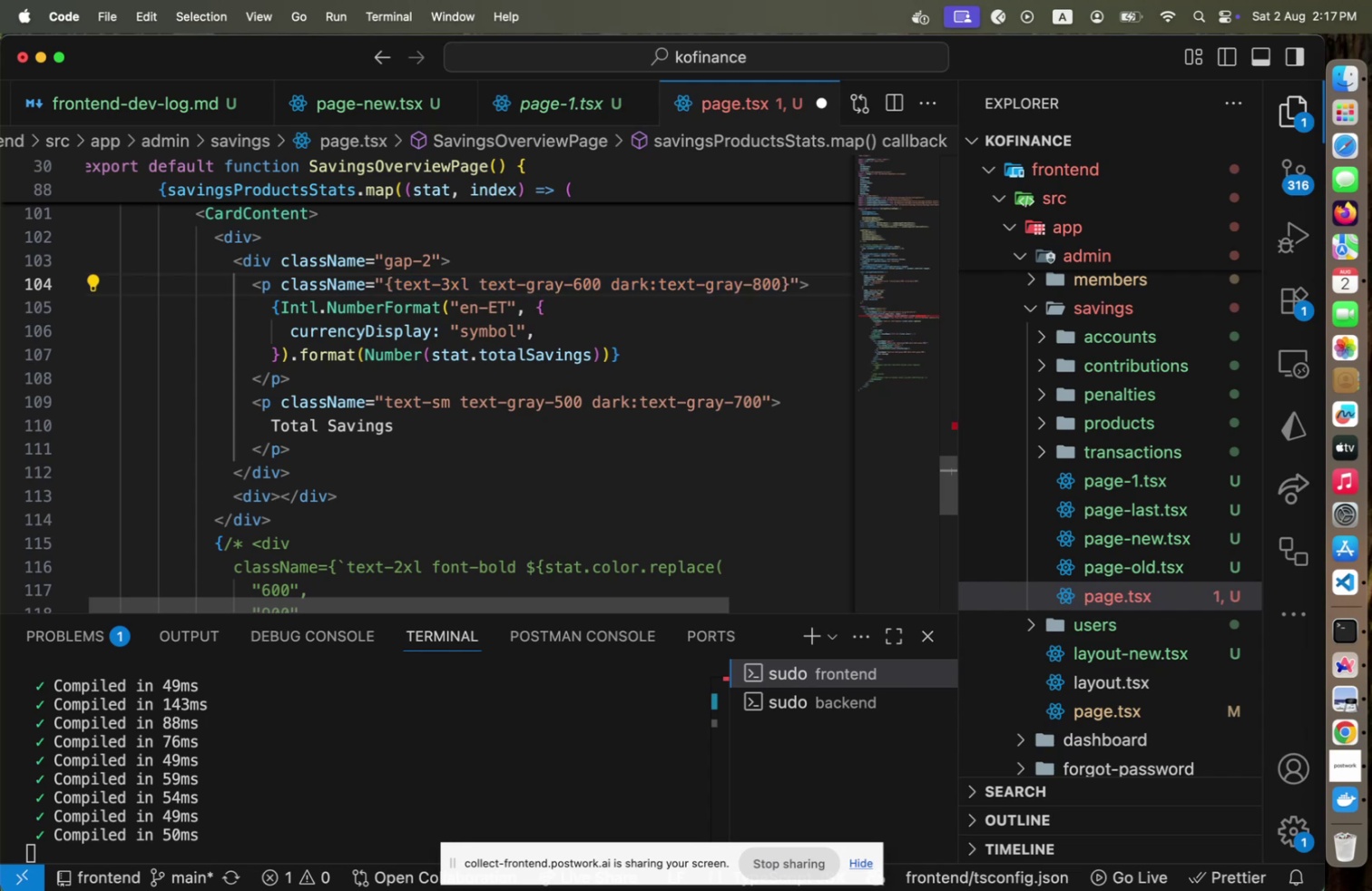 
key(Backspace)
 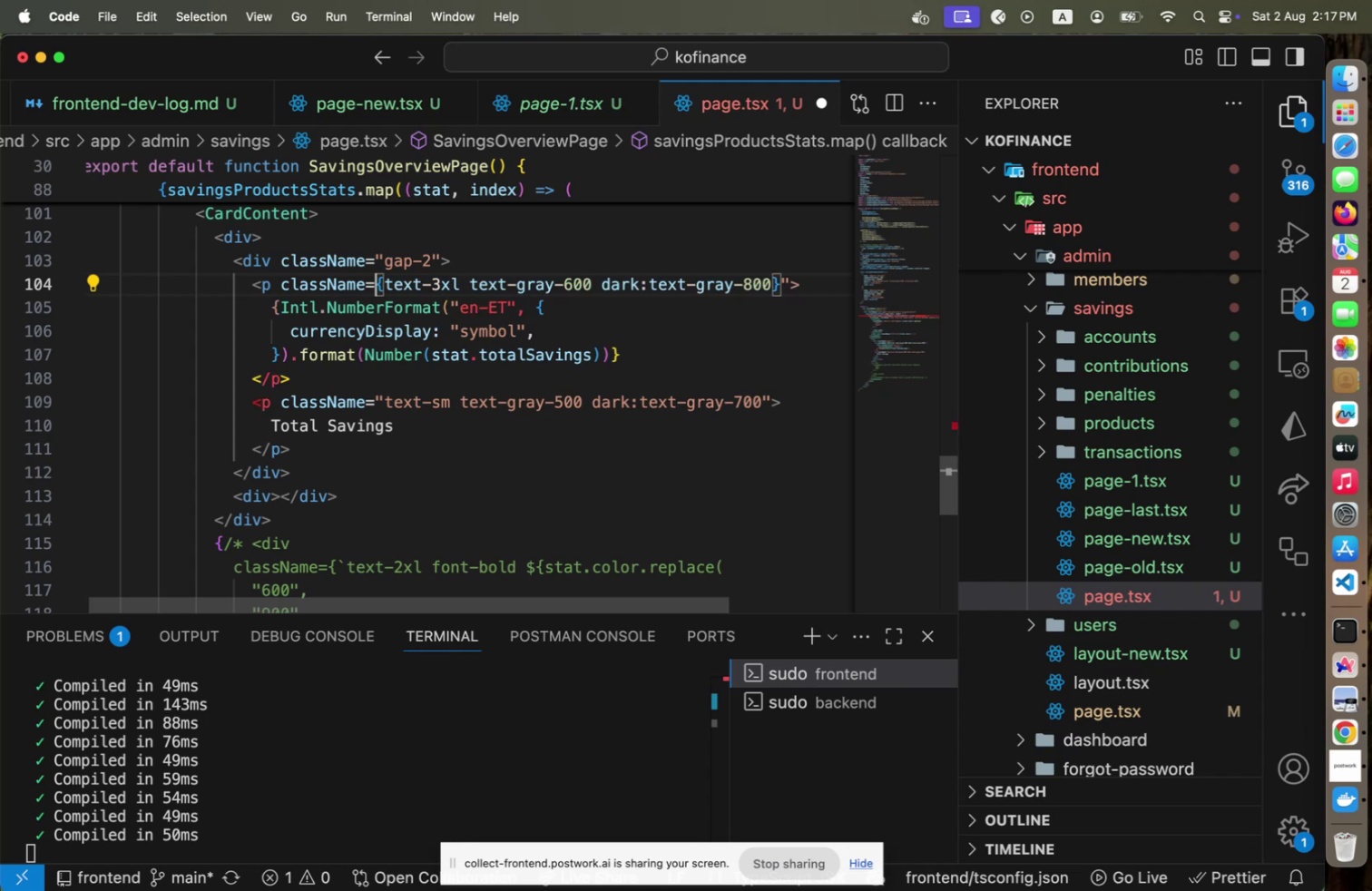 
key(Shift+End)
 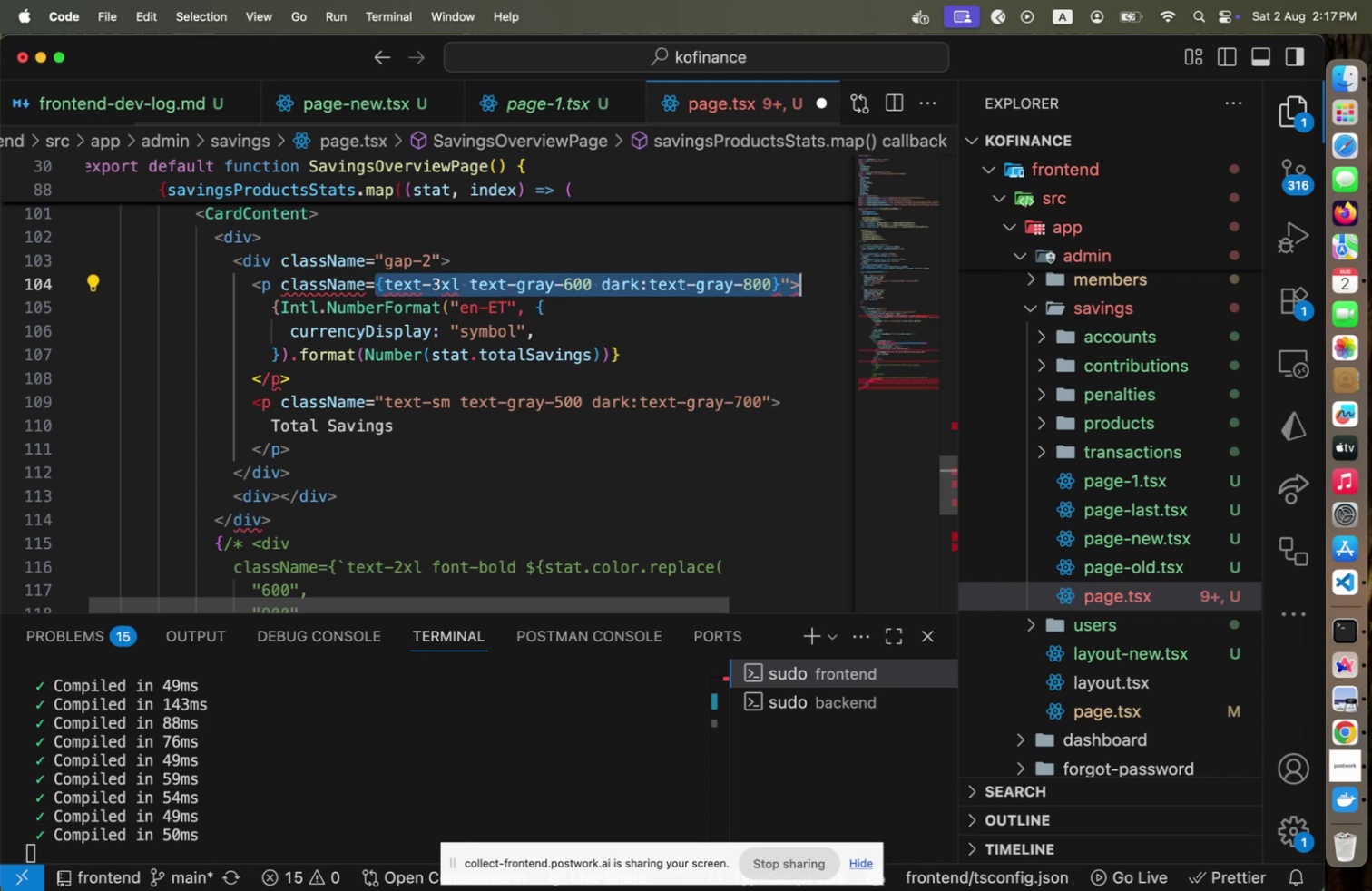 
key(Shift+ArrowLeft)
 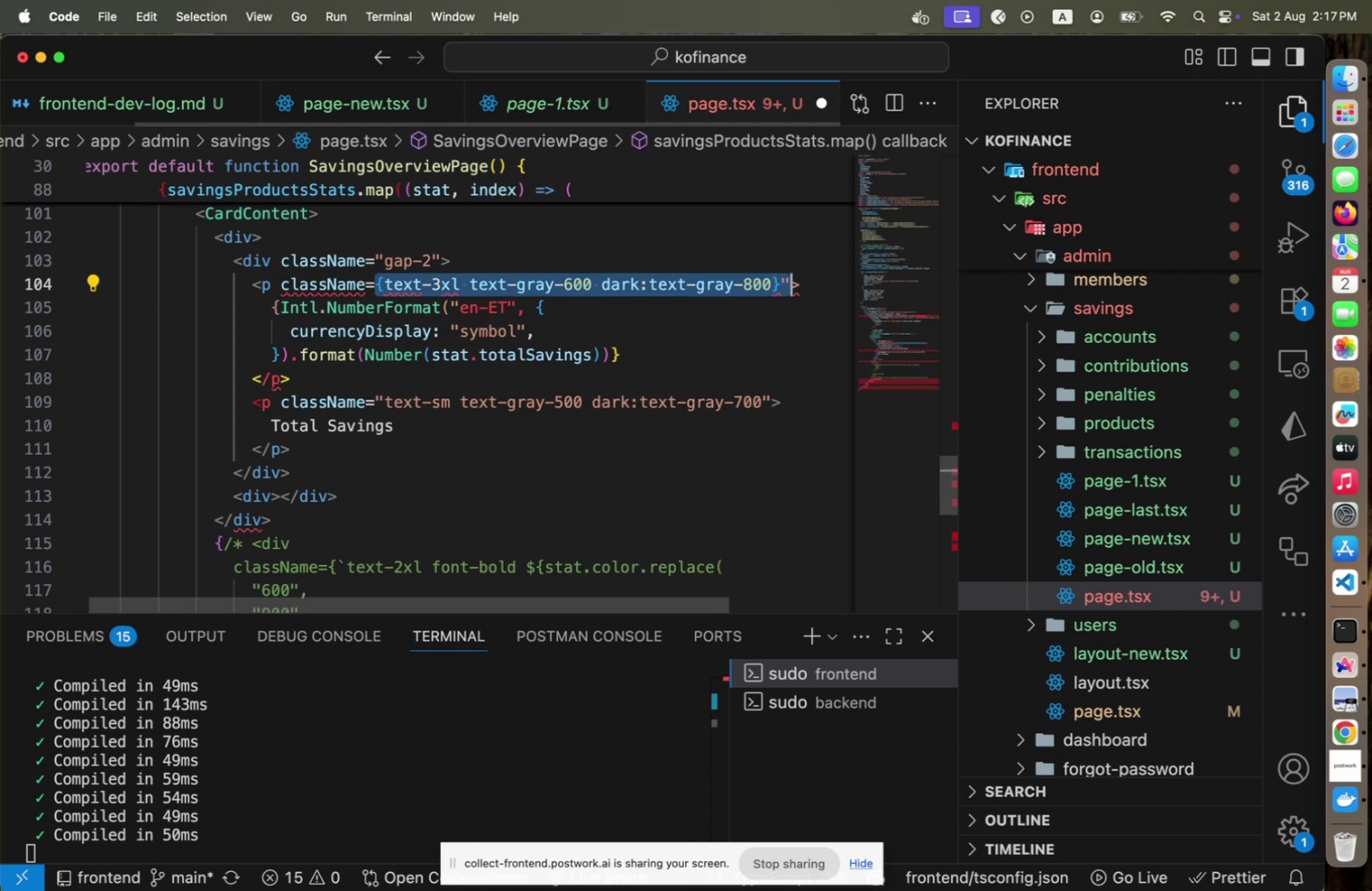 
key(Shift+ArrowLeft)
 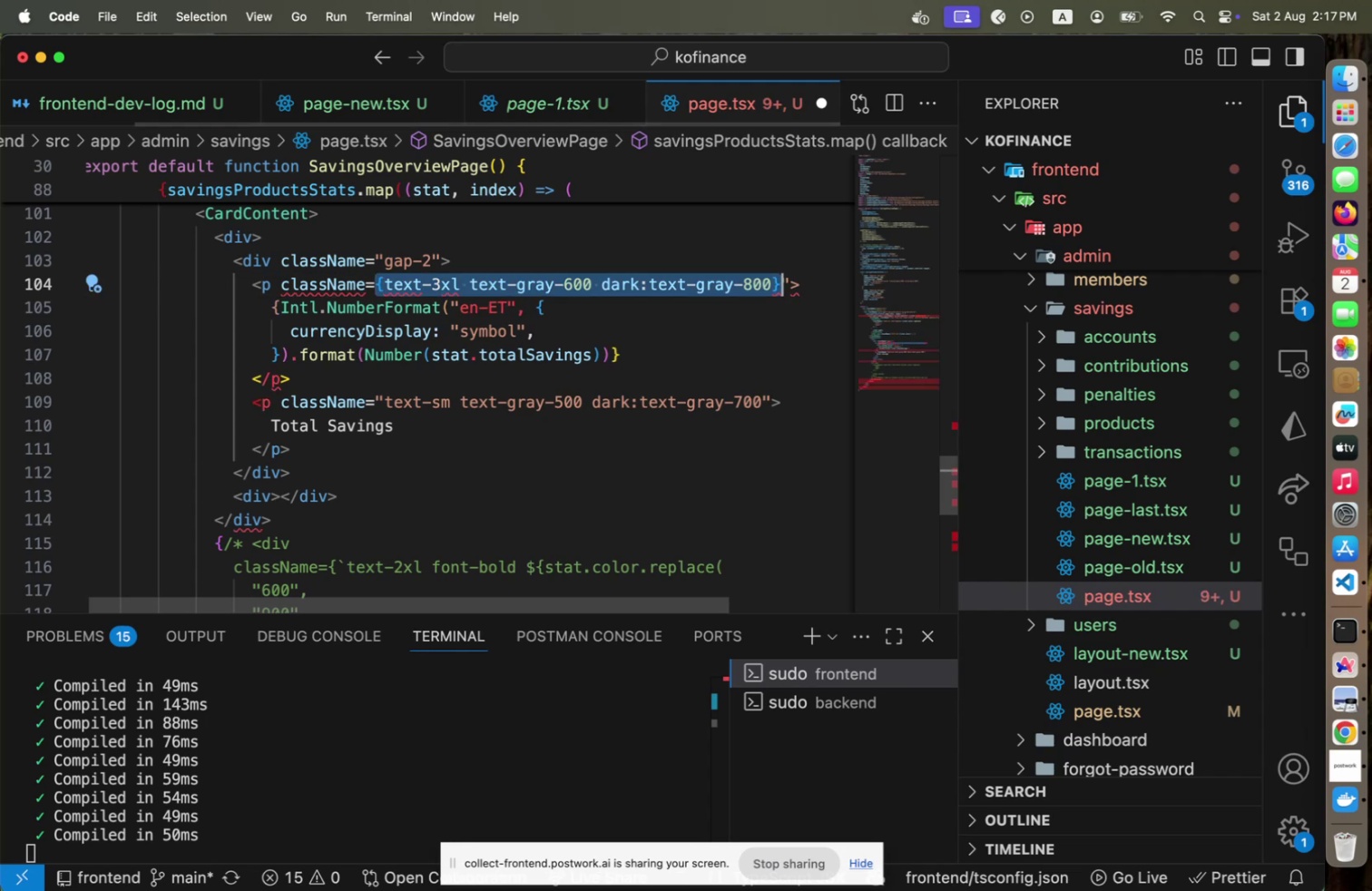 
key(Backquote)
 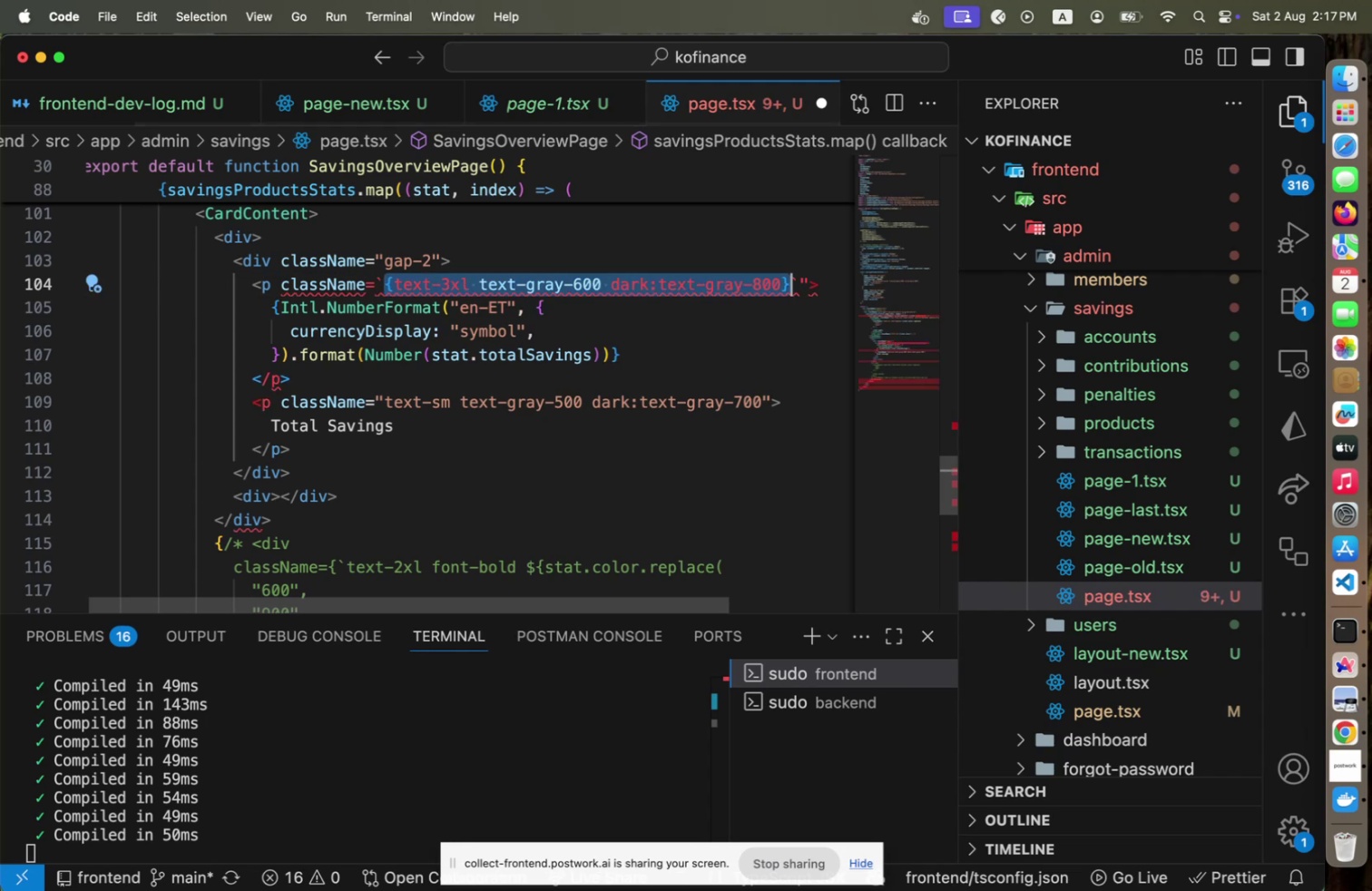 
key(ArrowRight)
 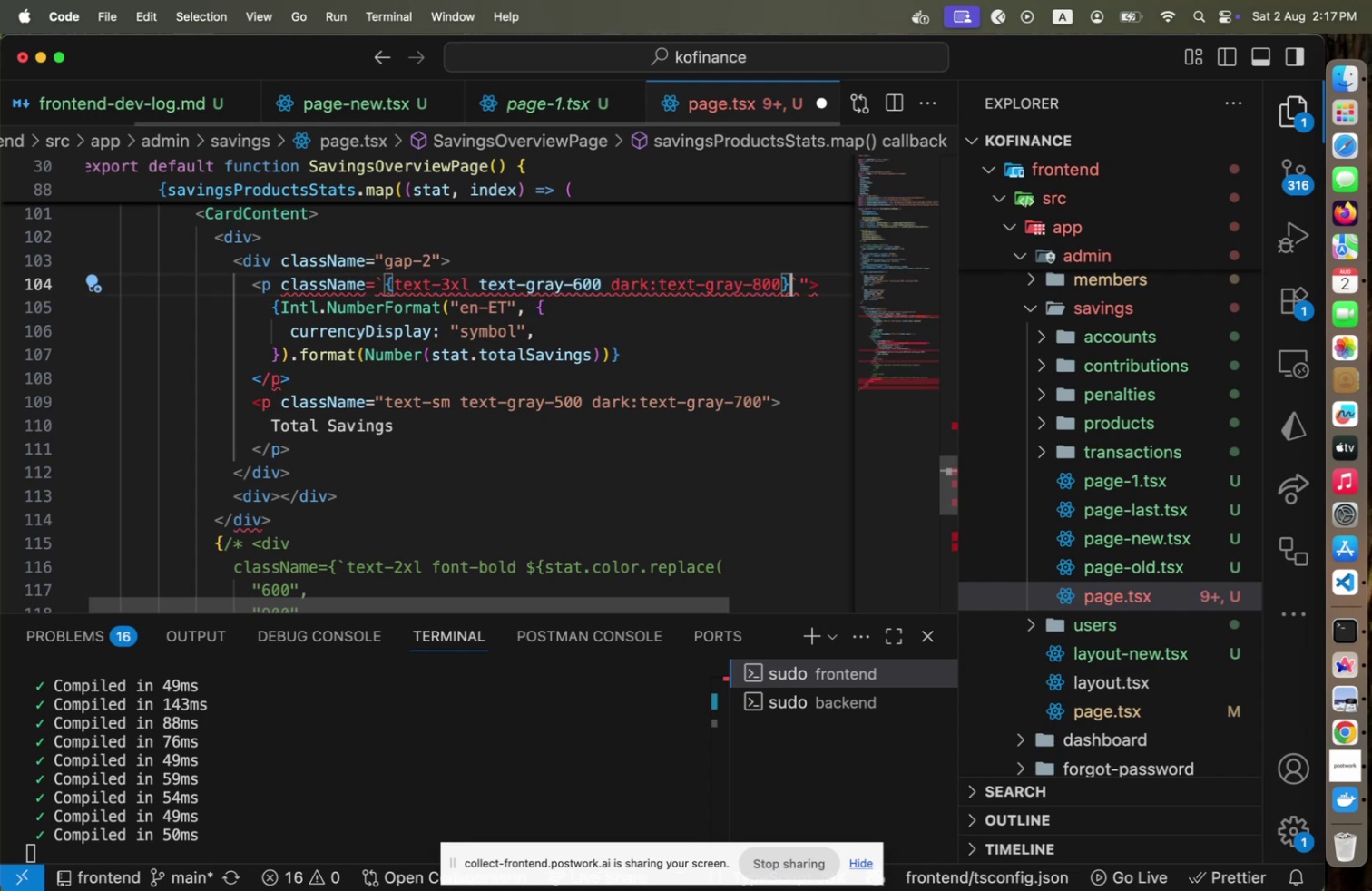 
key(ArrowRight)
 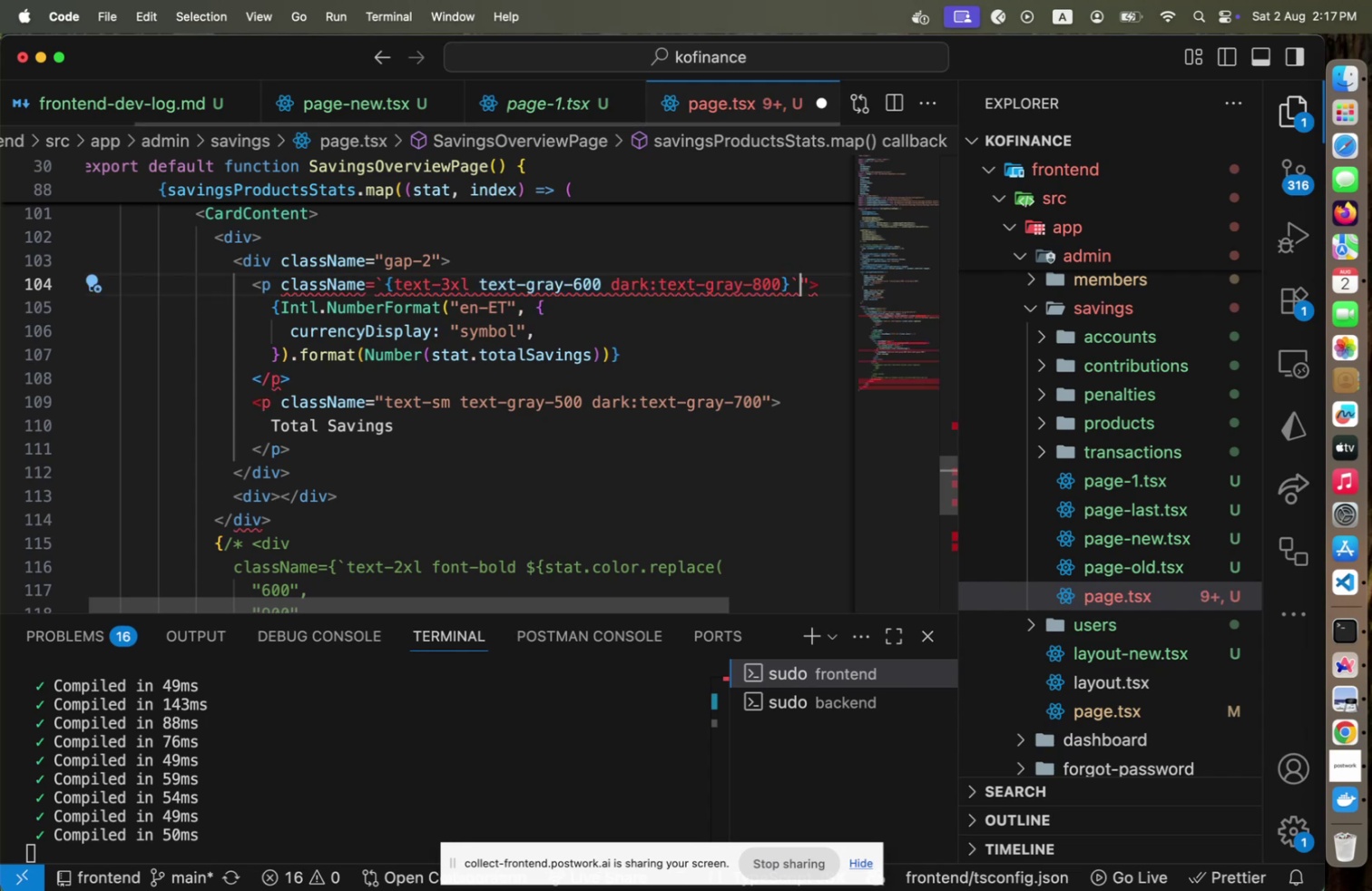 
key(ArrowRight)
 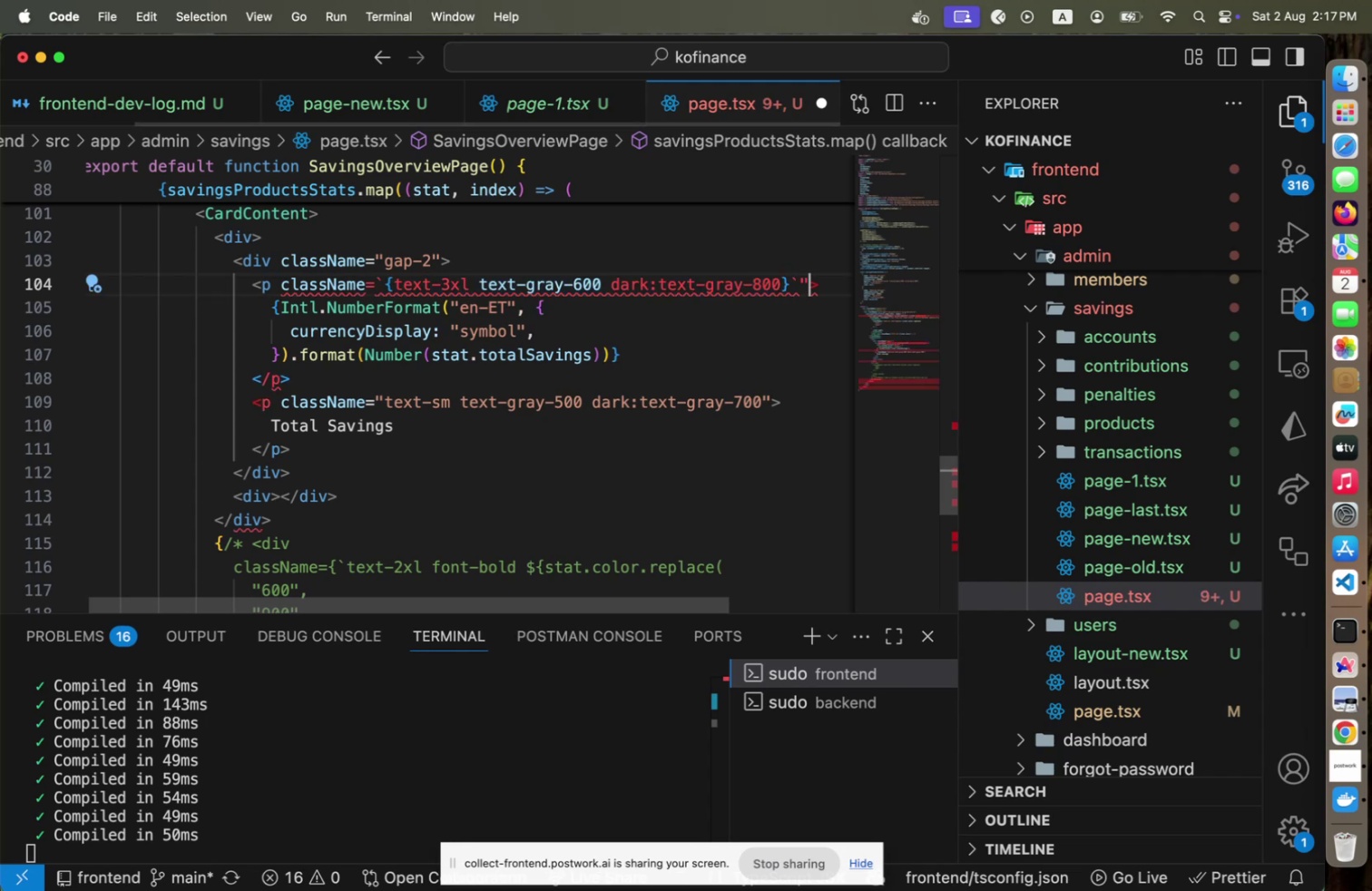 
key(Backspace)
 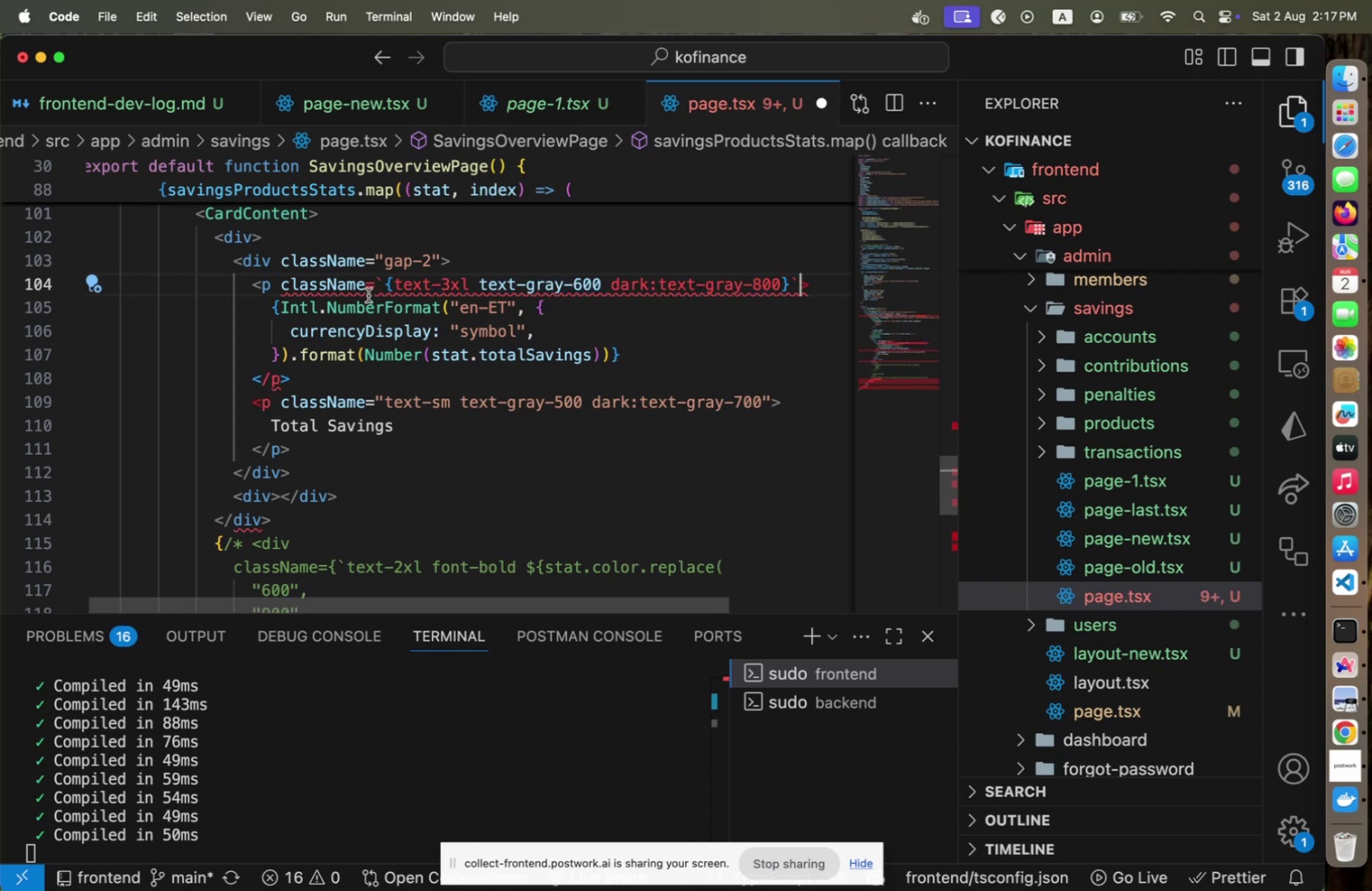 
left_click([379, 289])
 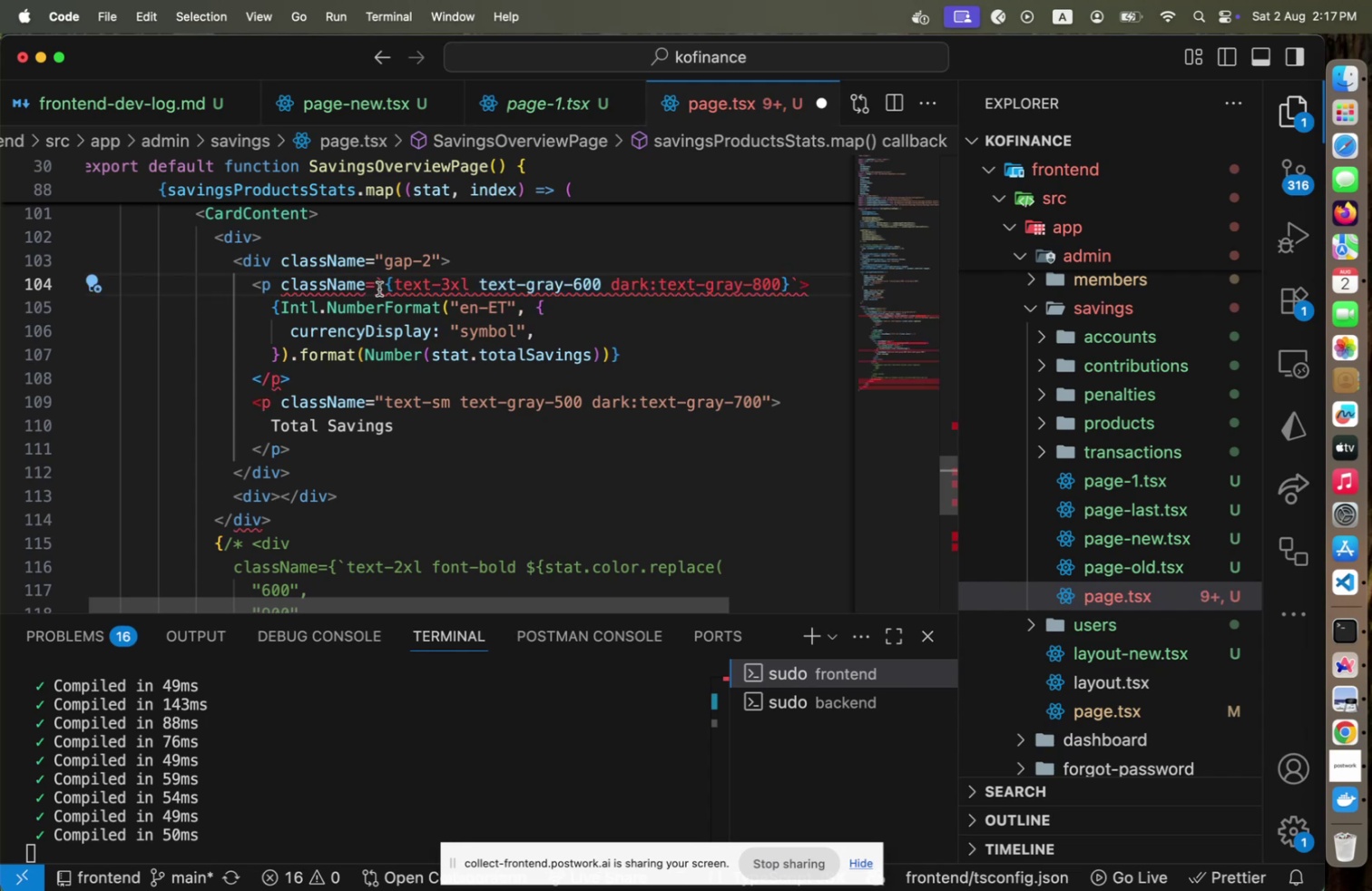 
key(ArrowRight)
 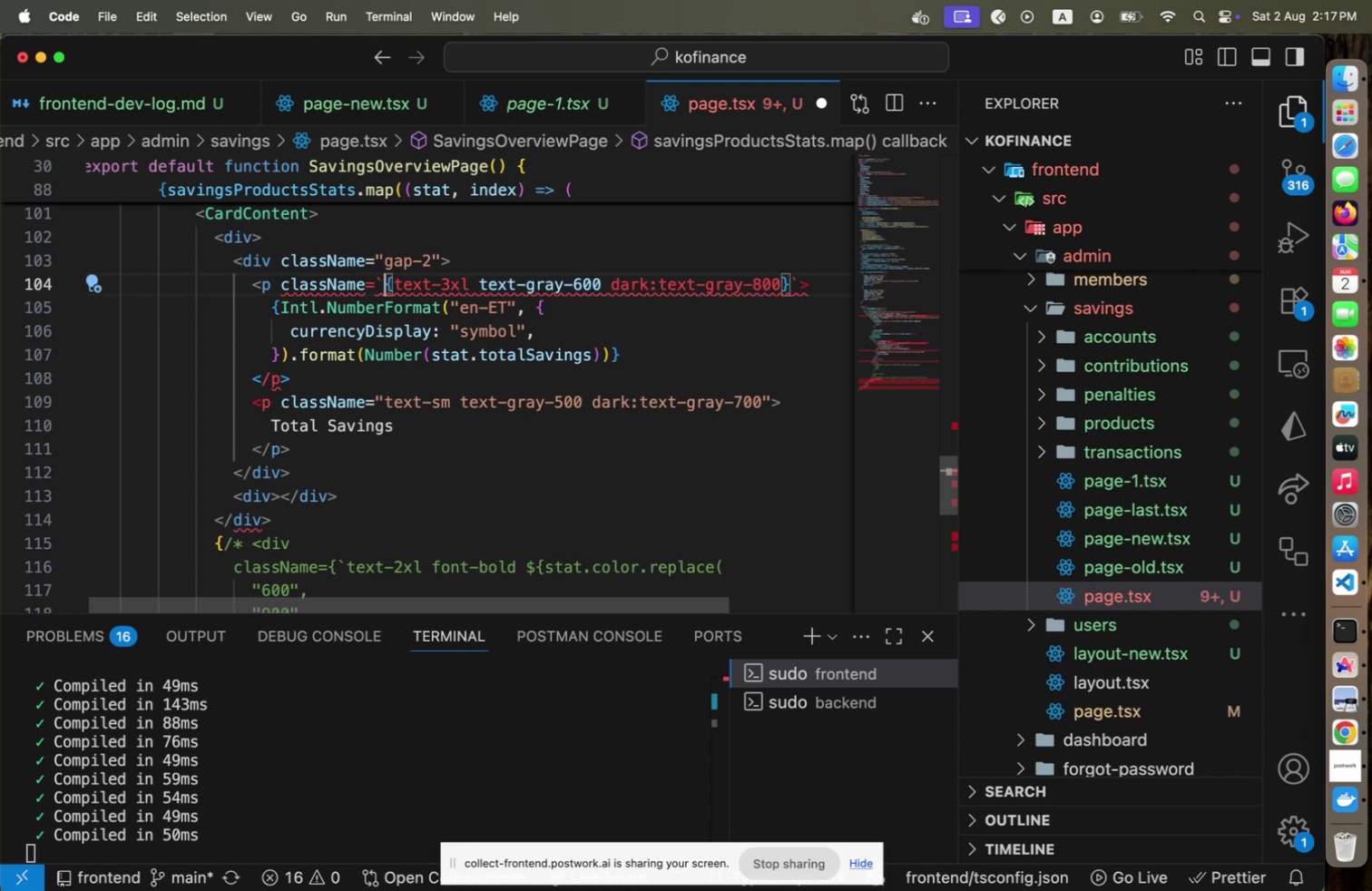 
key(Shift+4)
 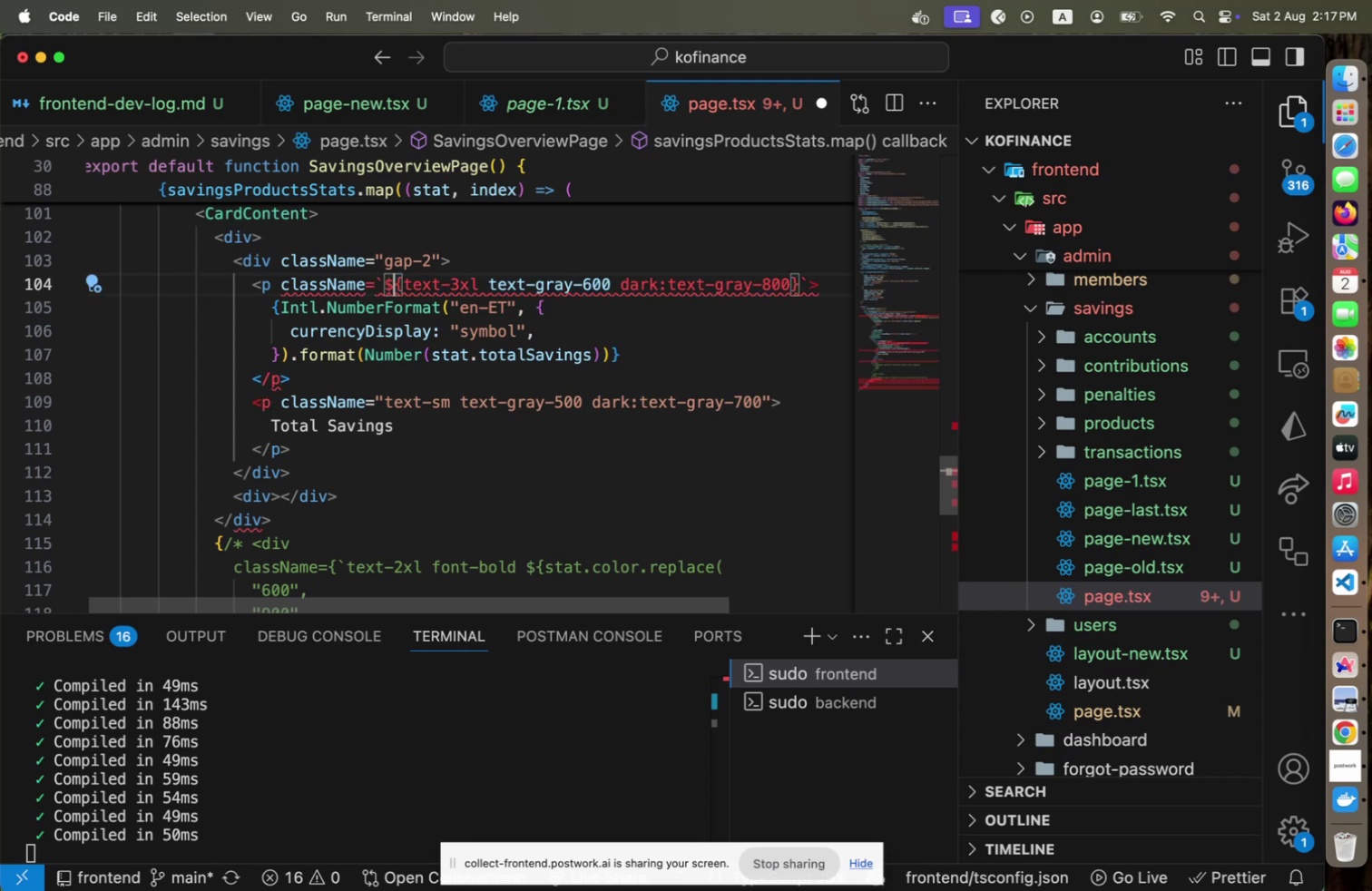 
key(ArrowLeft)
 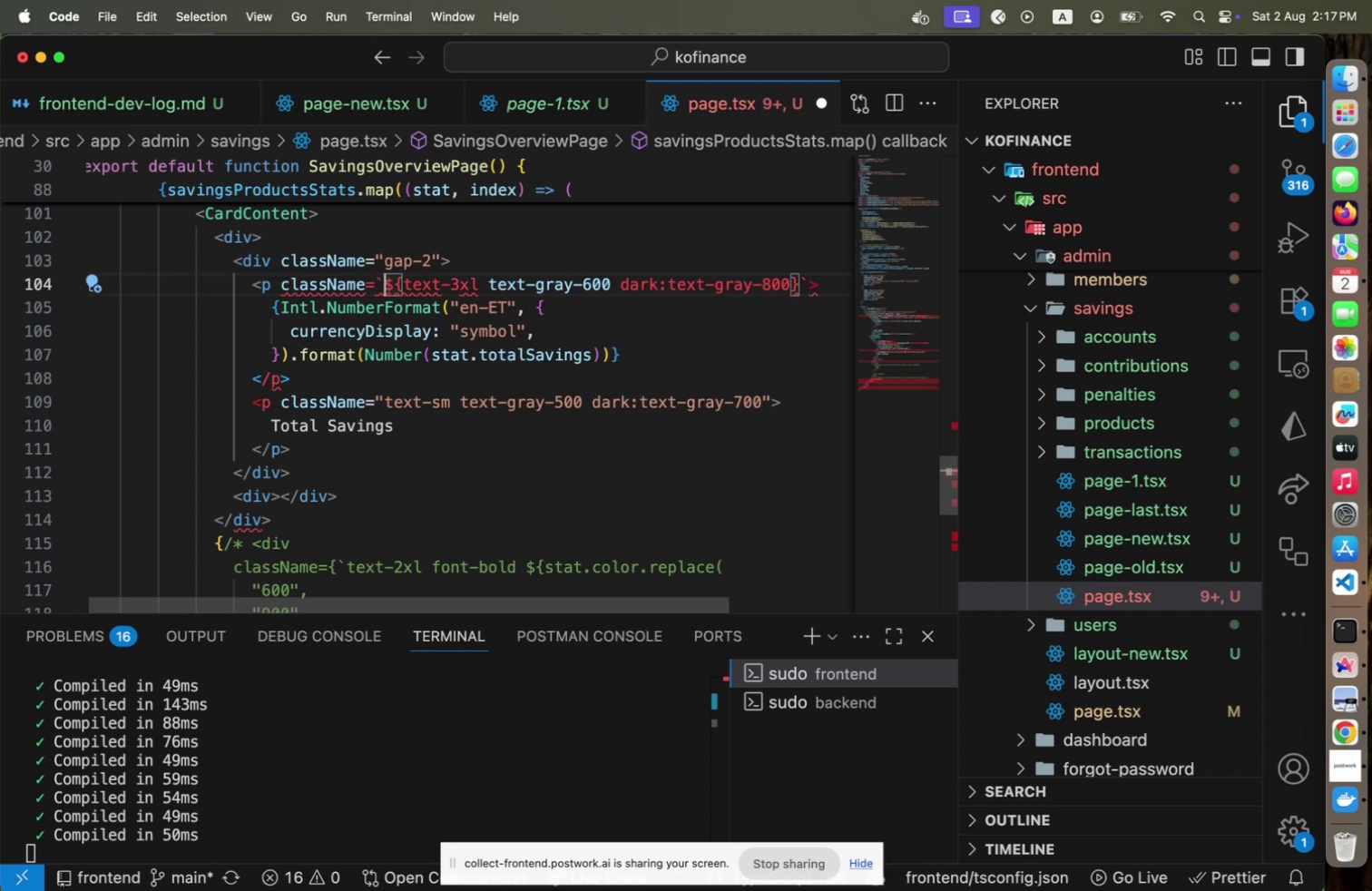 
key(ArrowLeft)
 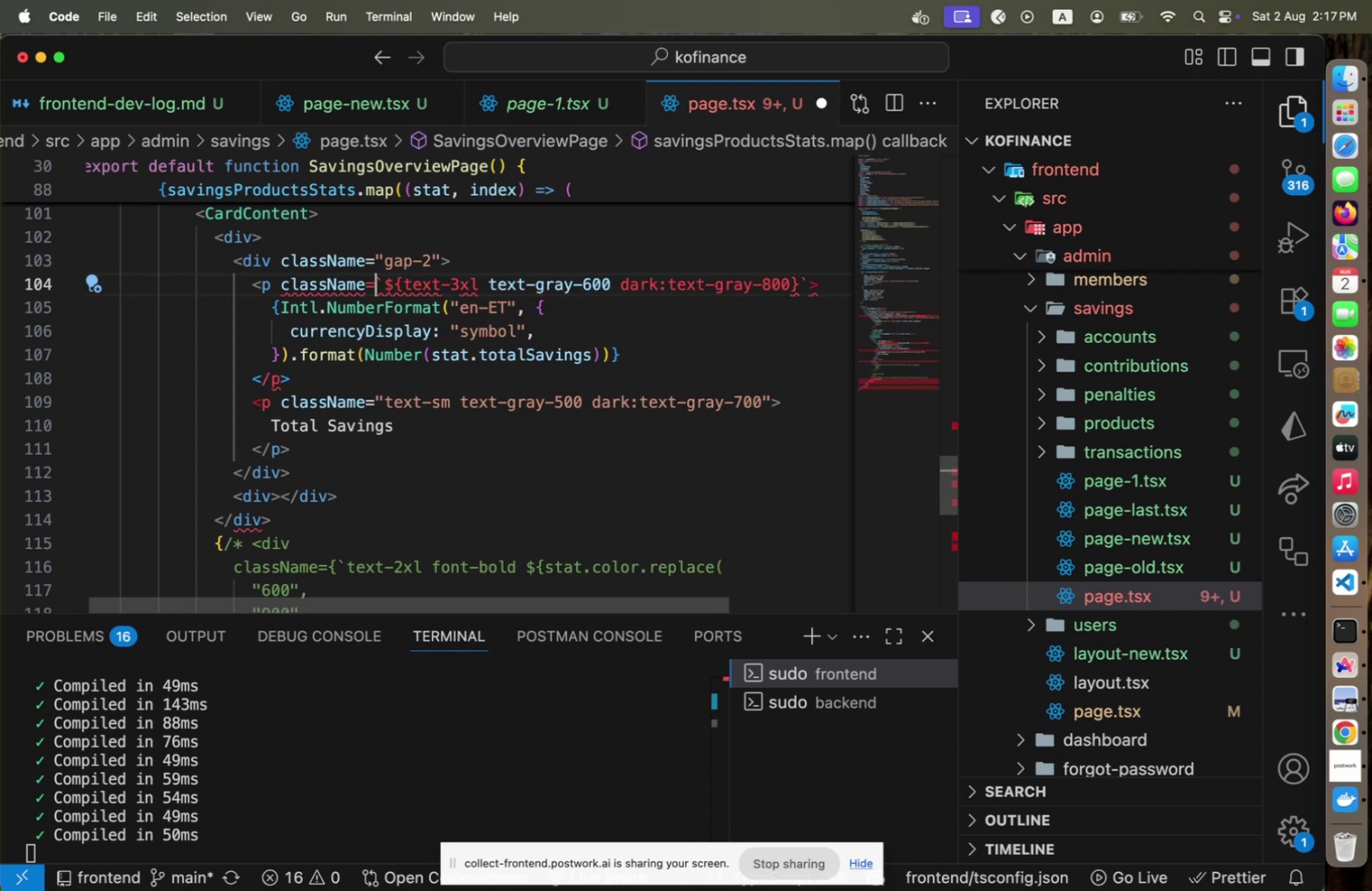 
key(Shift+End)
 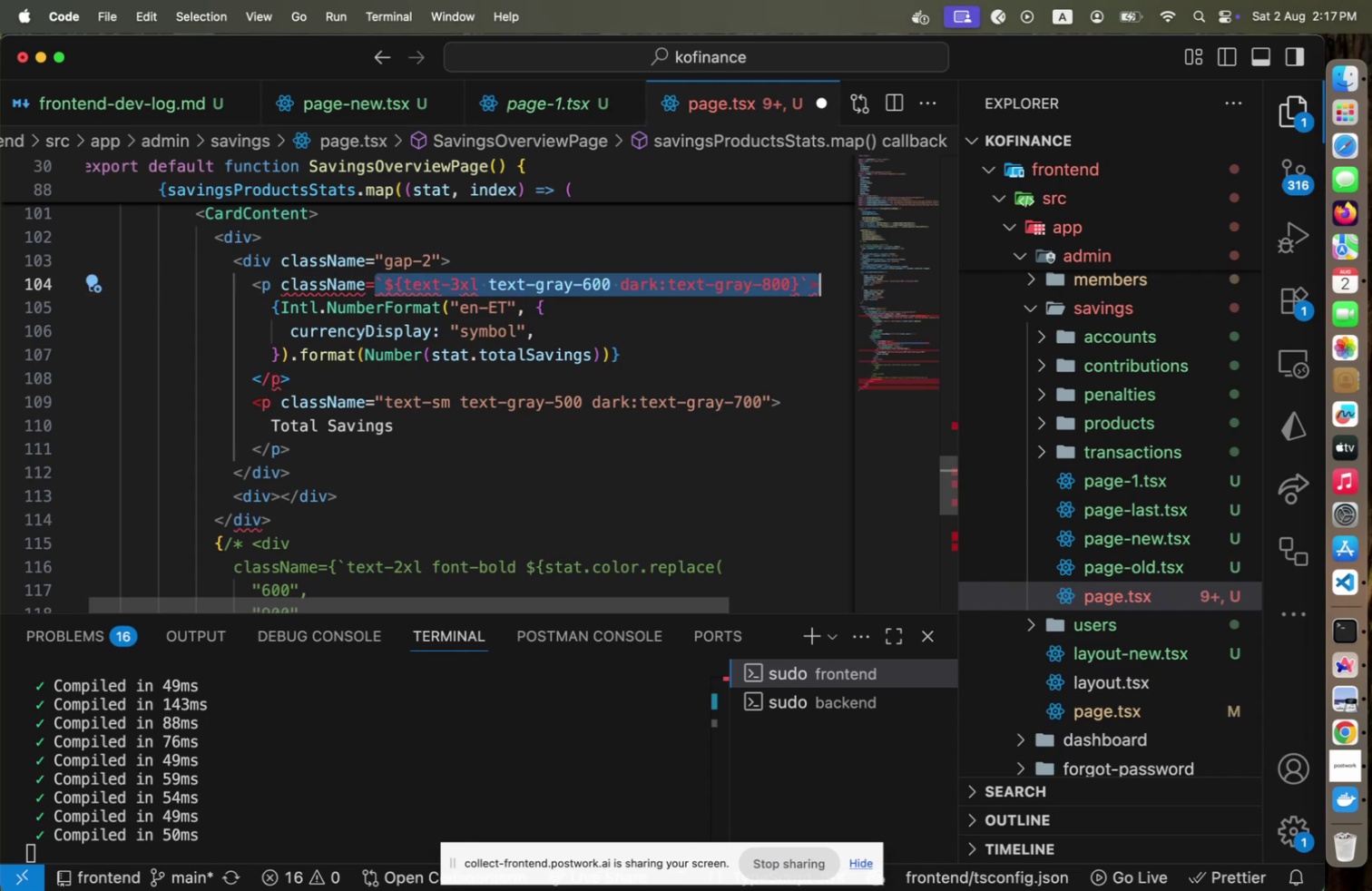 
key(Shift+ArrowLeft)
 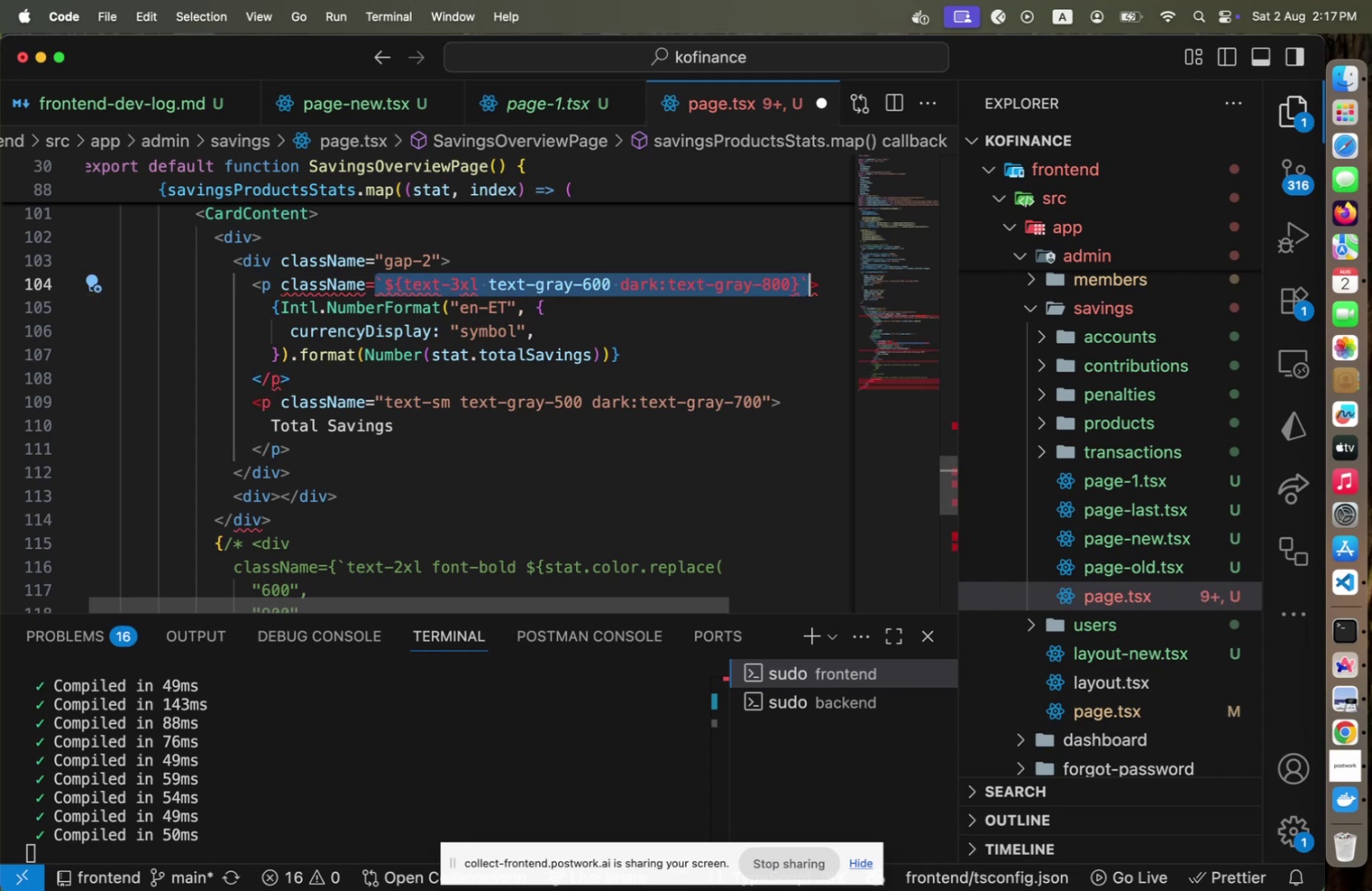 
key(Shift+BracketLeft)
 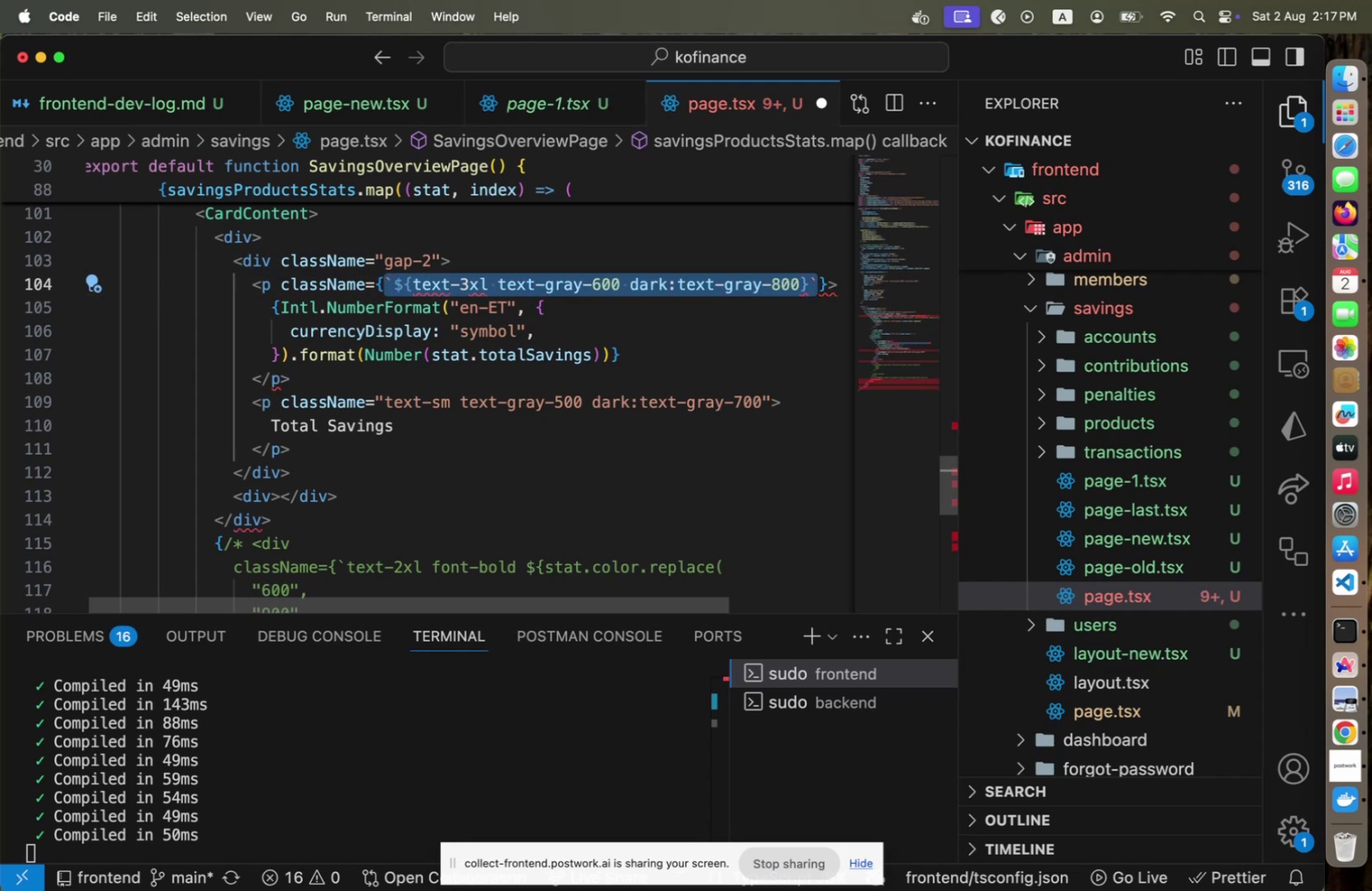 
key(ArrowRight)
 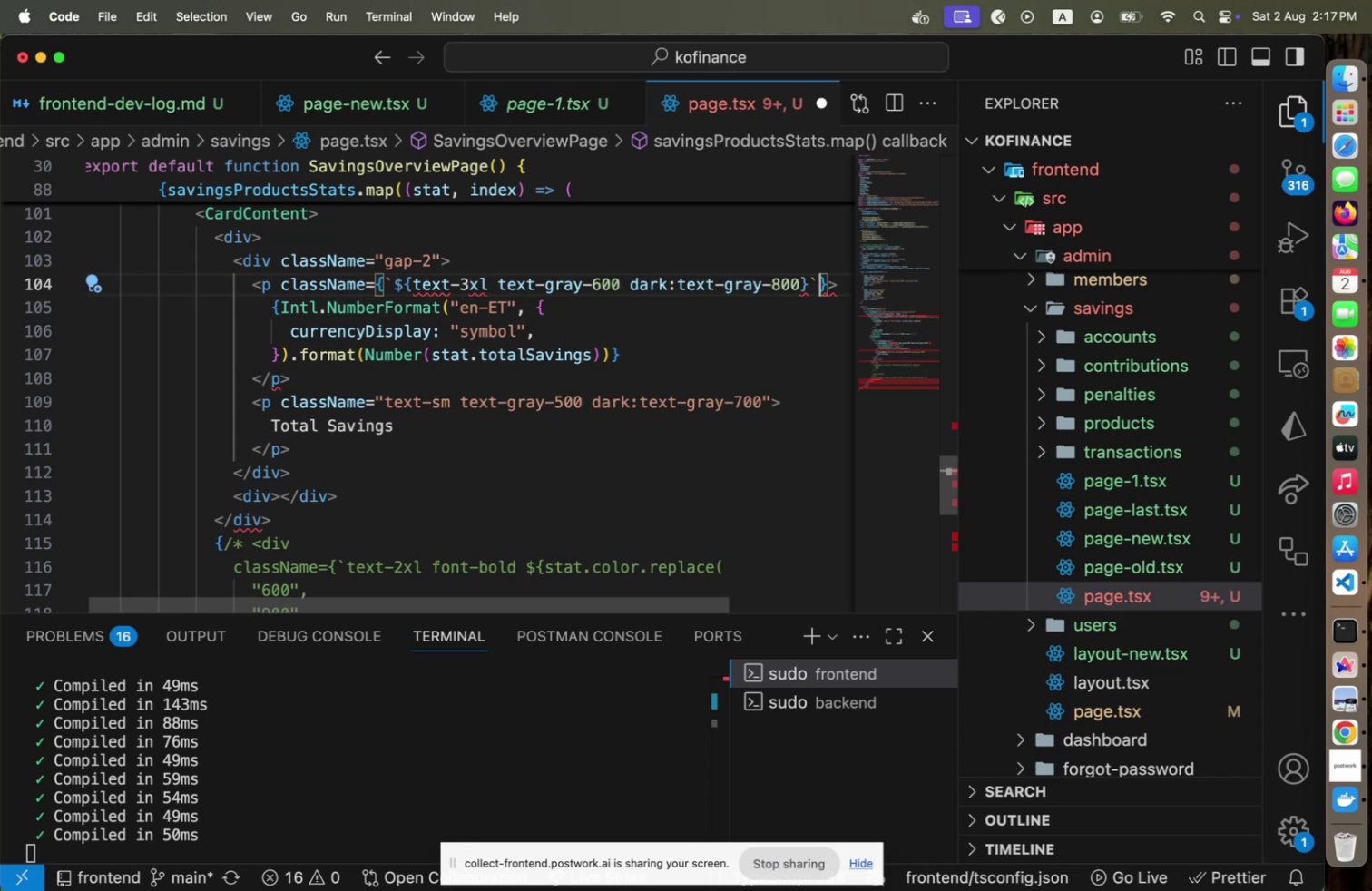 
key(ArrowLeft)
 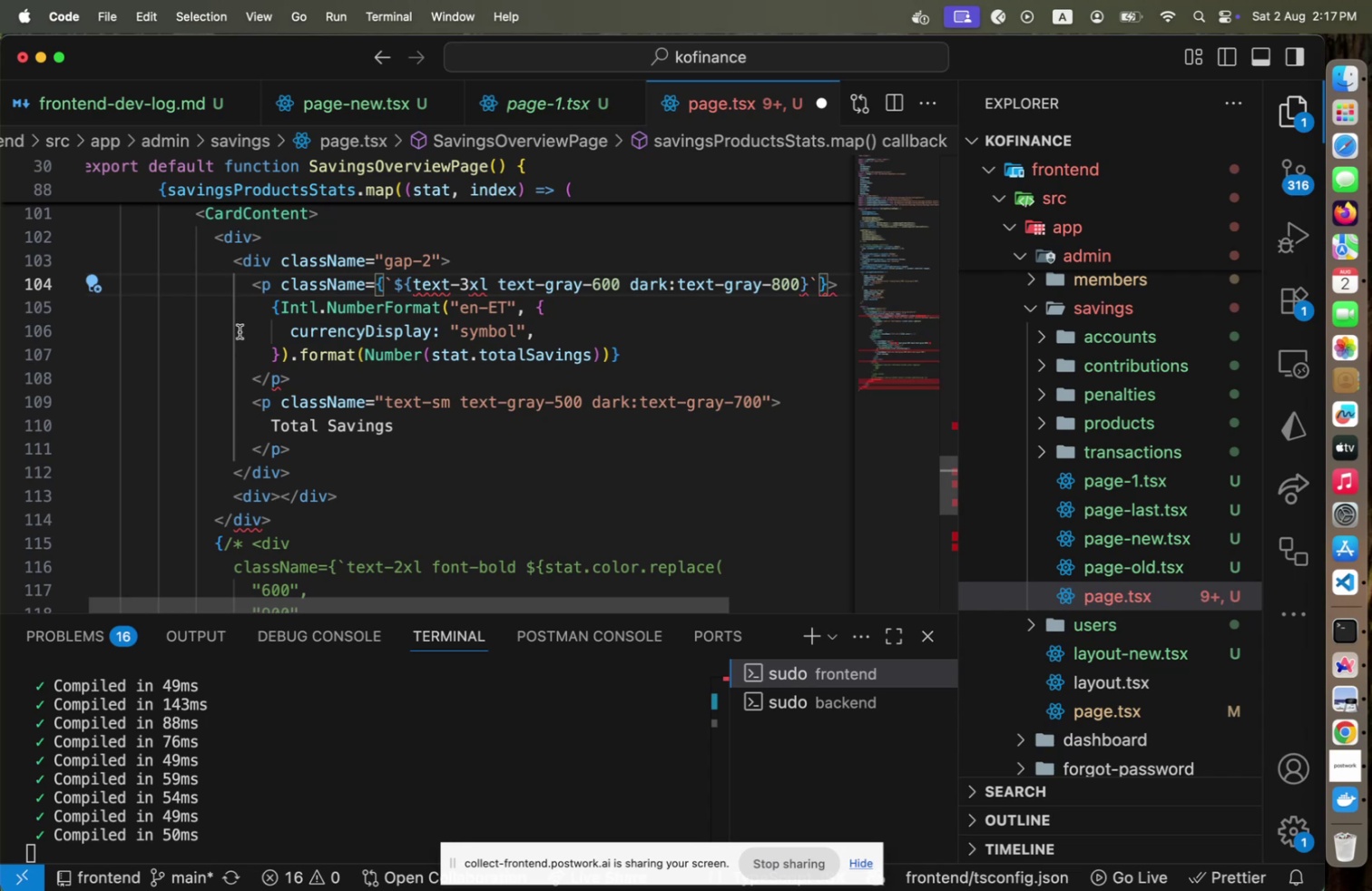 
left_click([398, 282])
 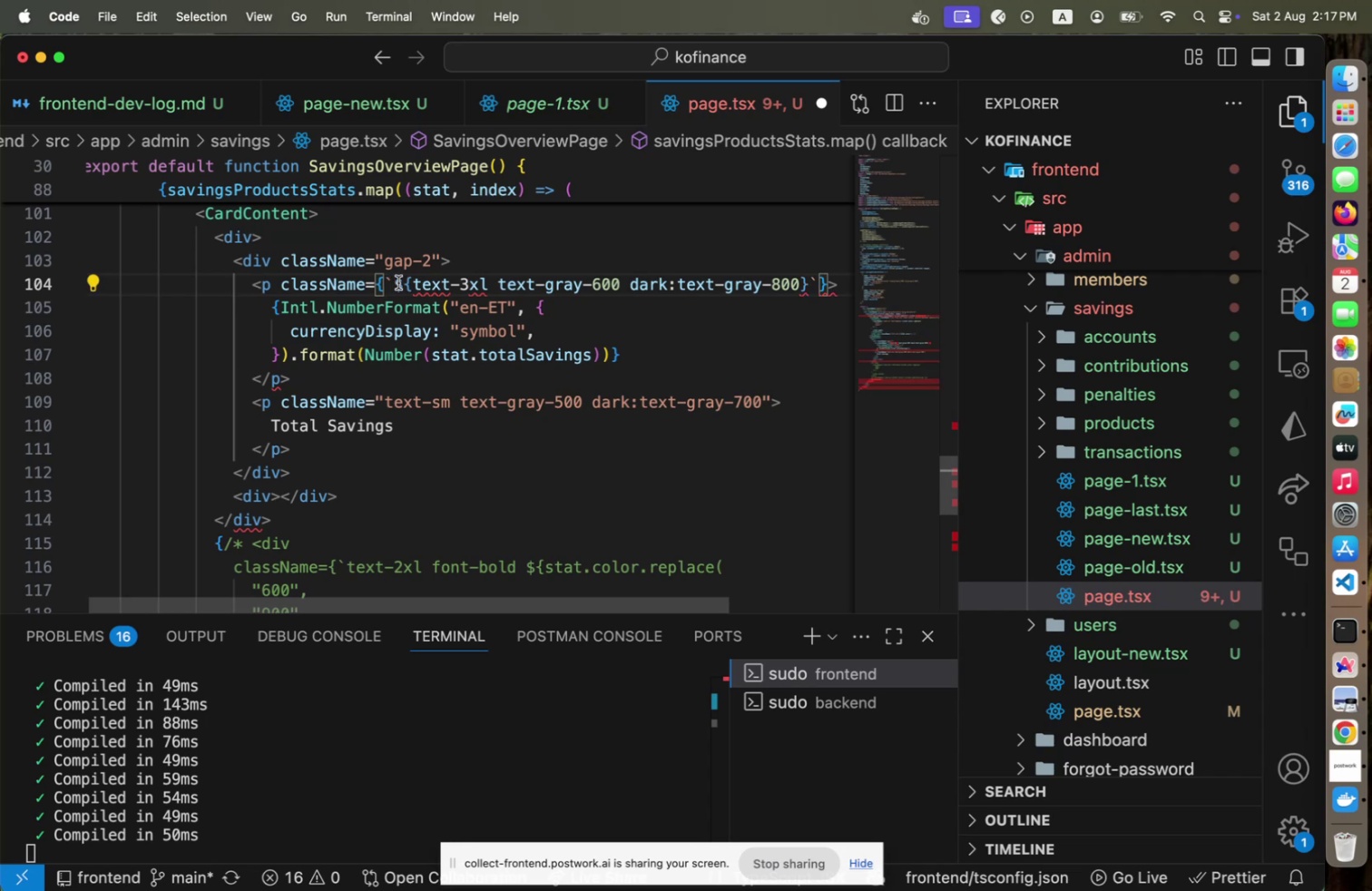 
key(ArrowRight)
 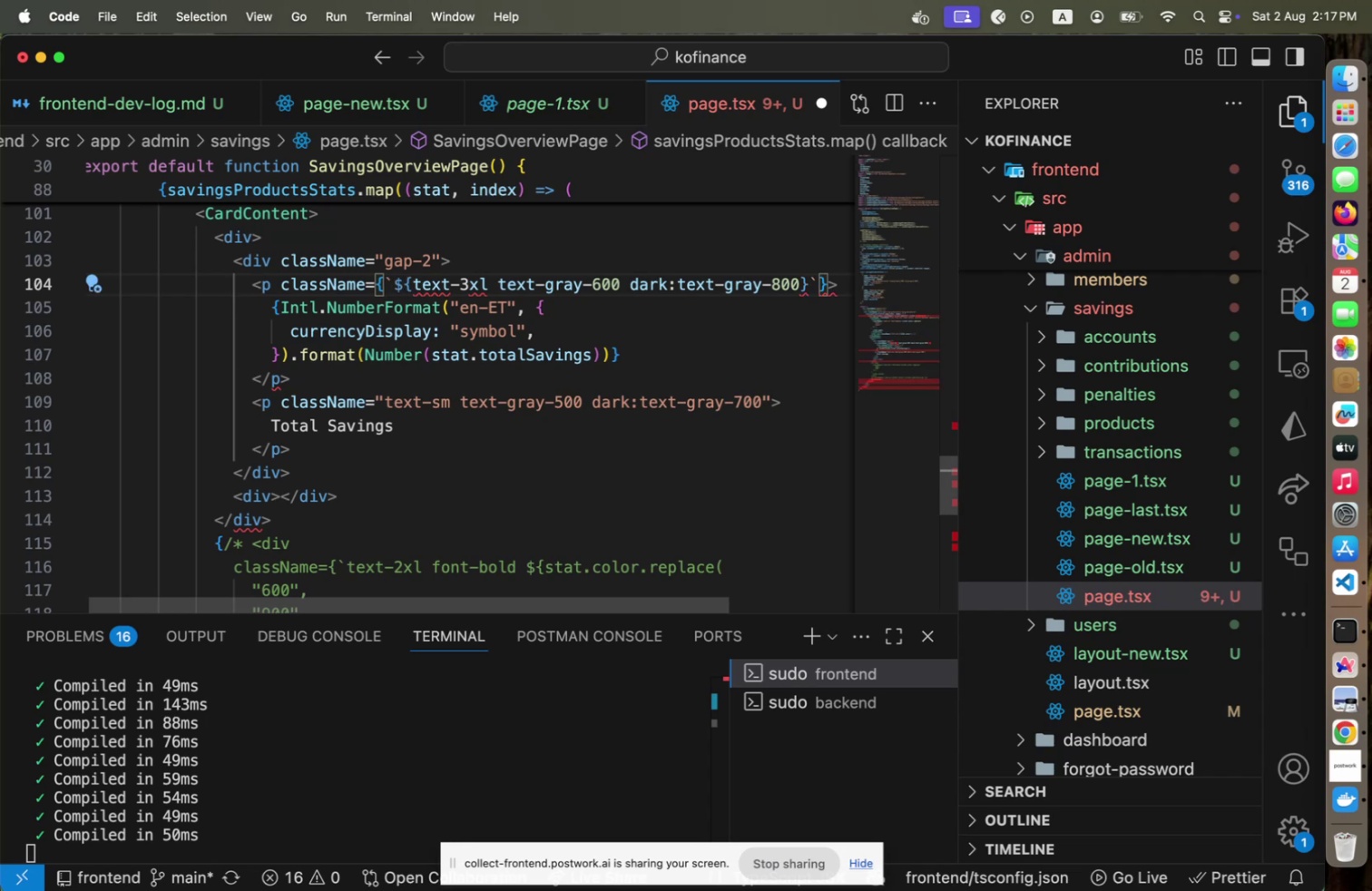 
key(Backspace)
 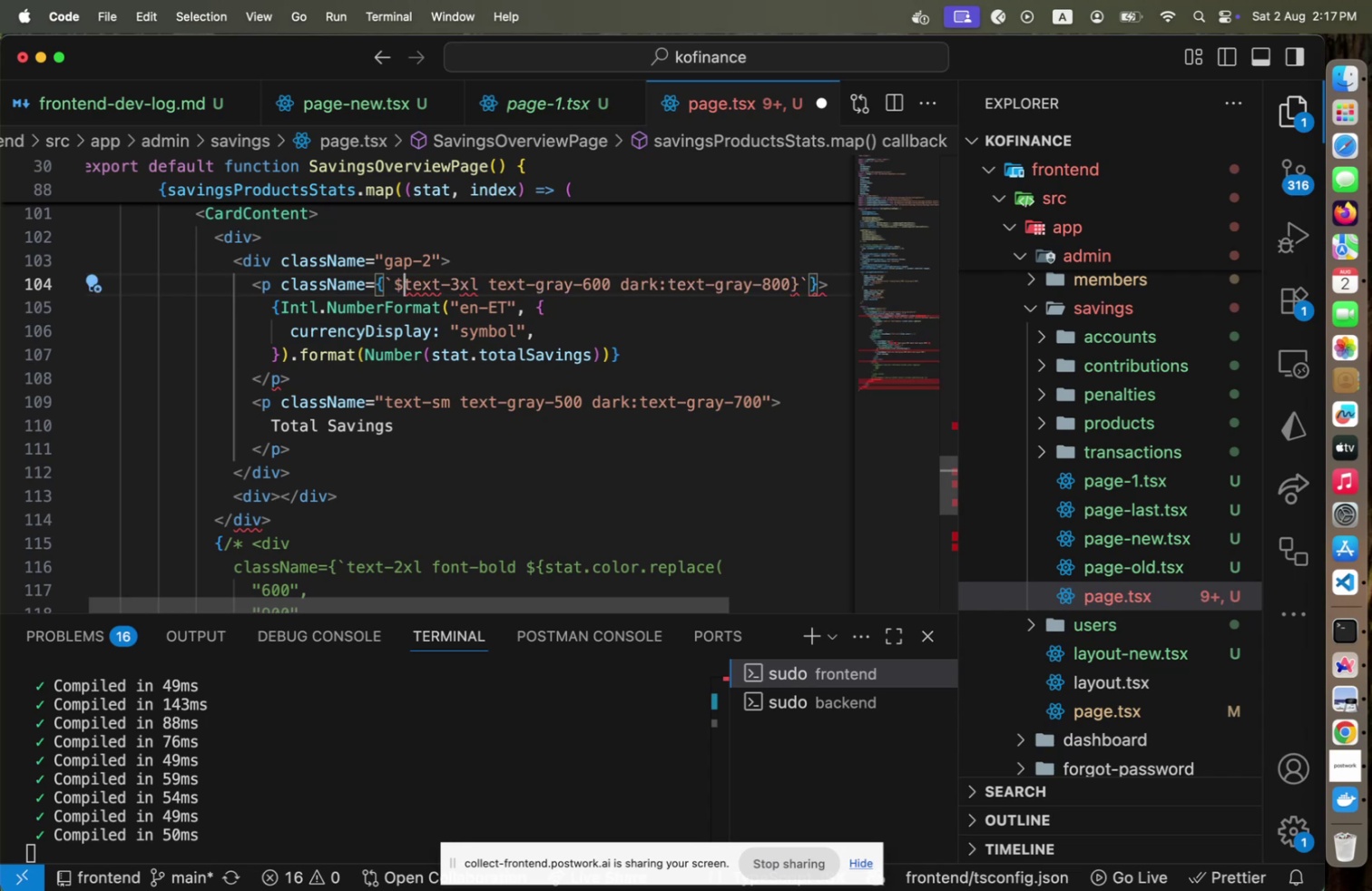 
key(Backspace)
 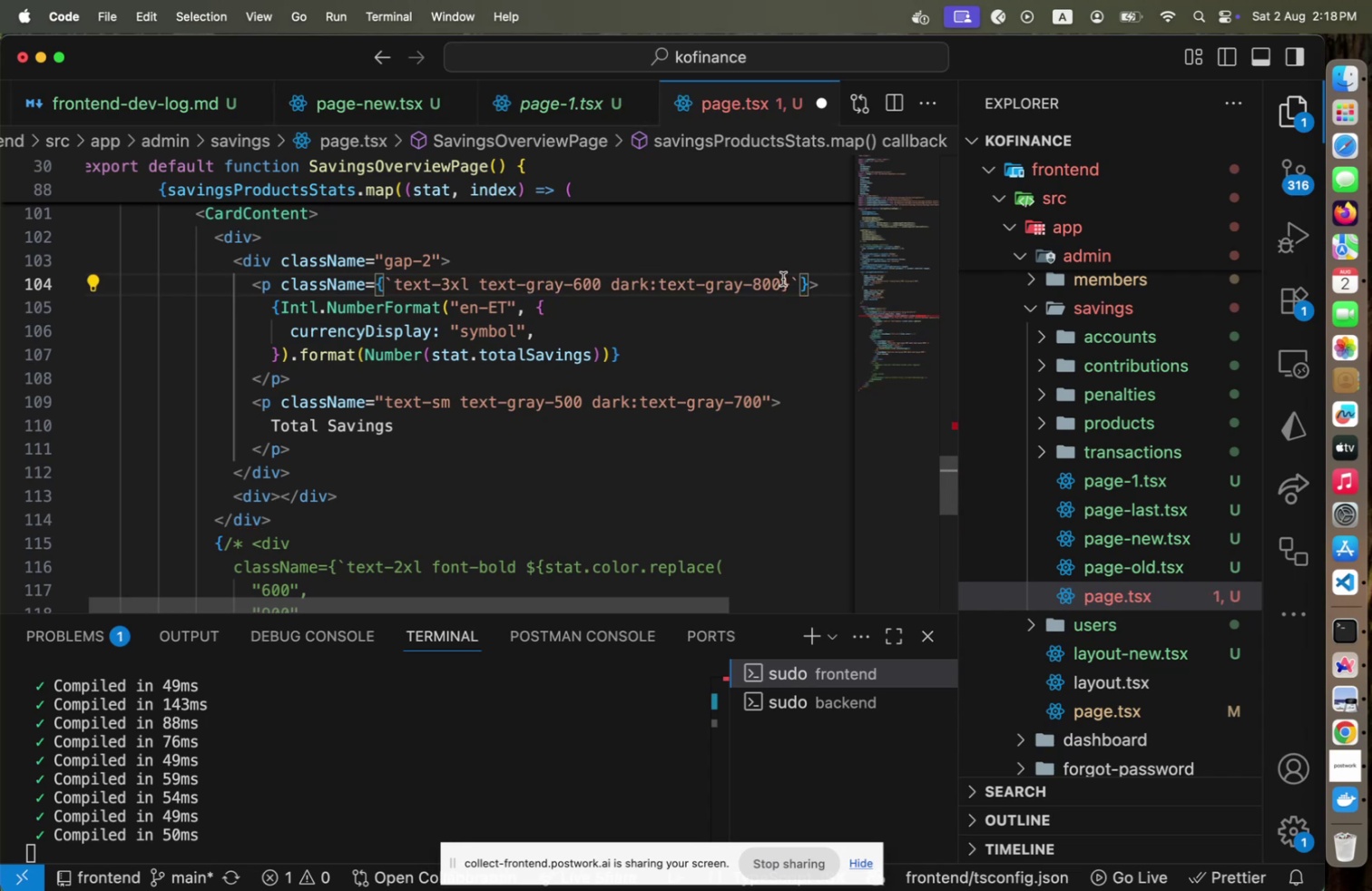 
left_click([789, 277])
 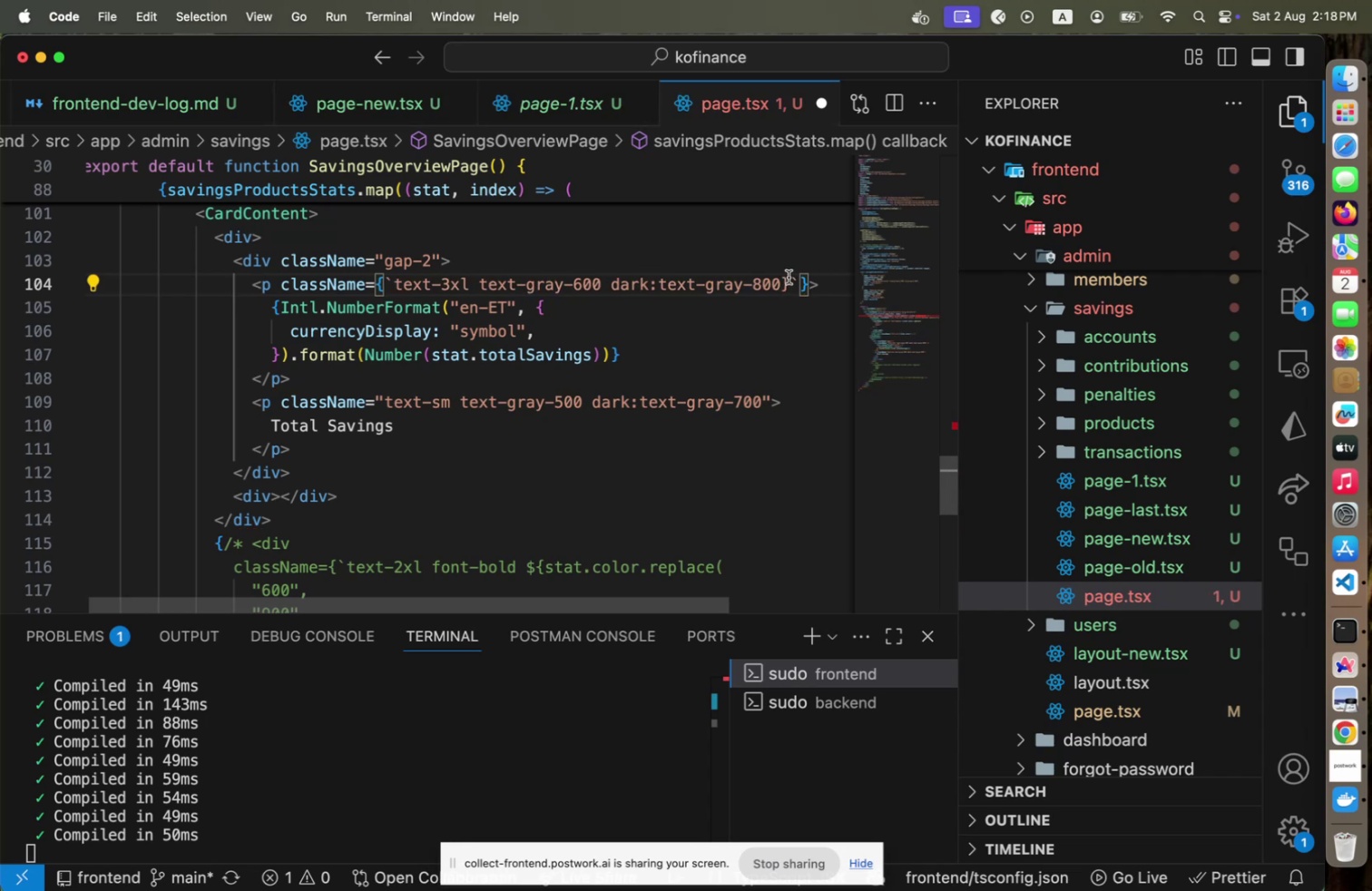 
key(Backspace)
 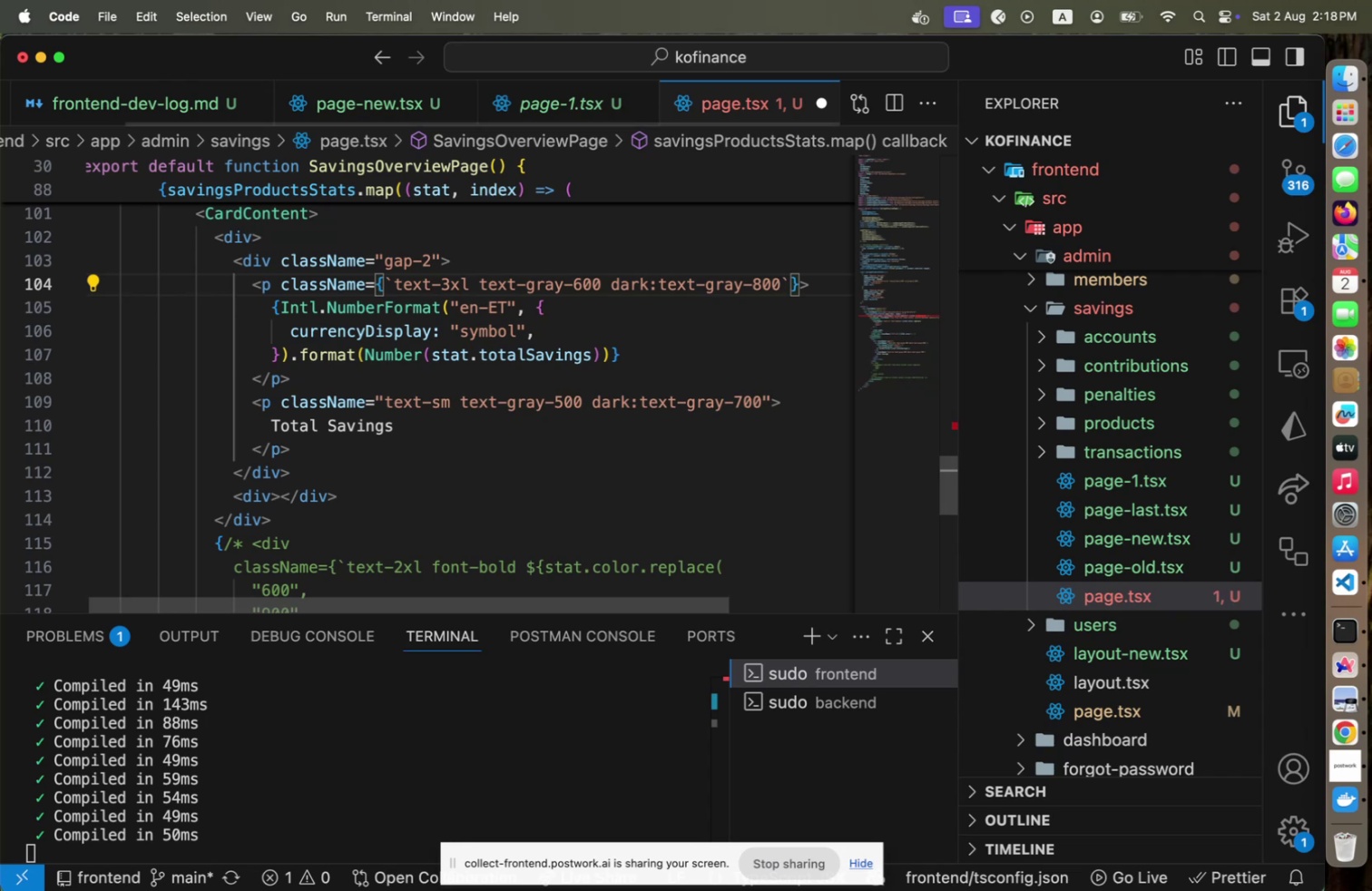 
hold_key(key=ArrowLeft, duration=1.5)
 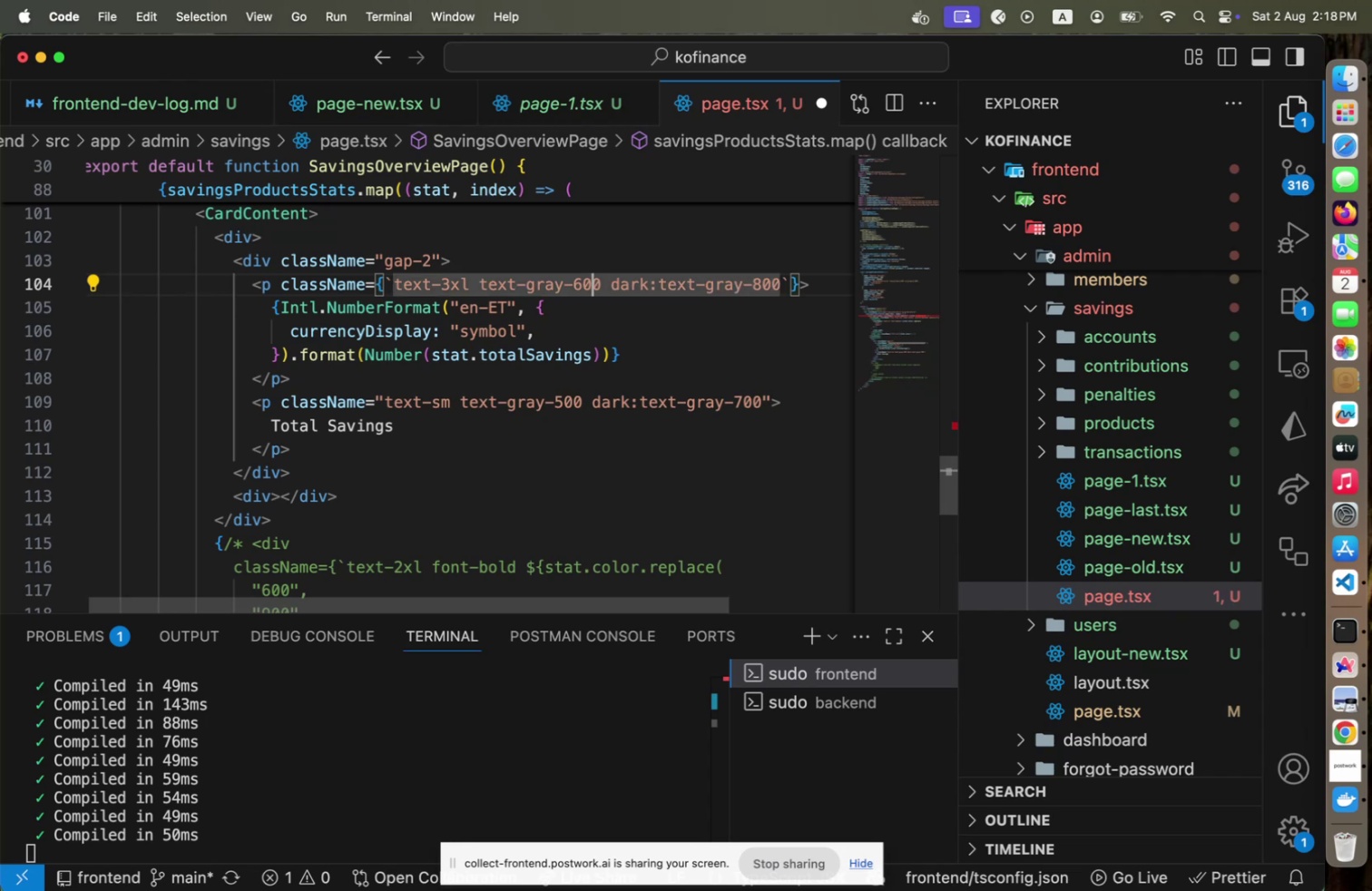 
hold_key(key=ArrowLeft, duration=0.54)
 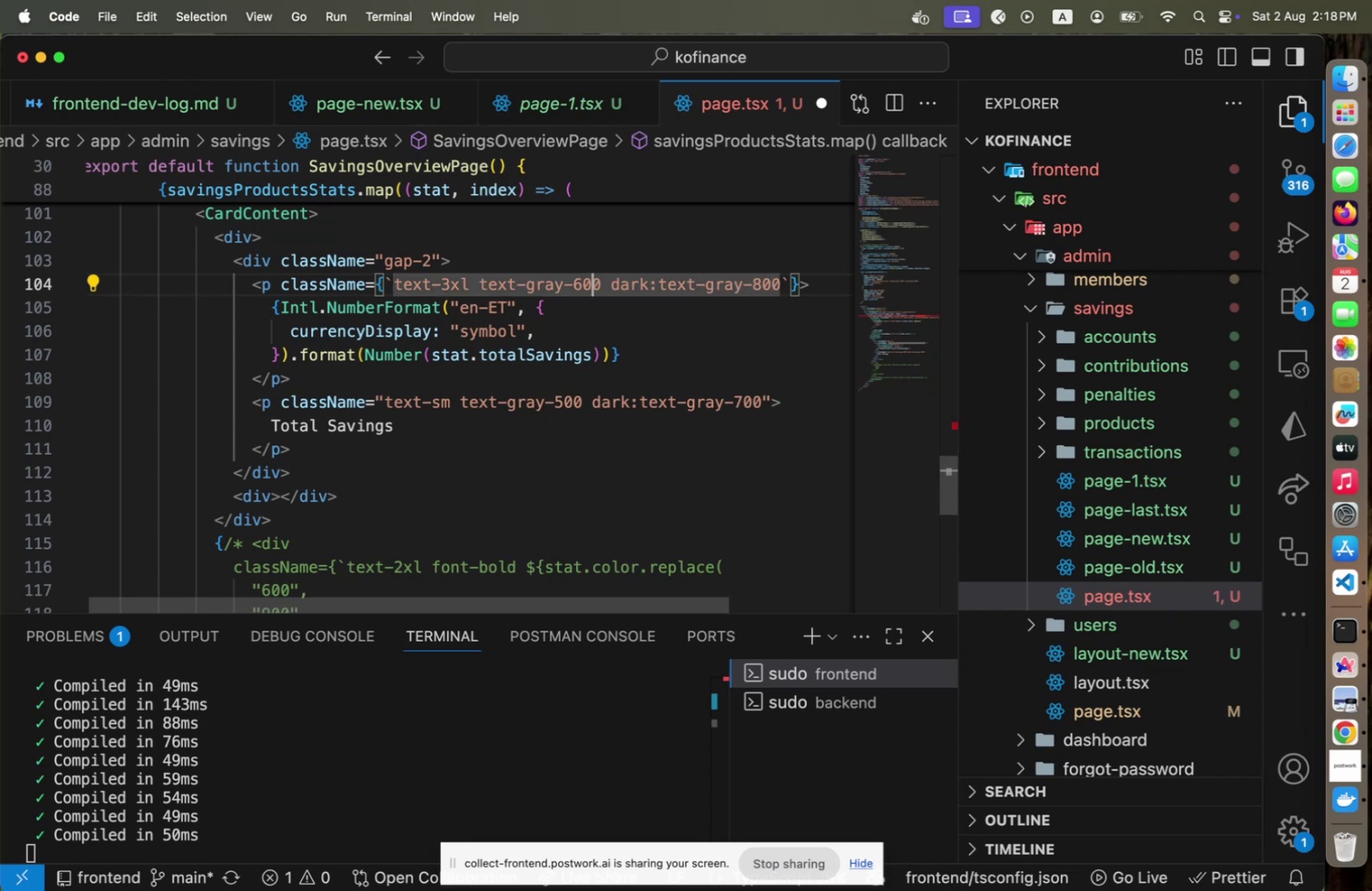 
key(ArrowRight)
 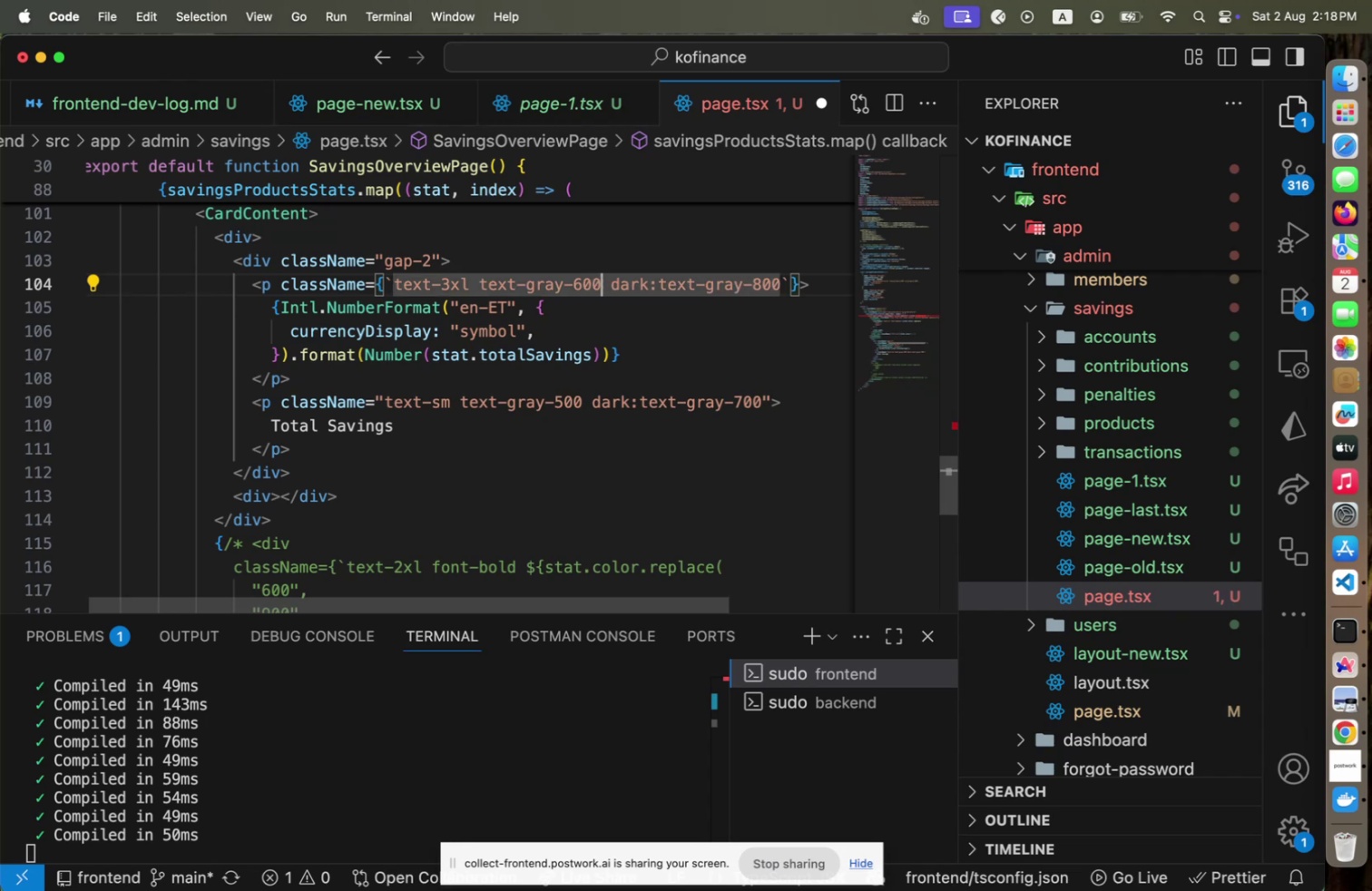 
hold_key(key=ArrowLeft, duration=1.45)
 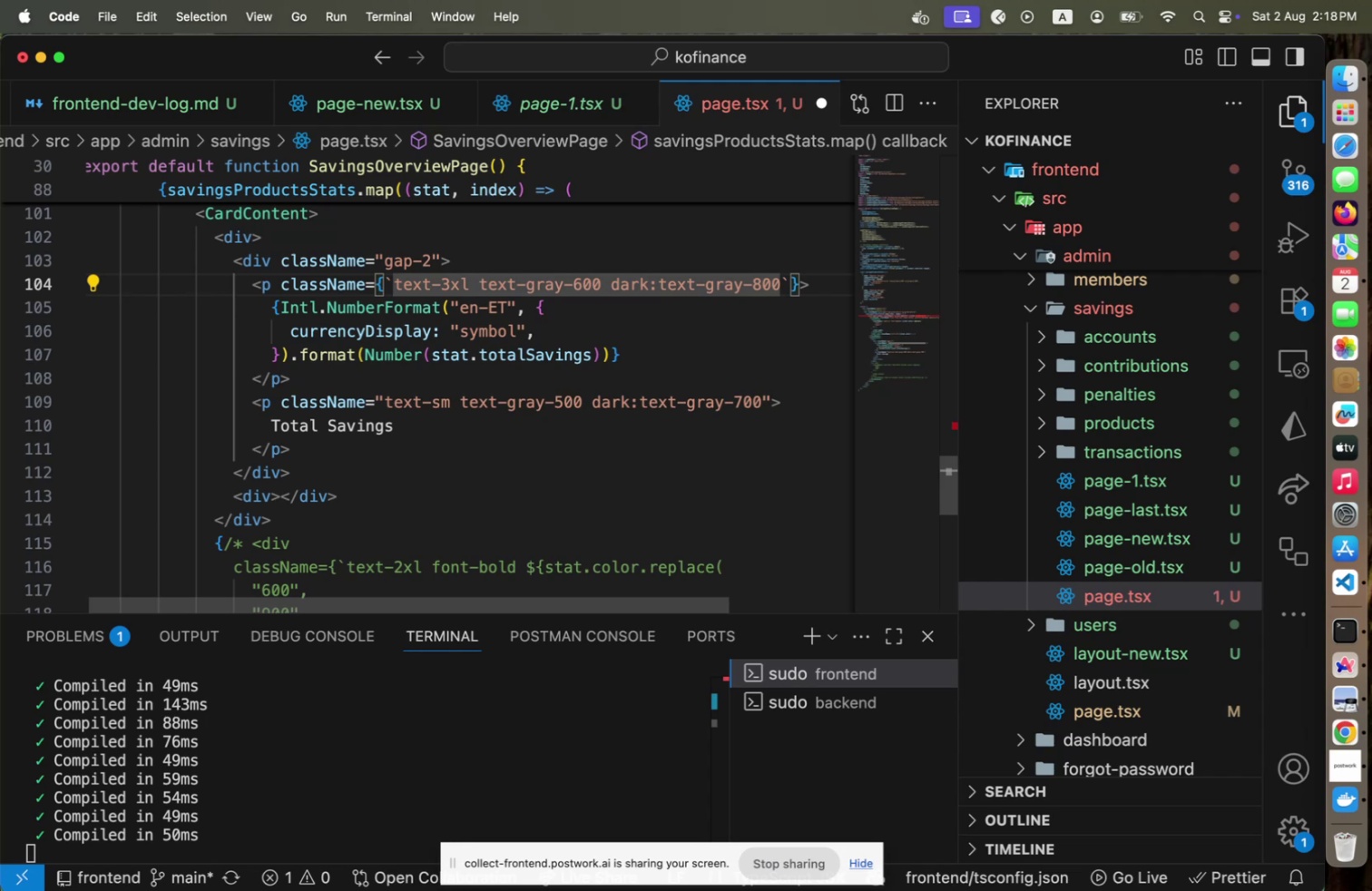 
wait(7.95)
 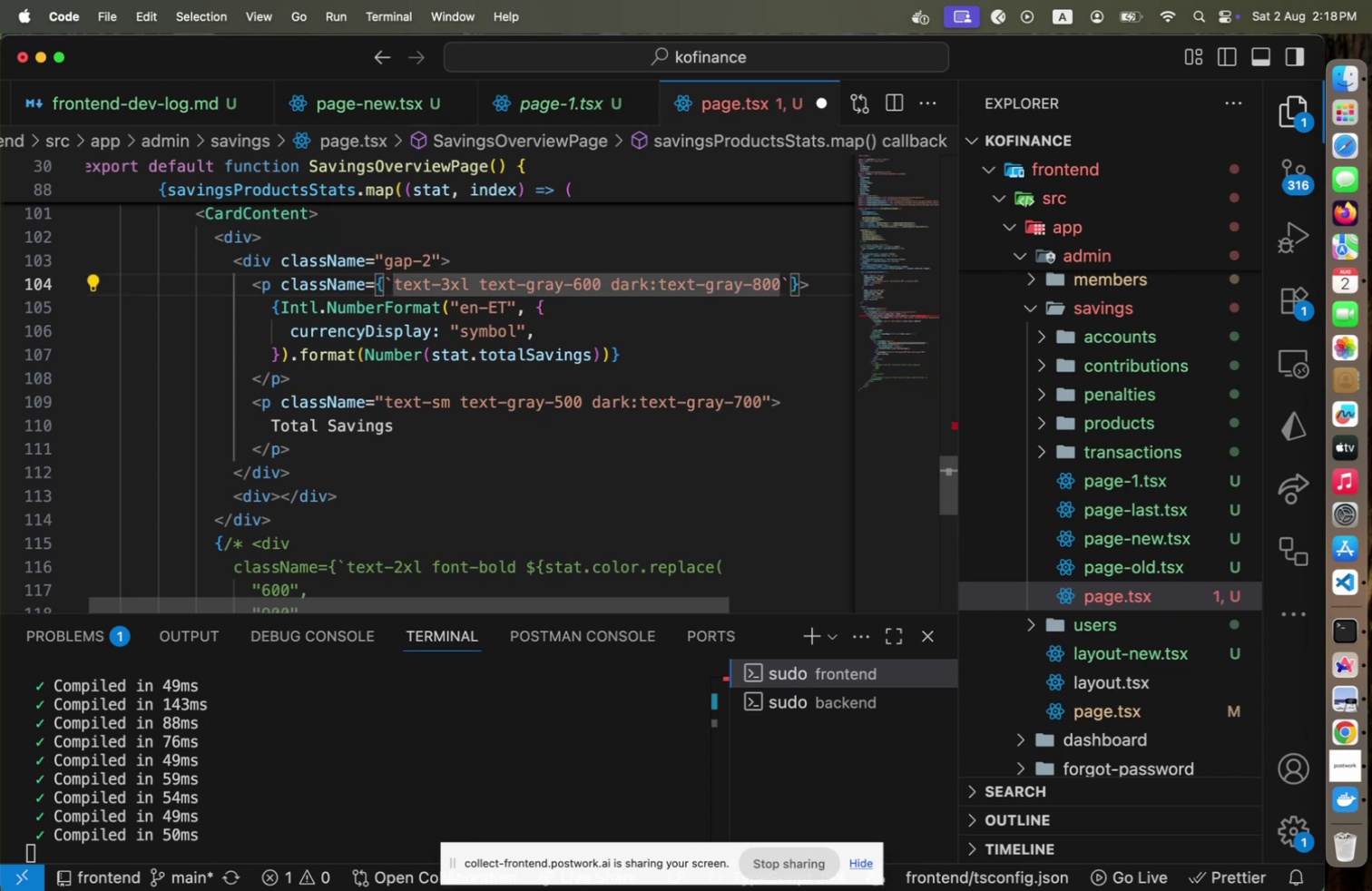 
key(Shift+4)
 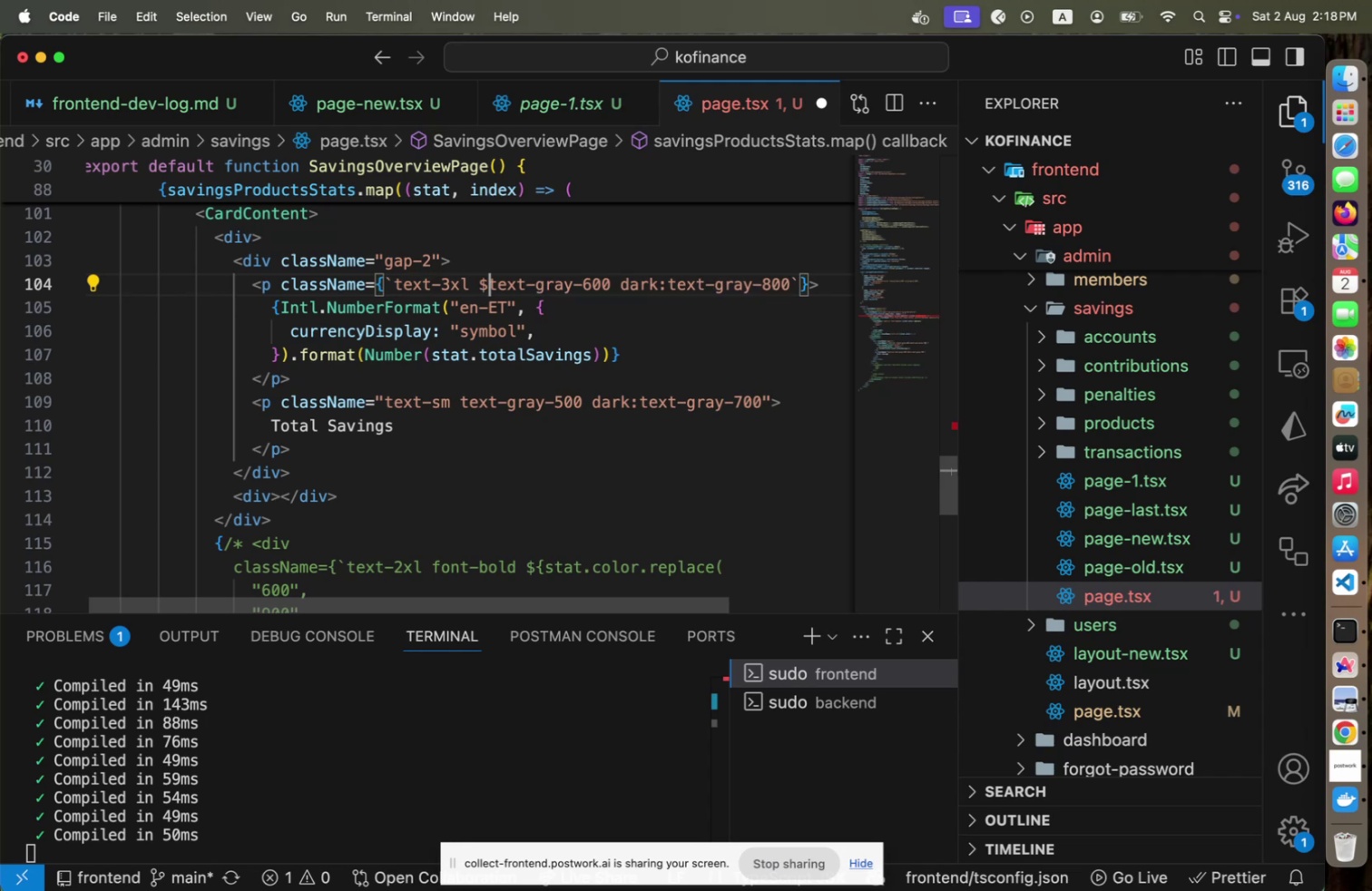 
key(Shift+BracketLeft)
 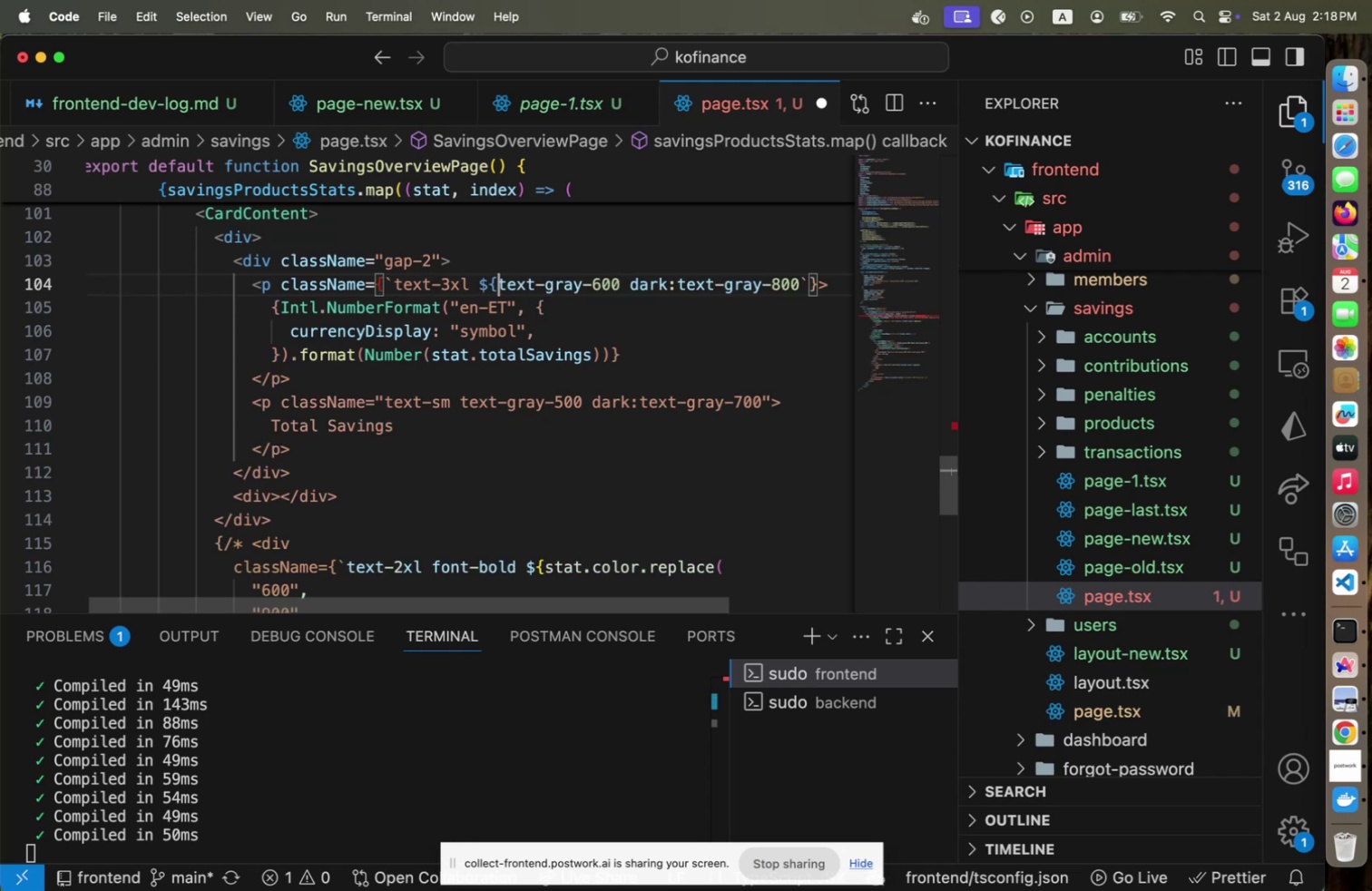 
key(Shift+BracketRight)
 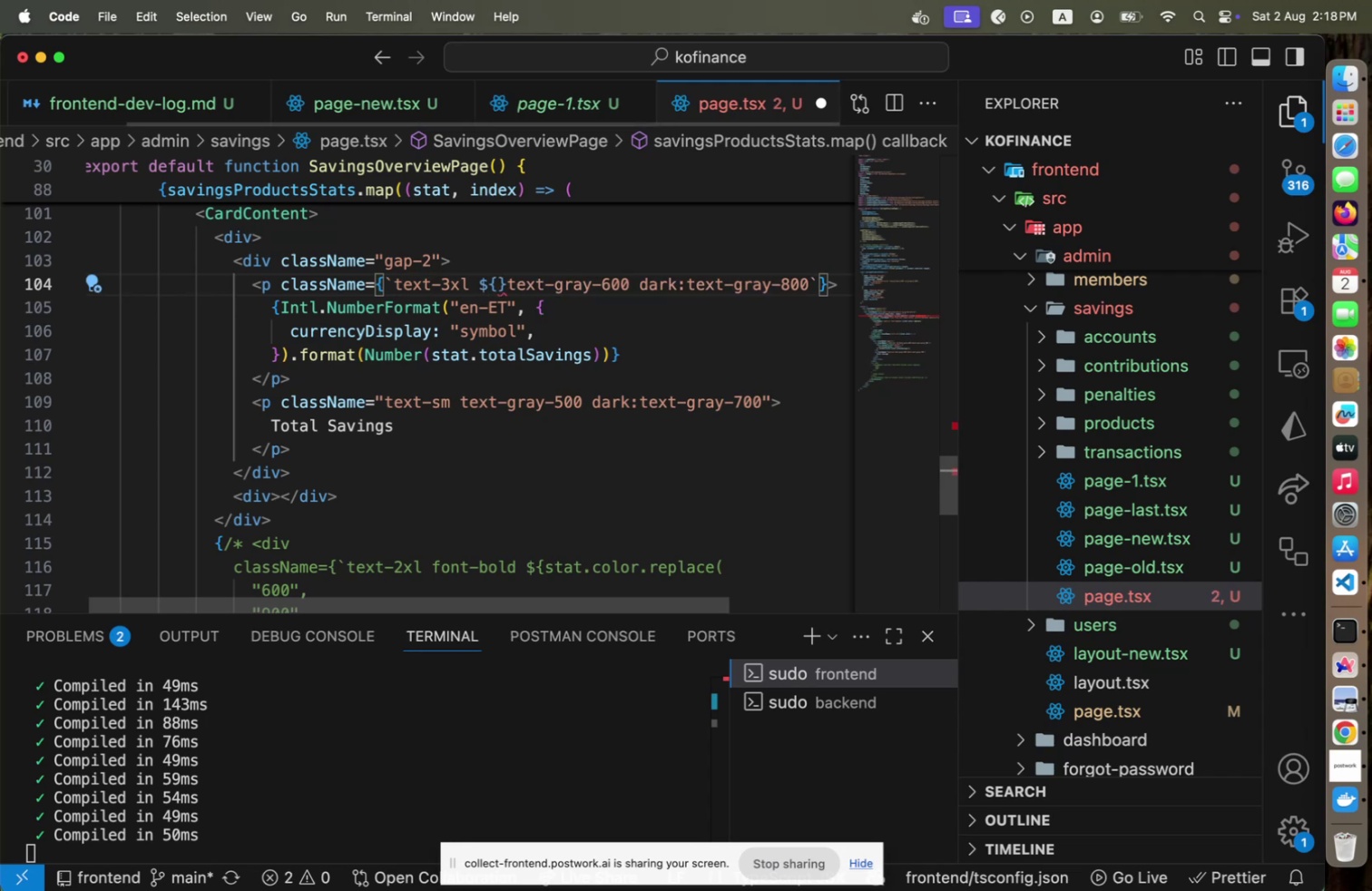 
key(ArrowLeft)
 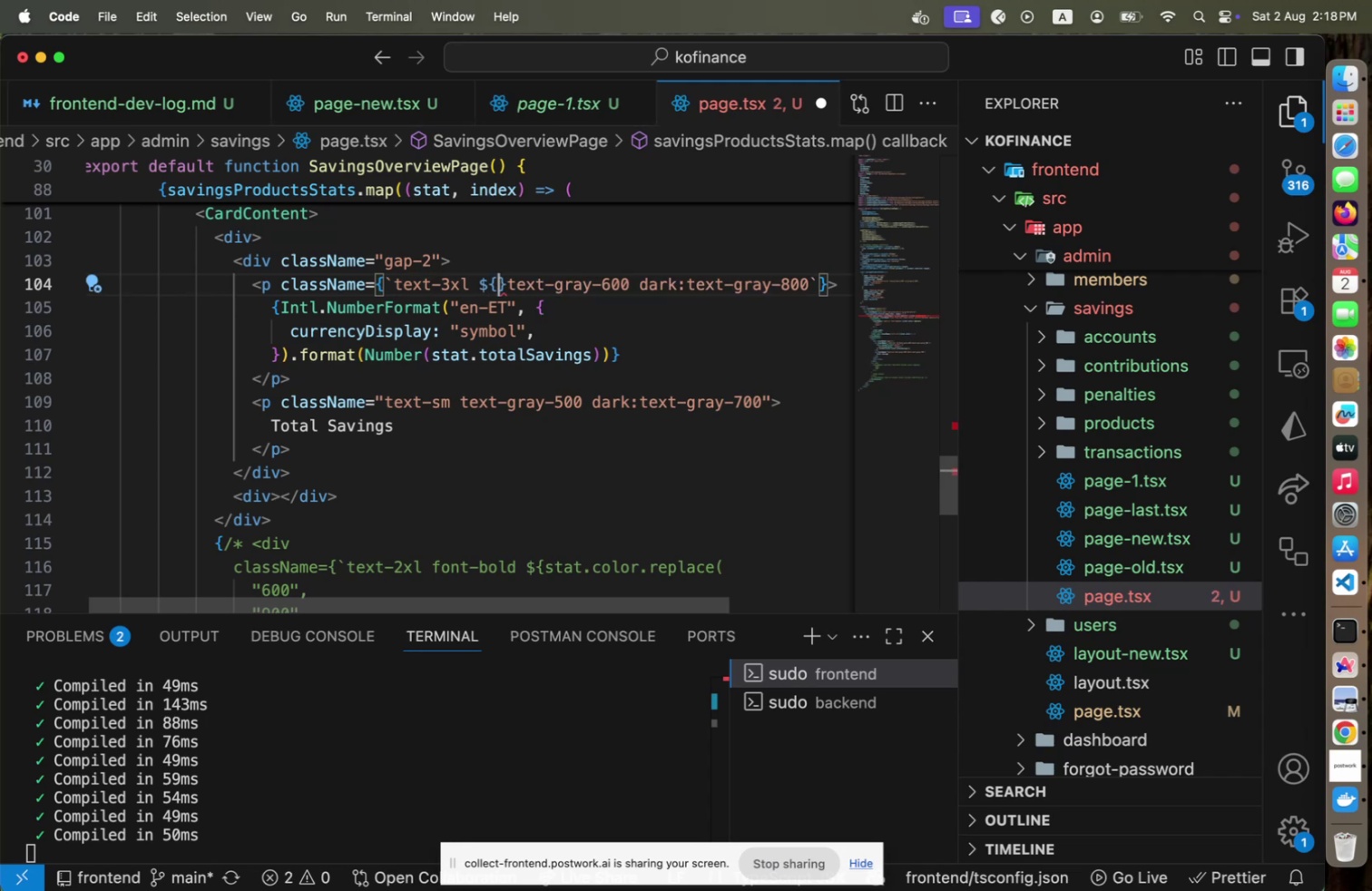 
type(stat.t)
key(Backspace)
 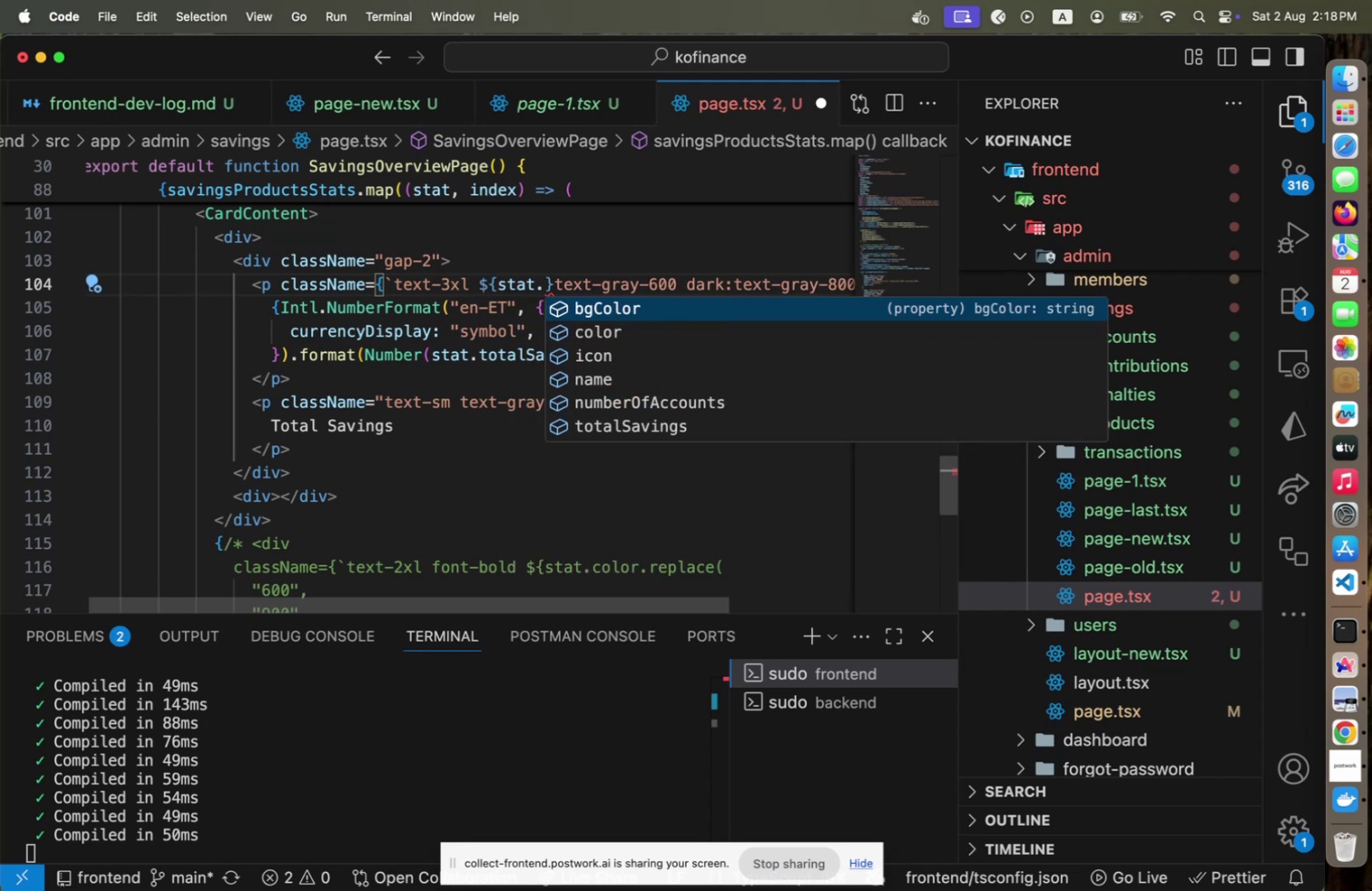 
key(ArrowDown)
 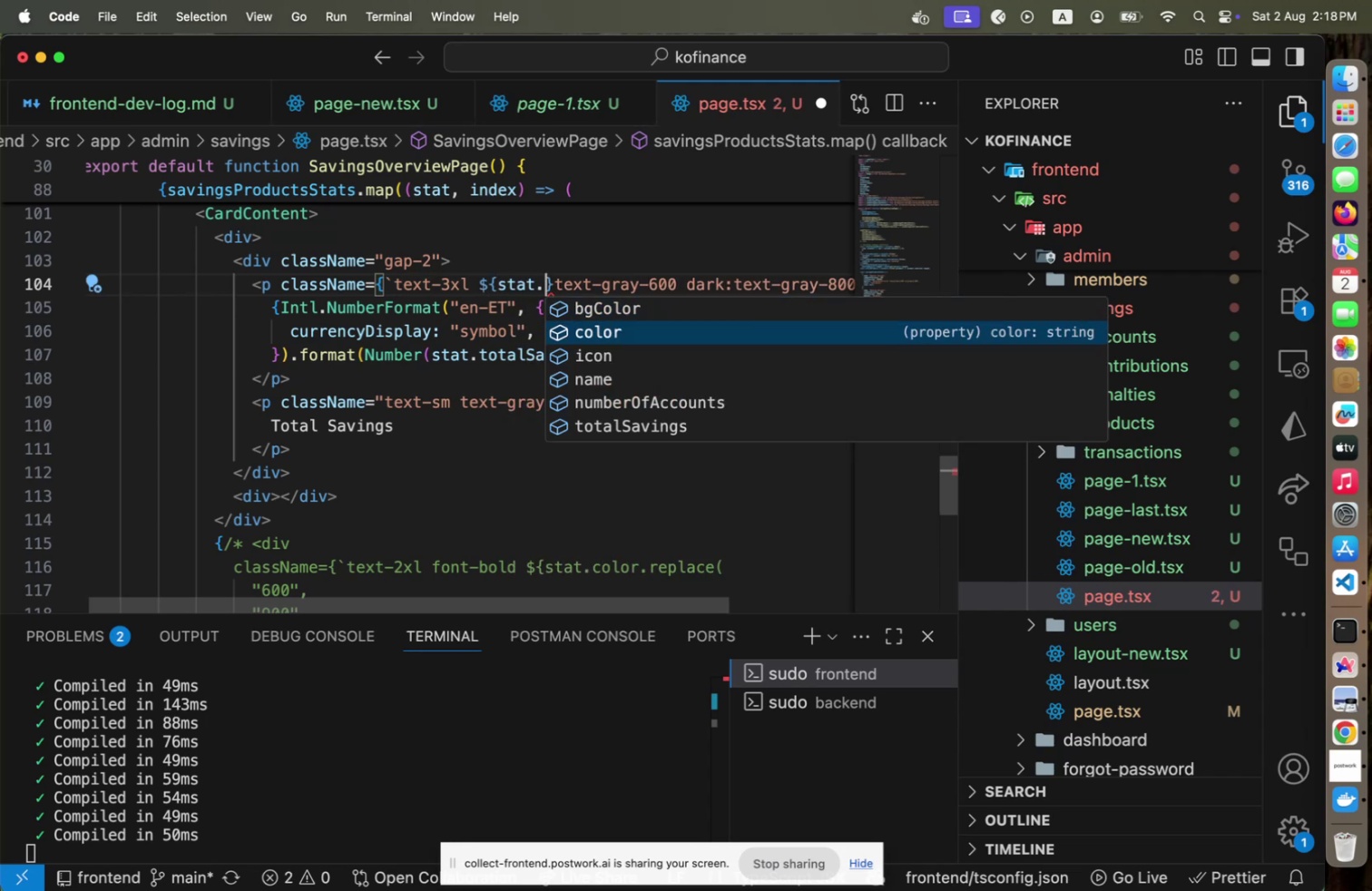 
key(ArrowDown)
 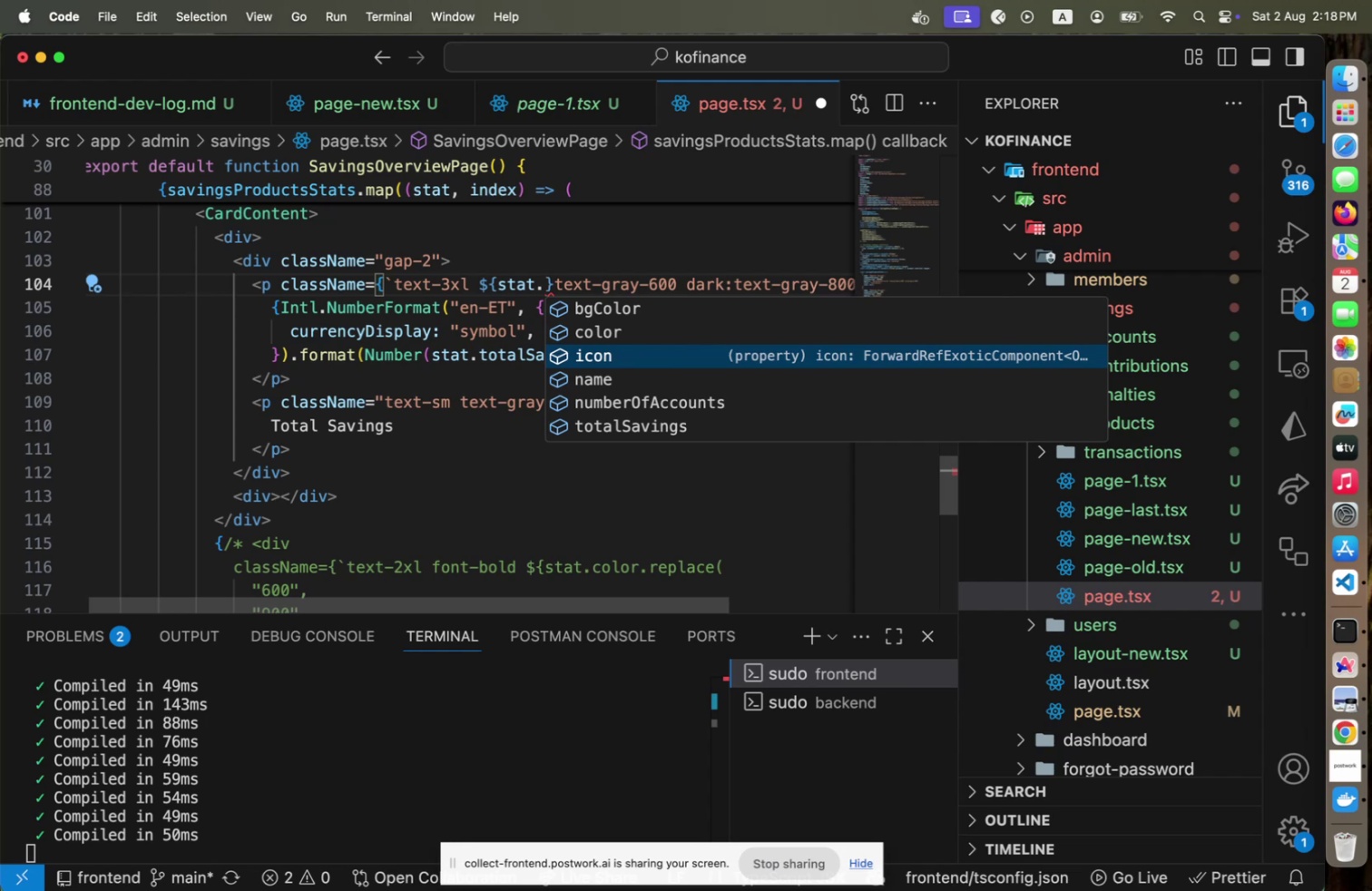 
key(ArrowUp)
 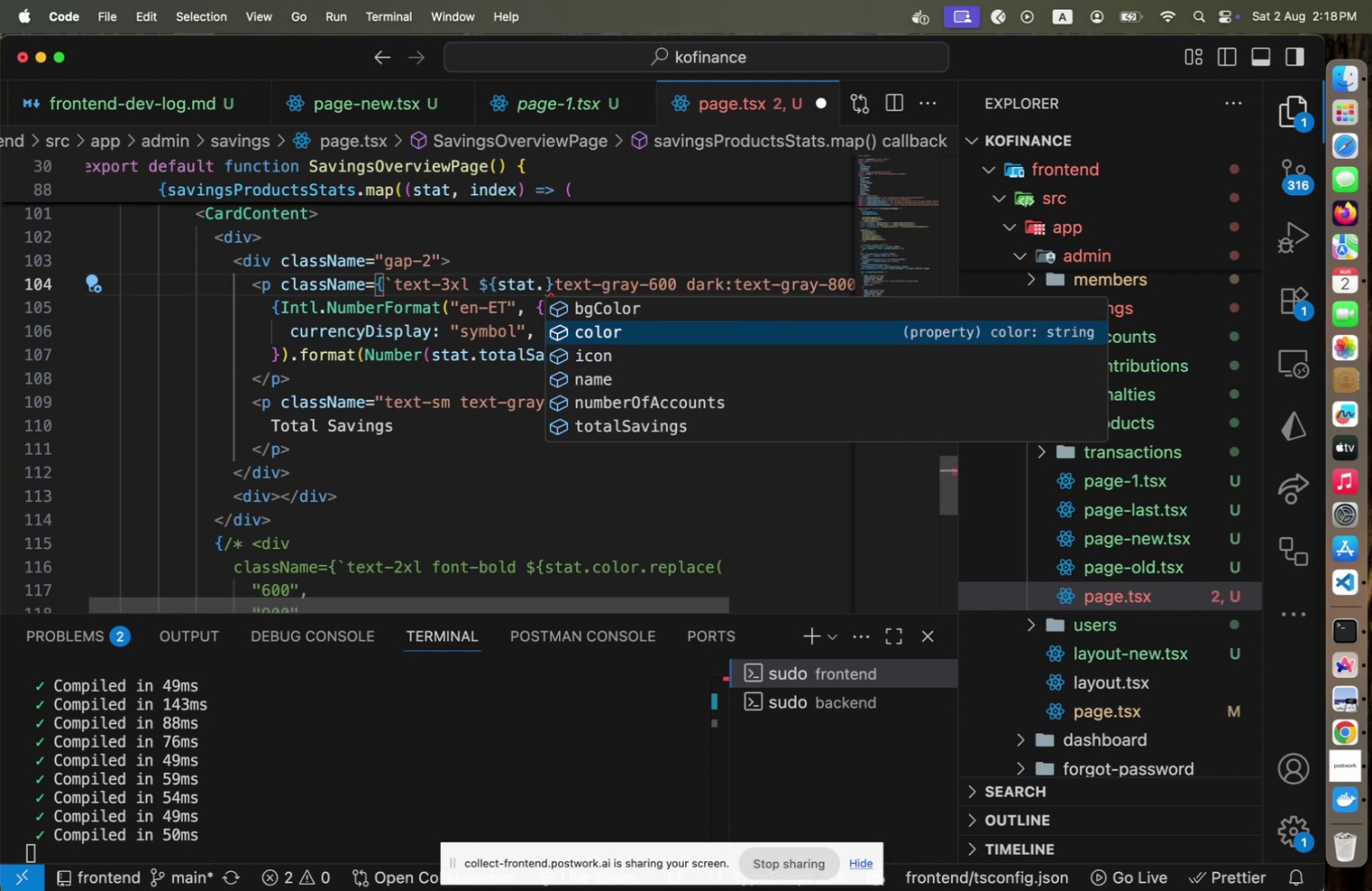 
key(Enter)
 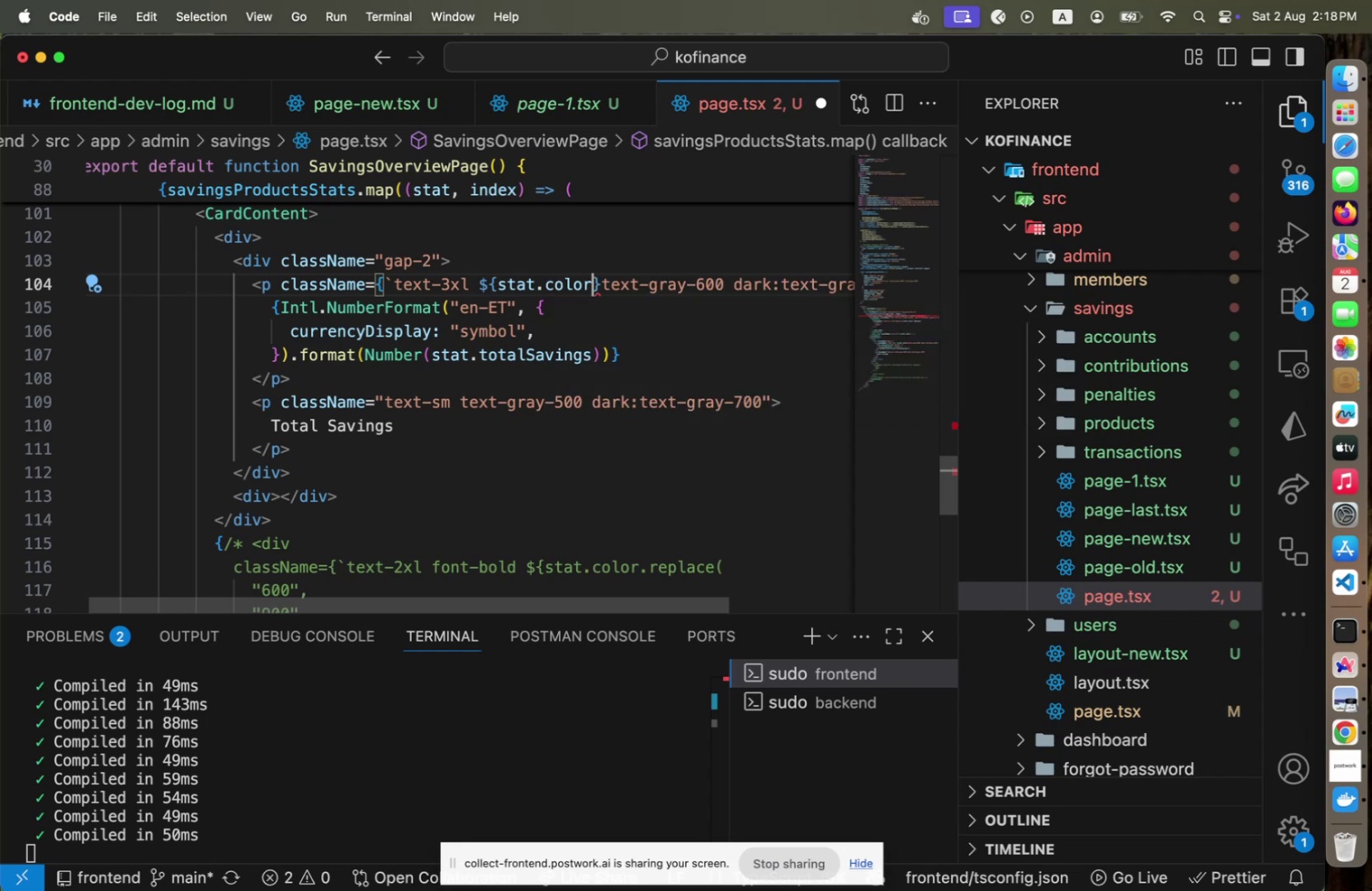 
key(ArrowRight)
 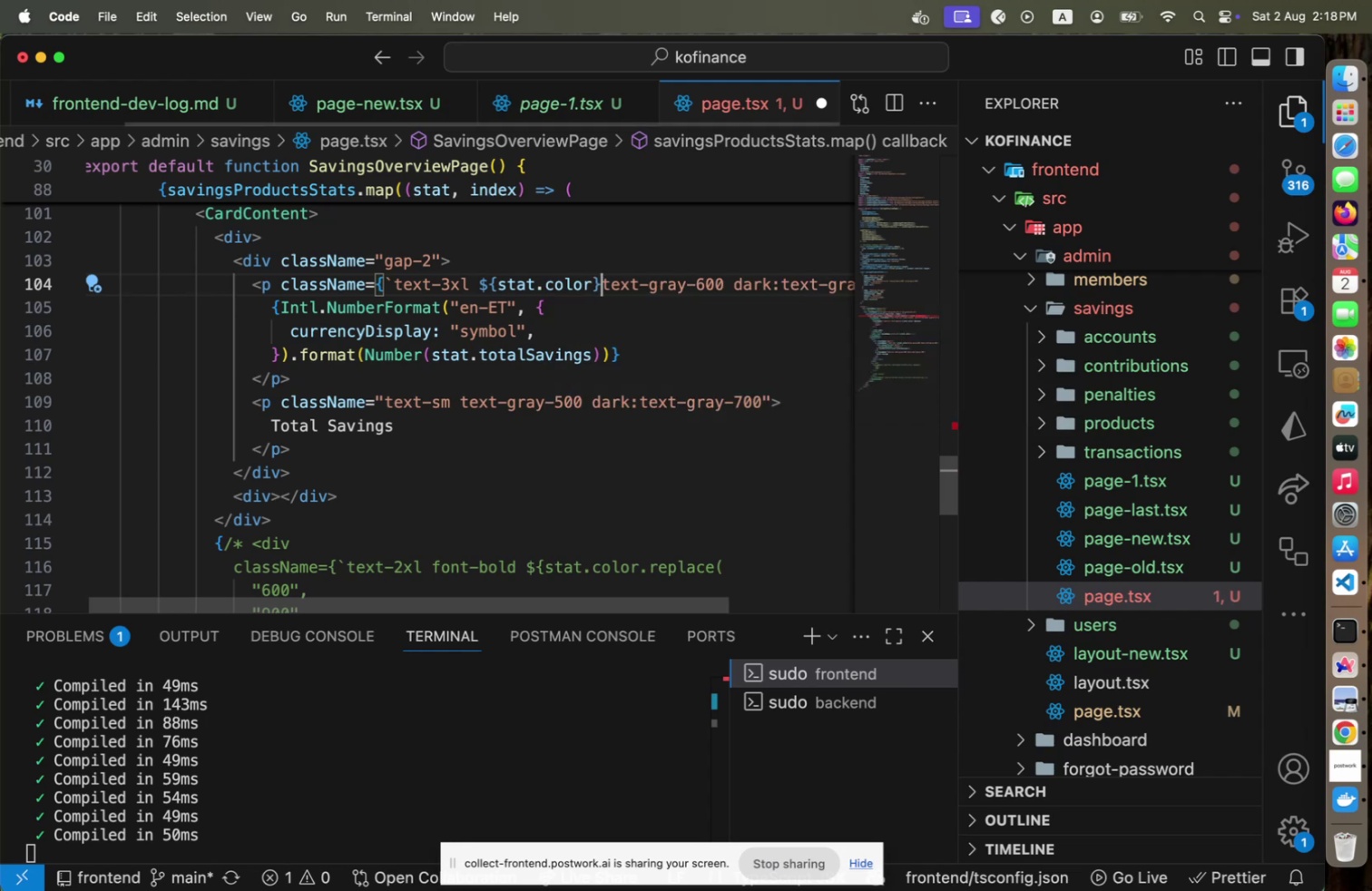 
key(Space)
 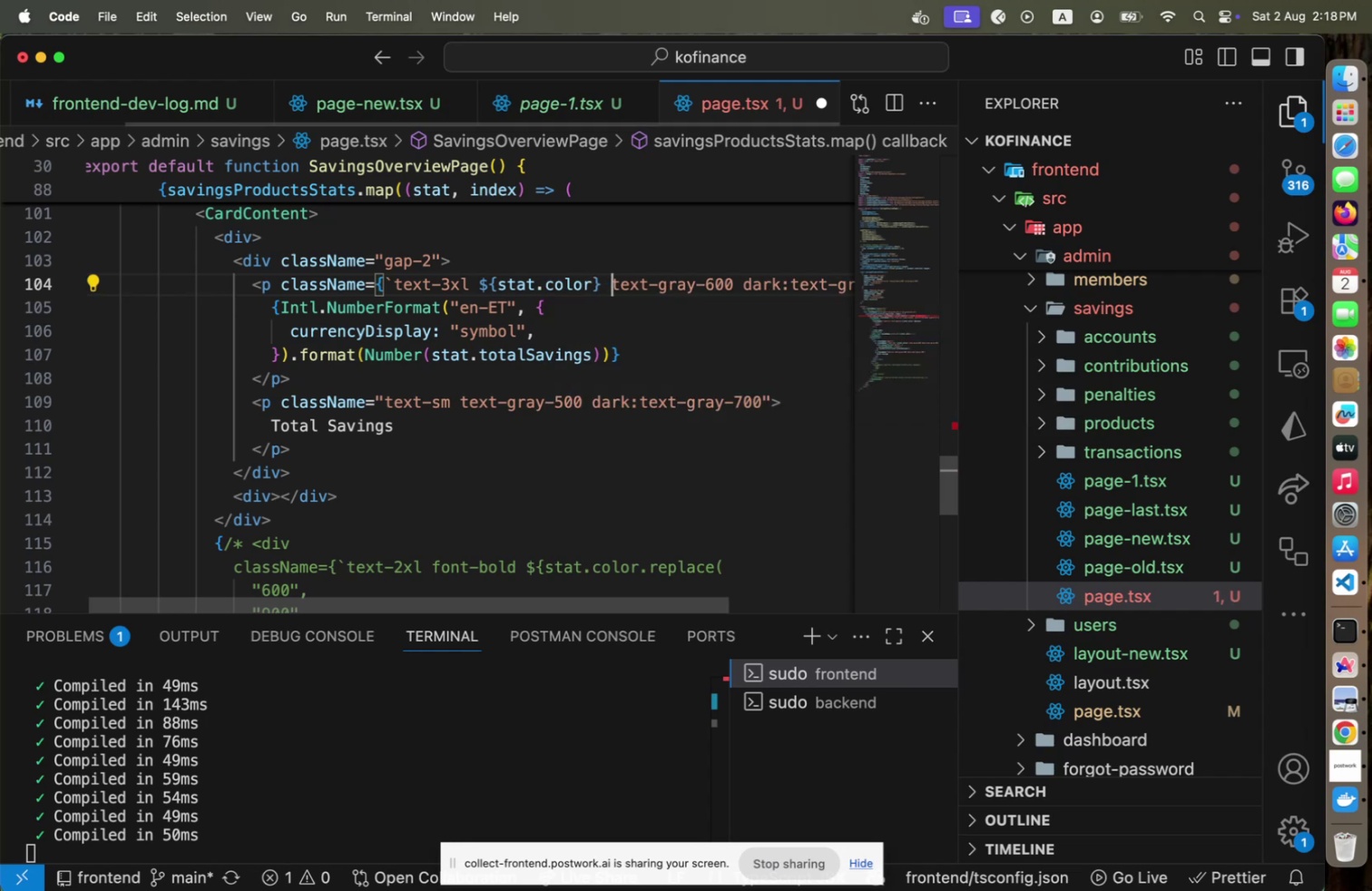 
hold_key(key=ArrowRight, duration=1.44)
 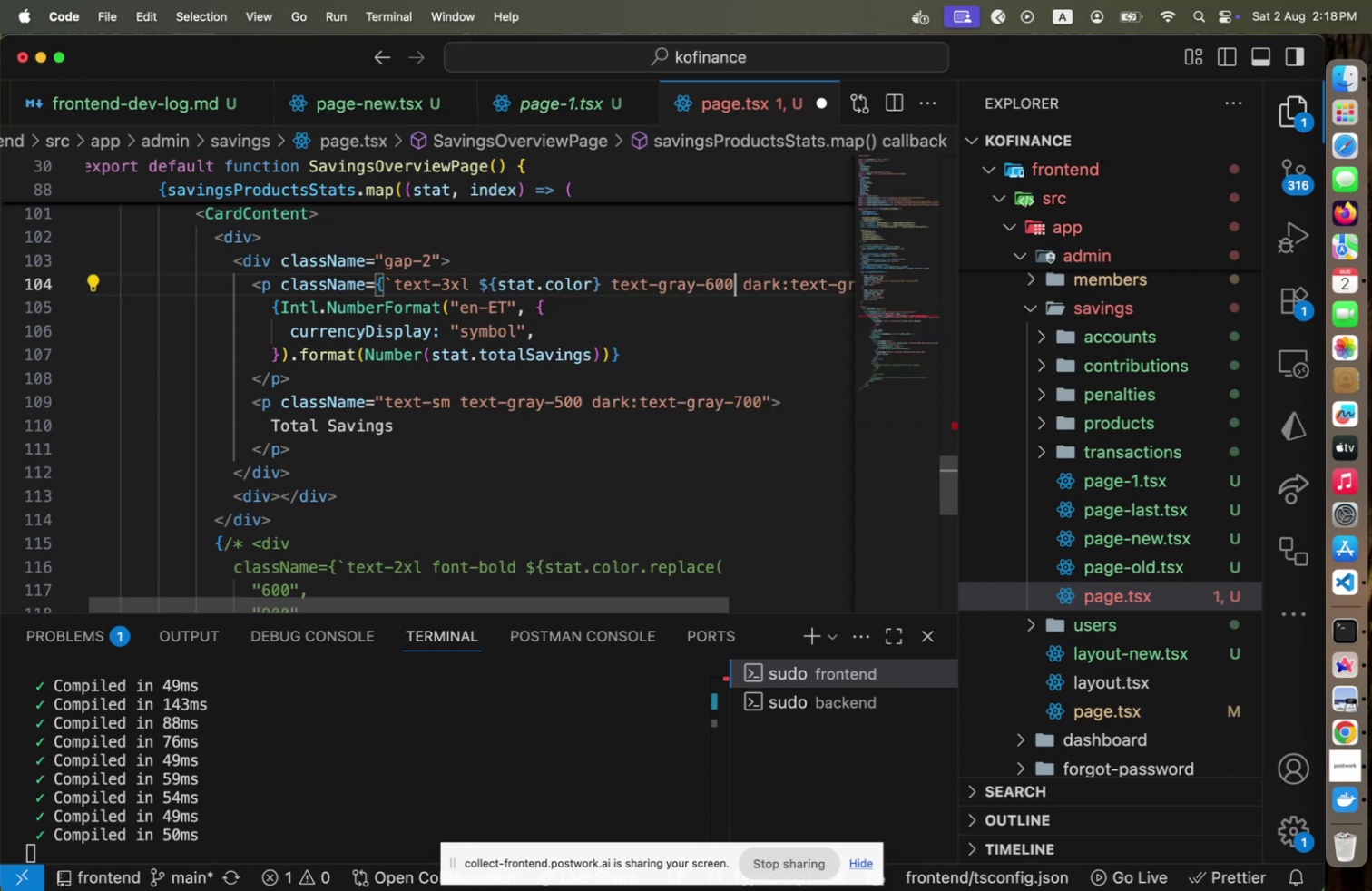 
hold_key(key=ArrowLeft, duration=1.47)
 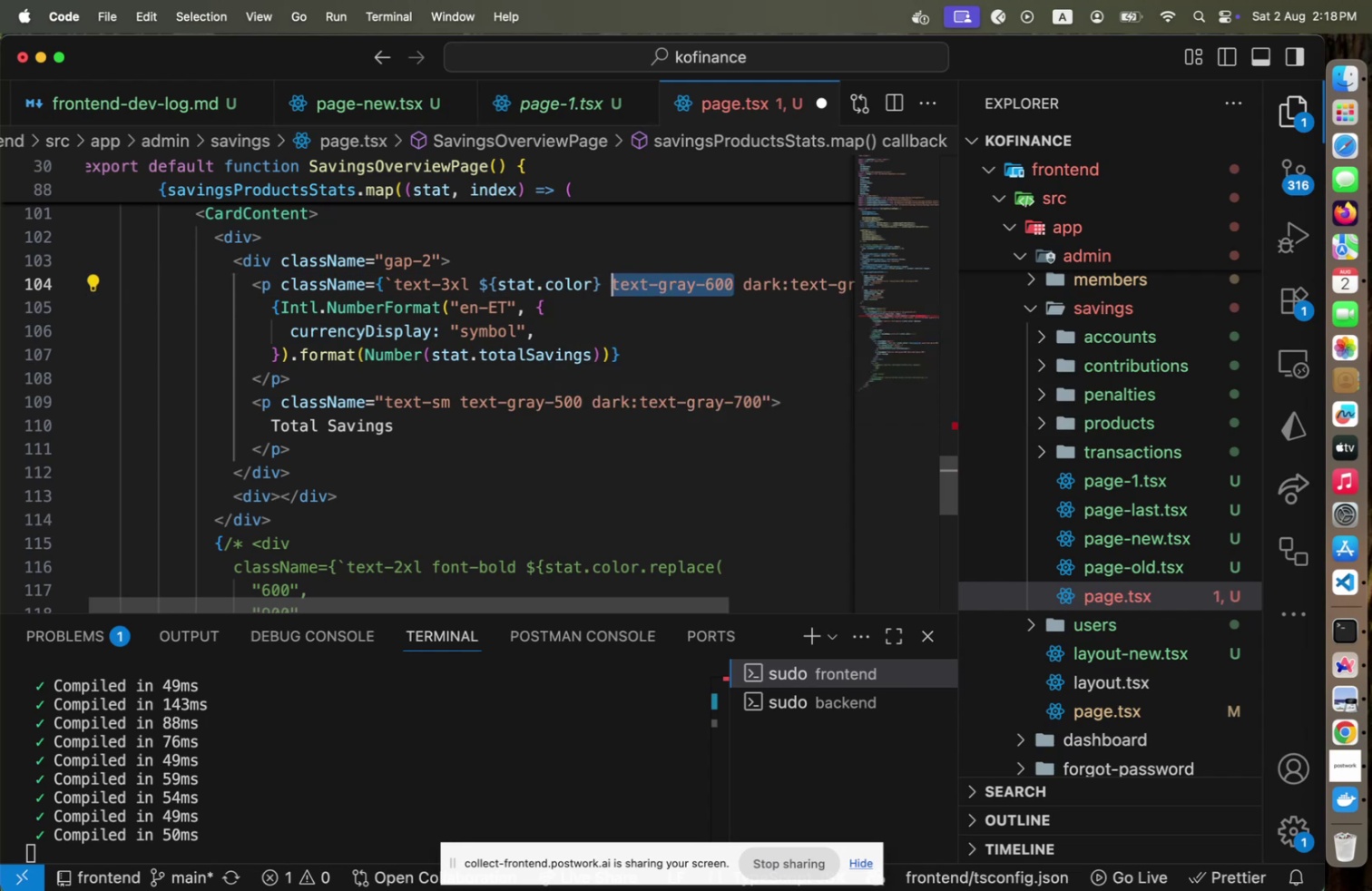 
key(Shift+ArrowLeft)
 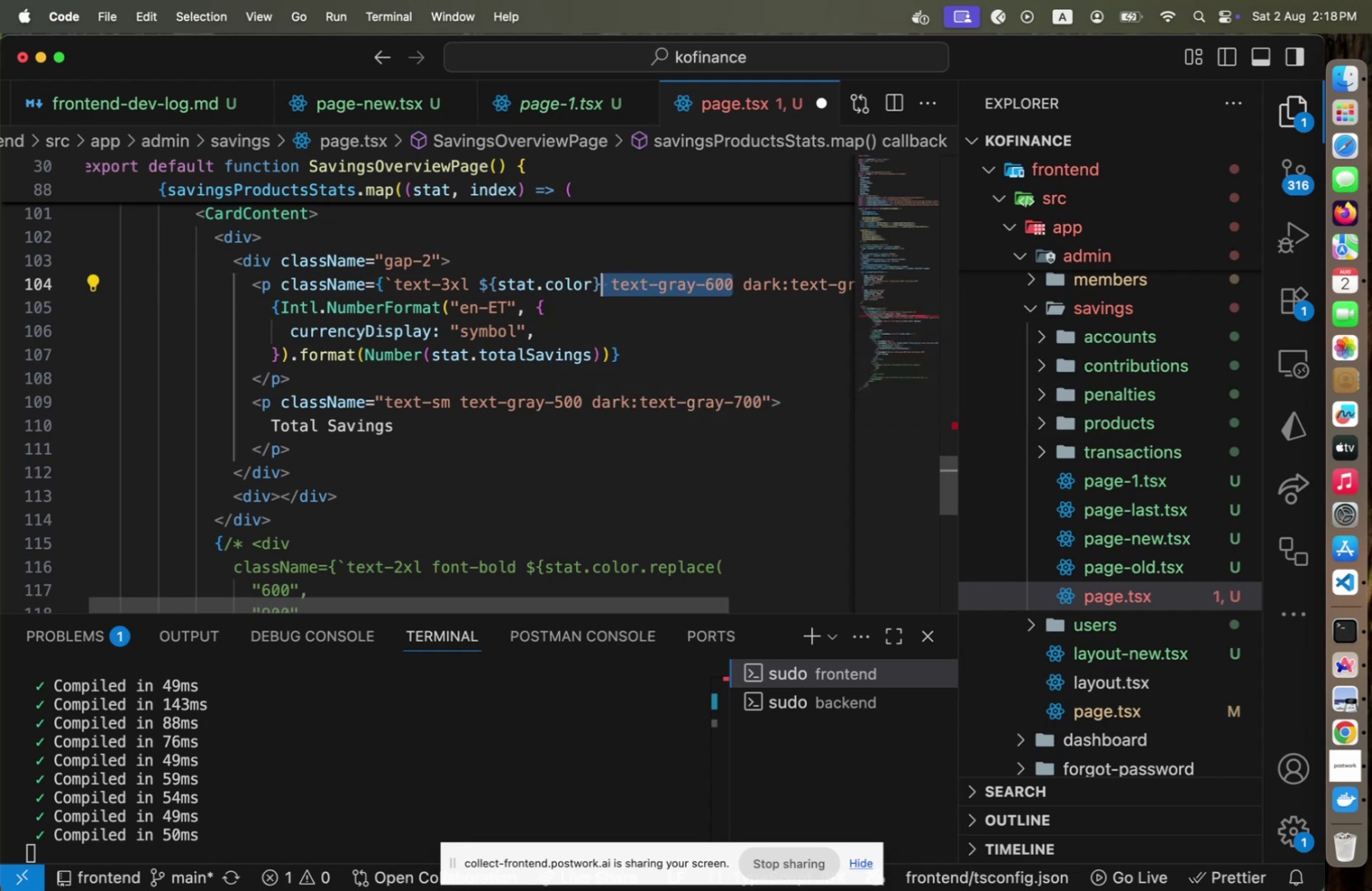 
key(Backspace)
 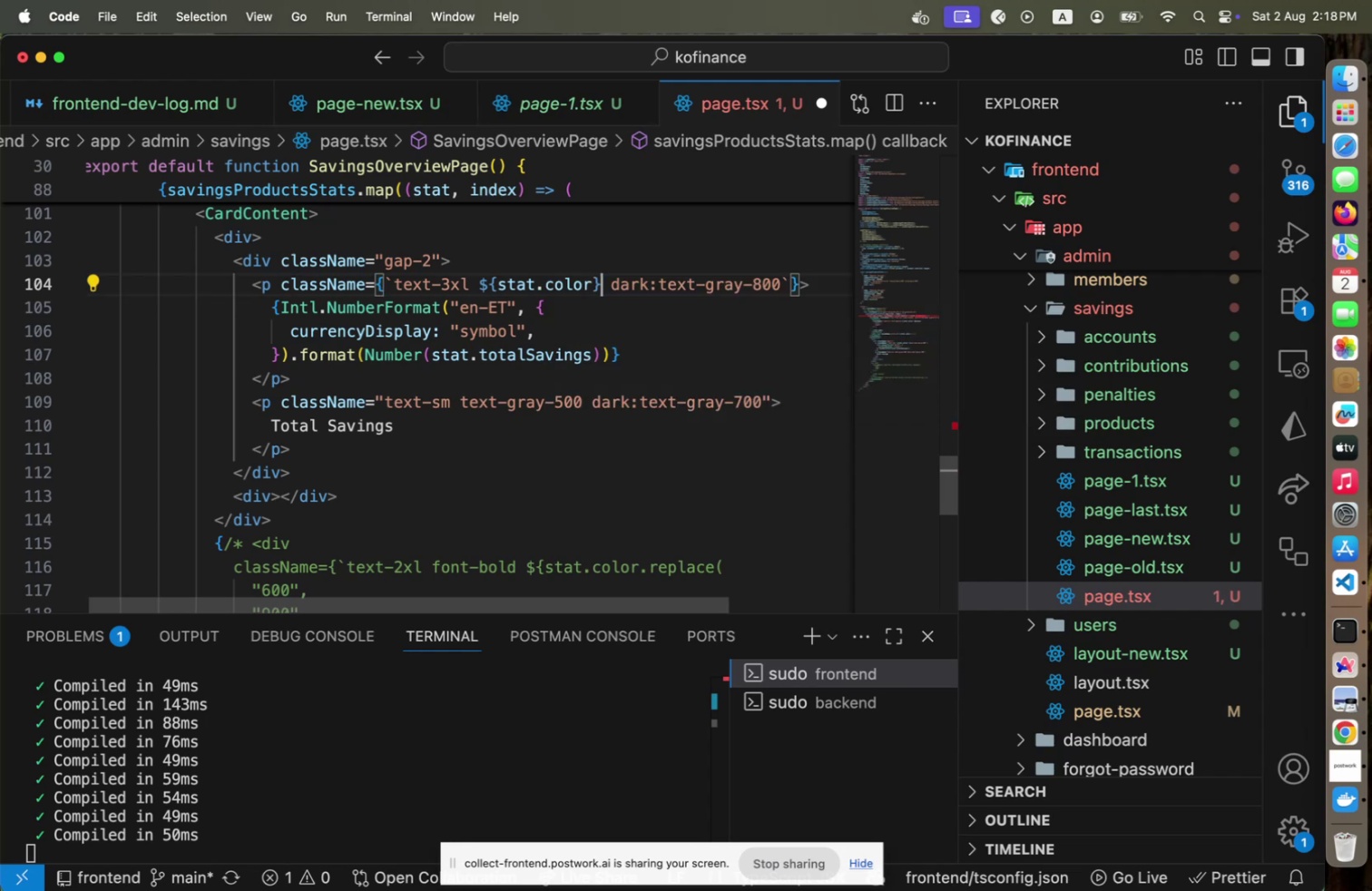 
key(Meta+CommandLeft)
 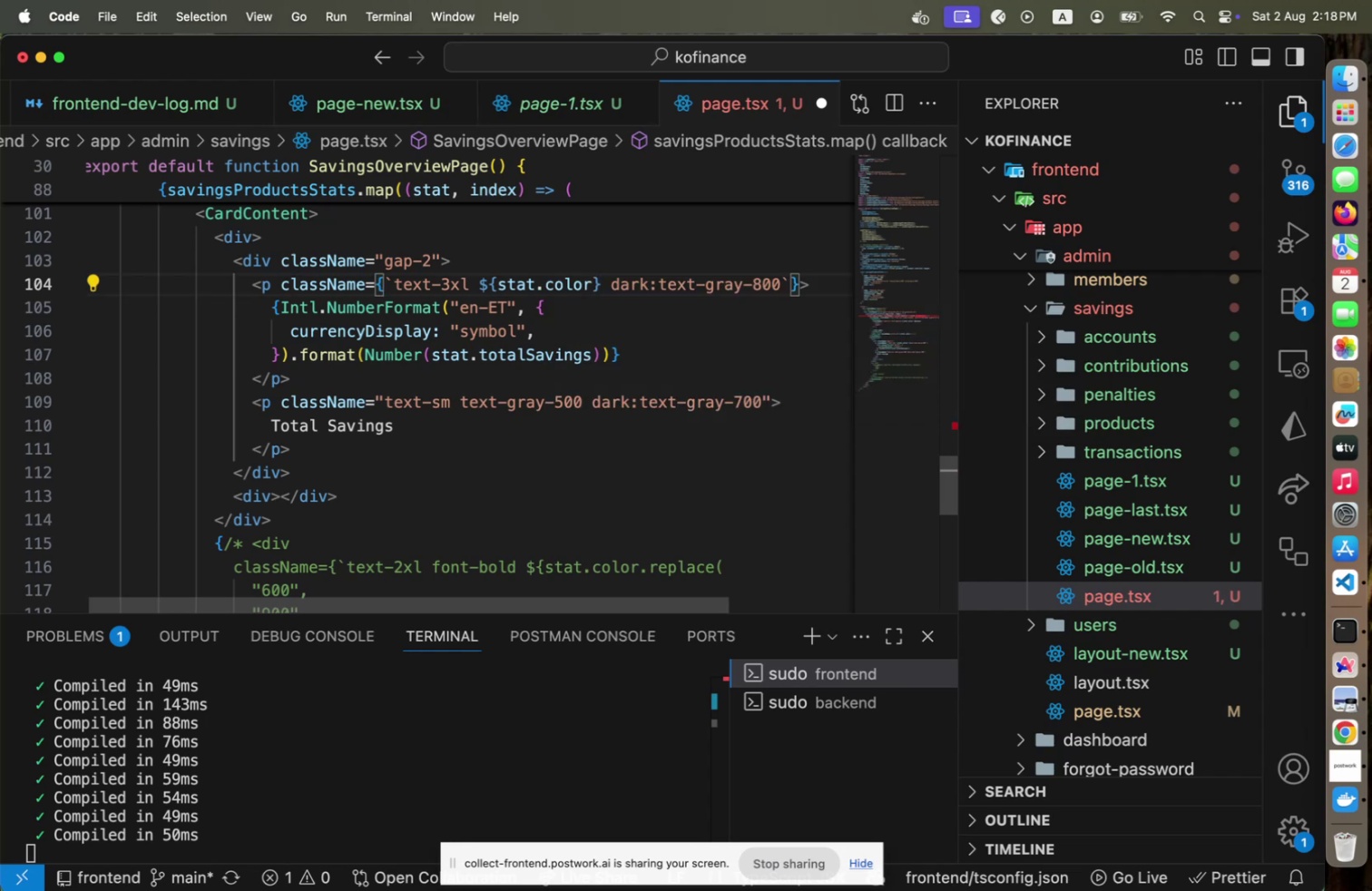 
key(Meta+S)
 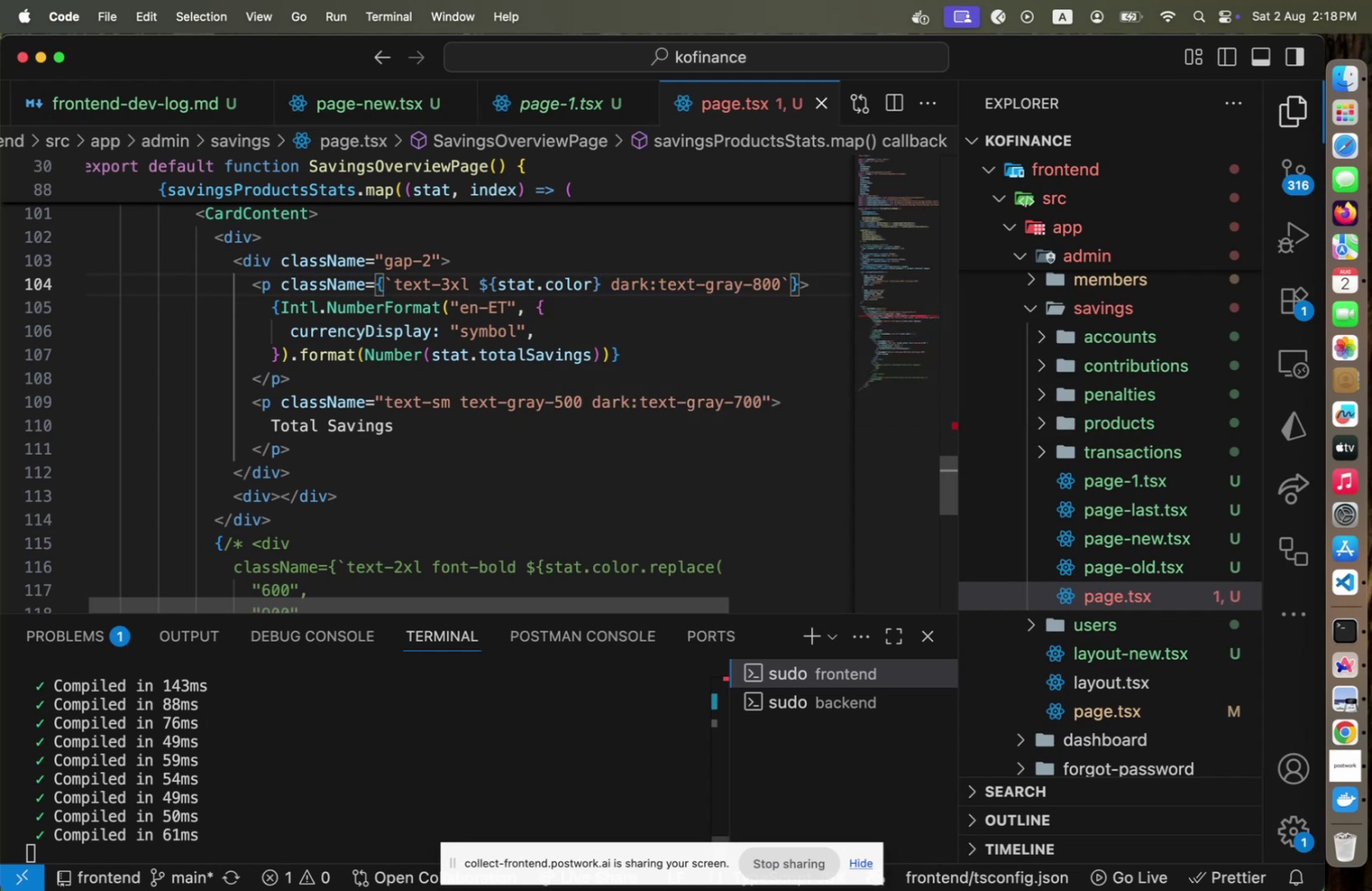 
key(Meta+CommandLeft)
 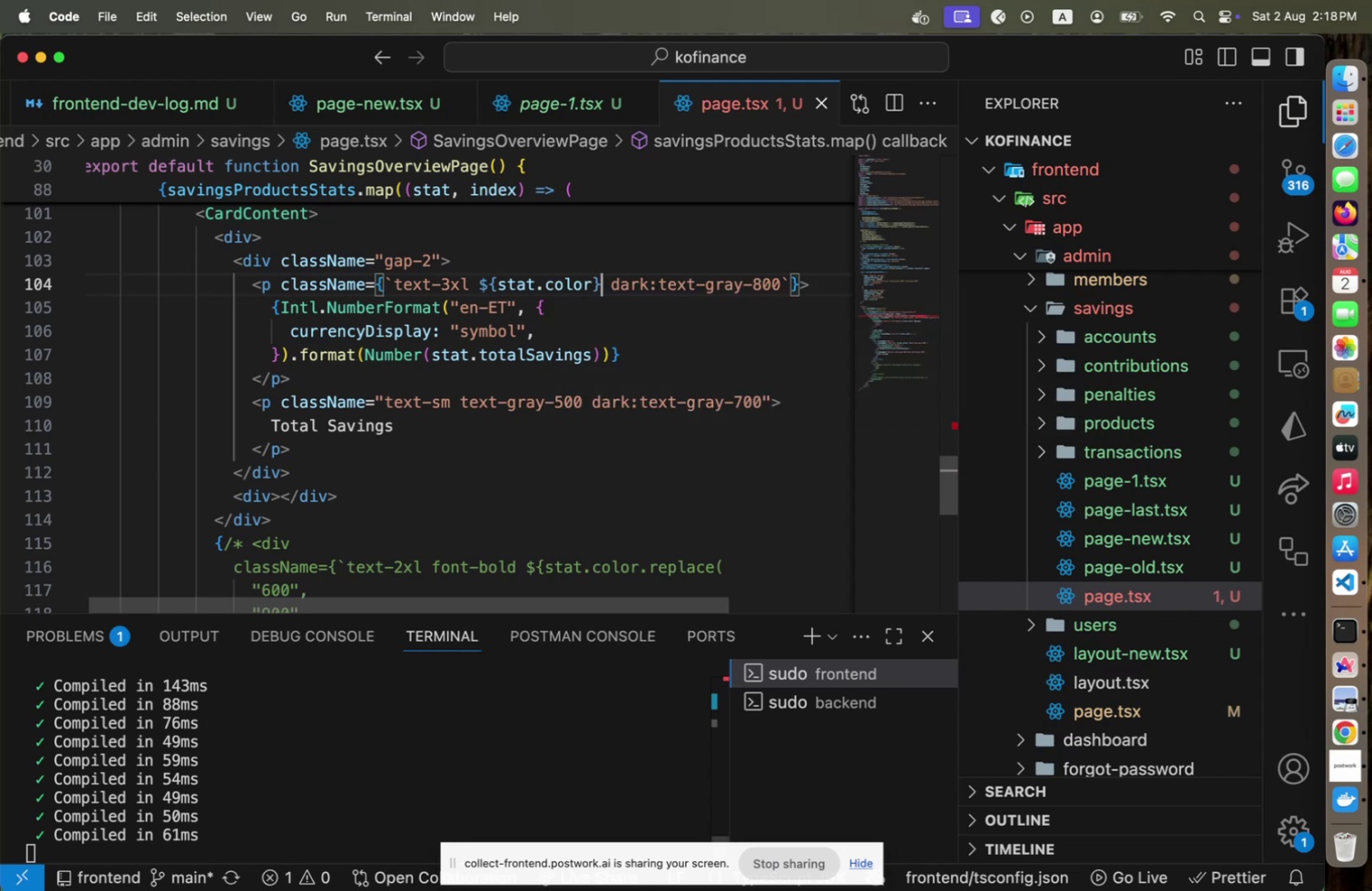 
key(Meta+Tab)
 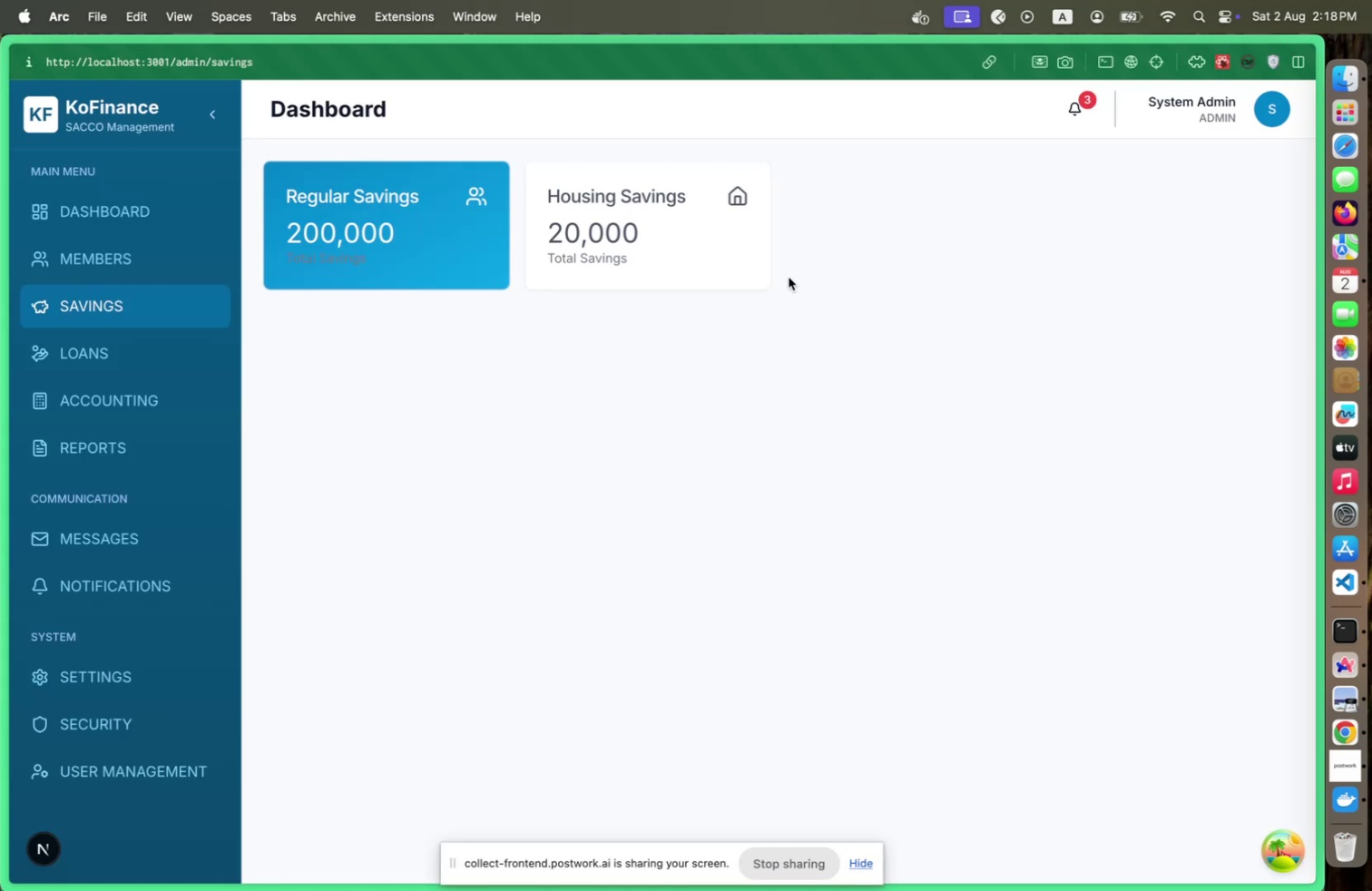 
key(Meta+CommandLeft)
 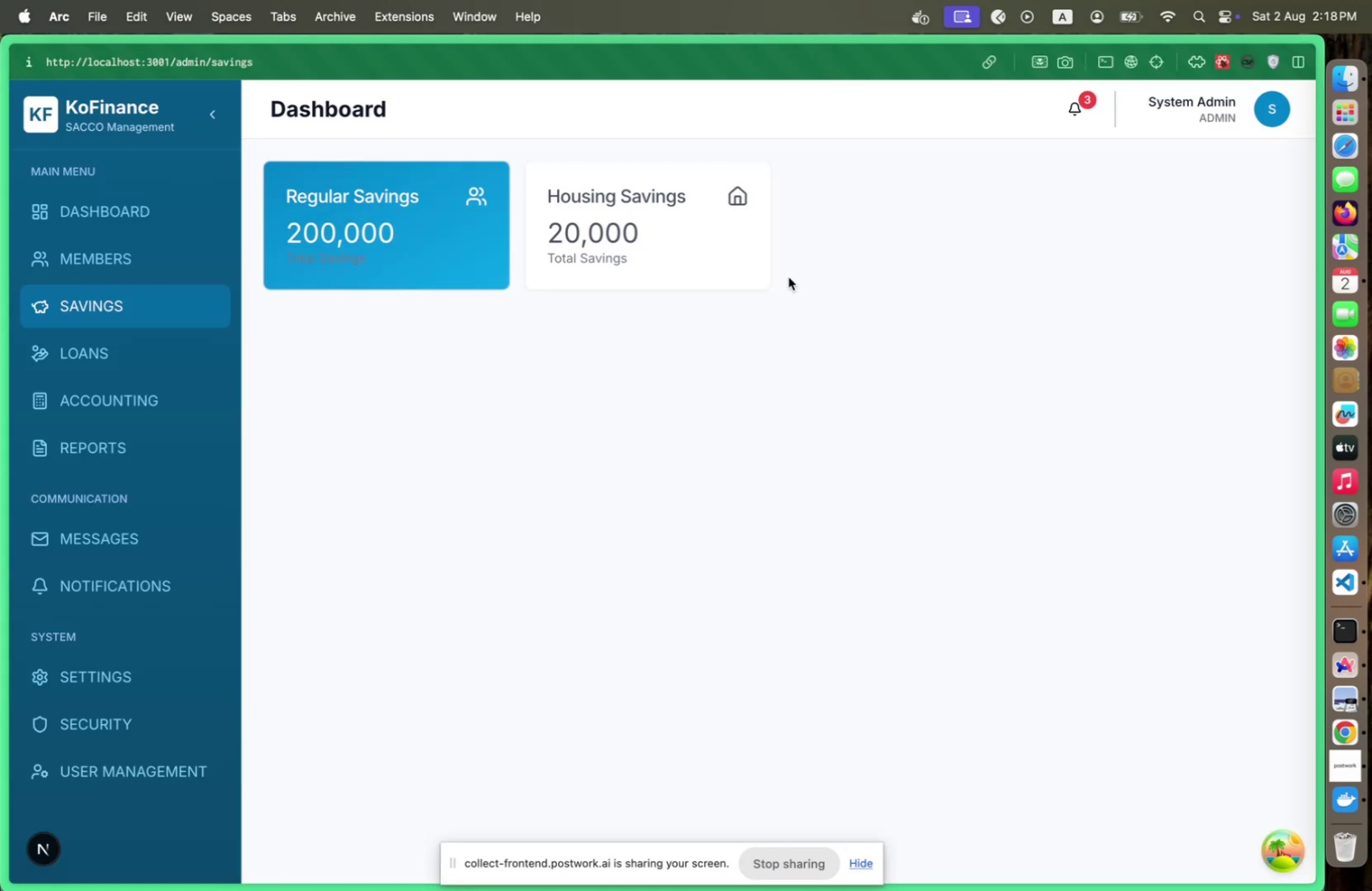 
key(Meta+Tab)
 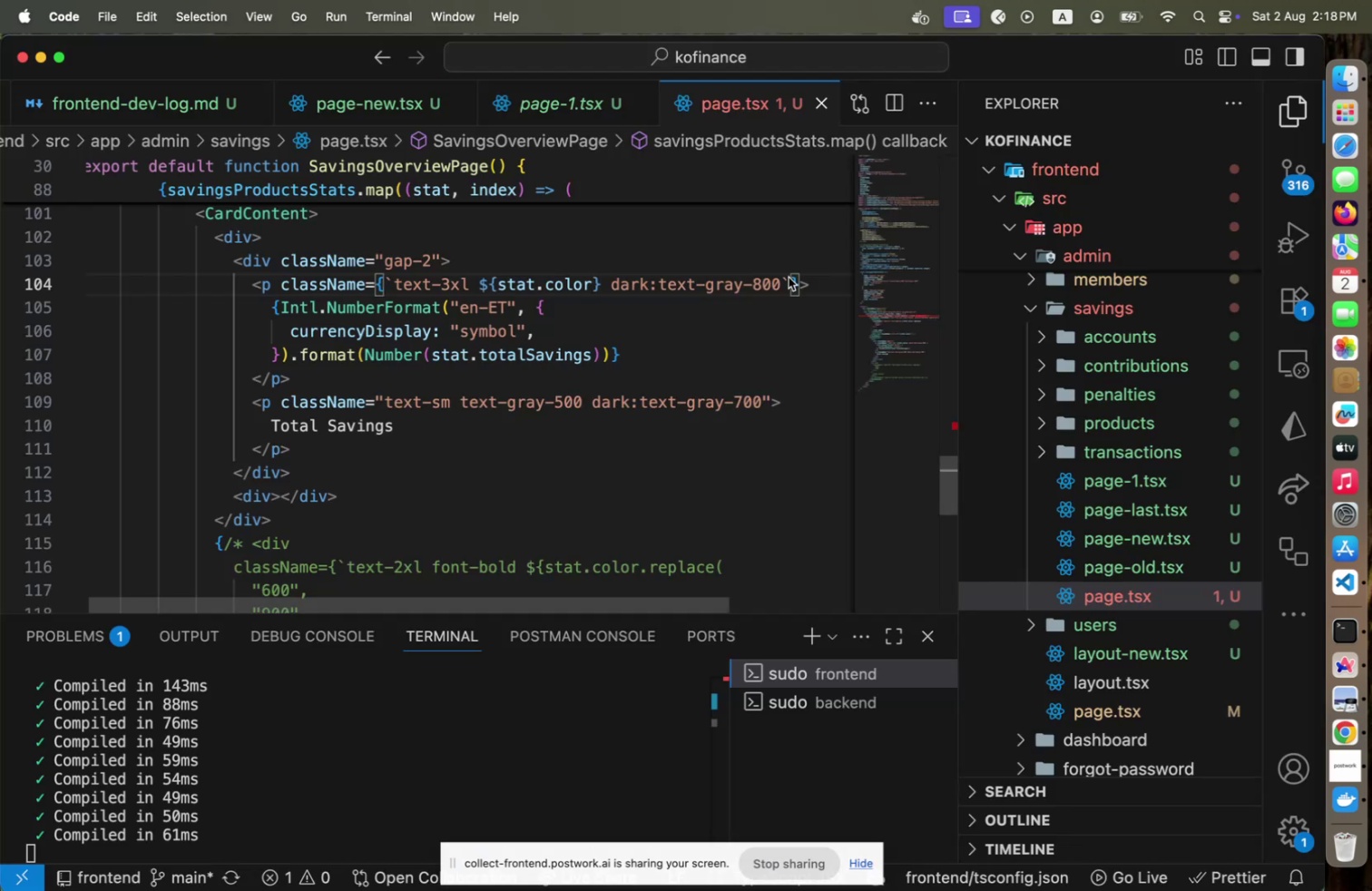 
key(Meta+CommandLeft)
 